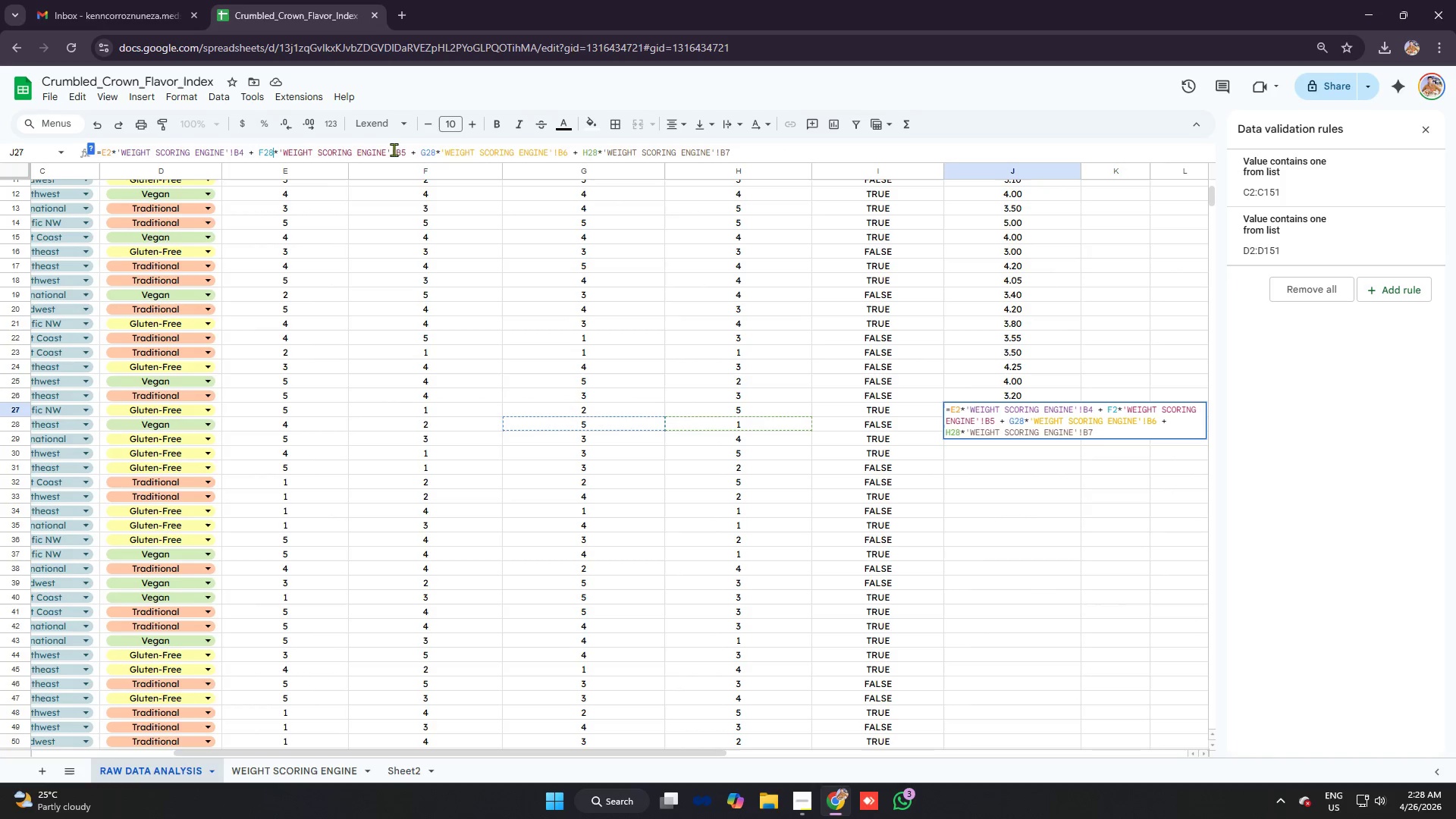 
key(8)
 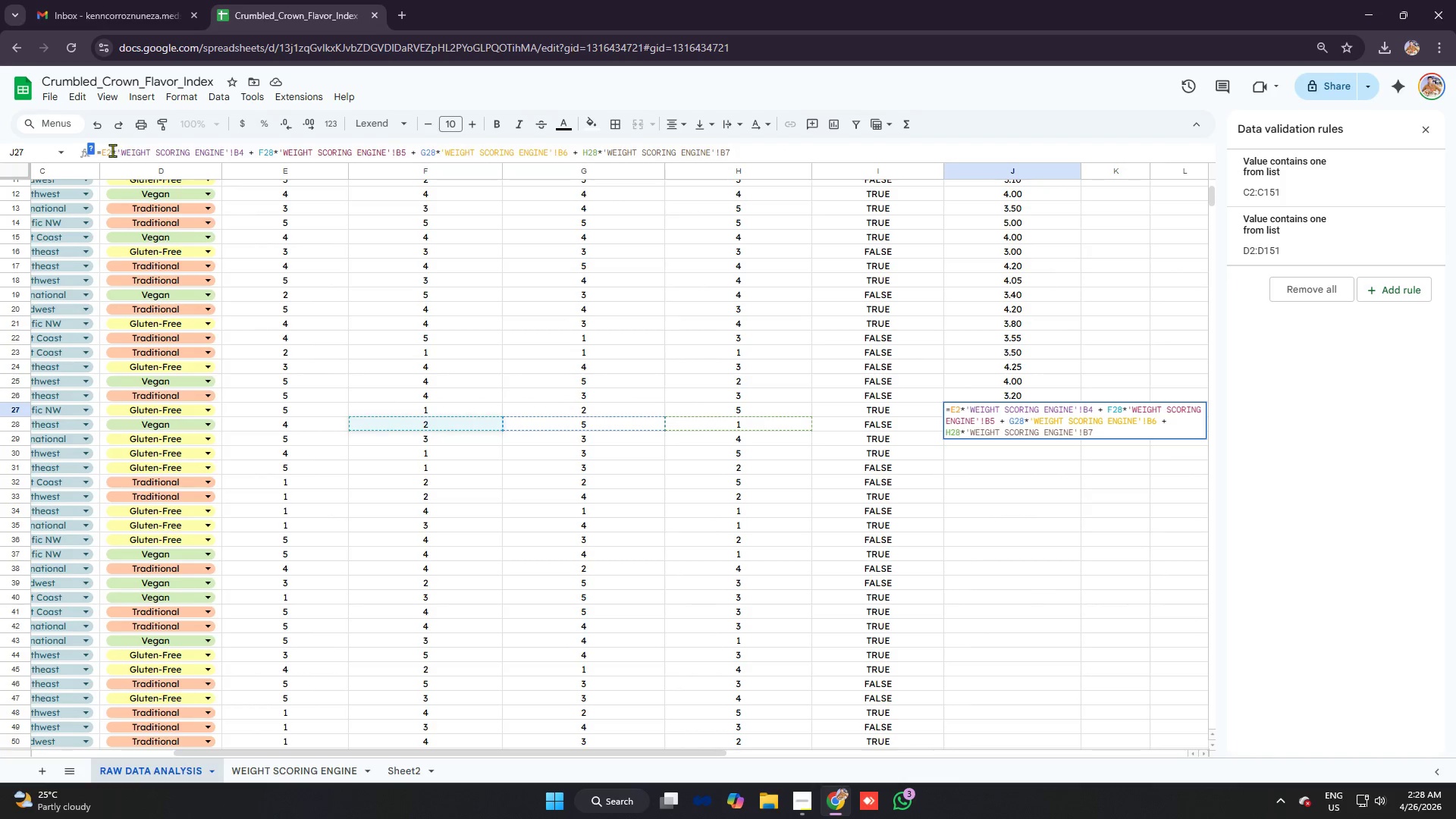 
left_click([111, 150])
 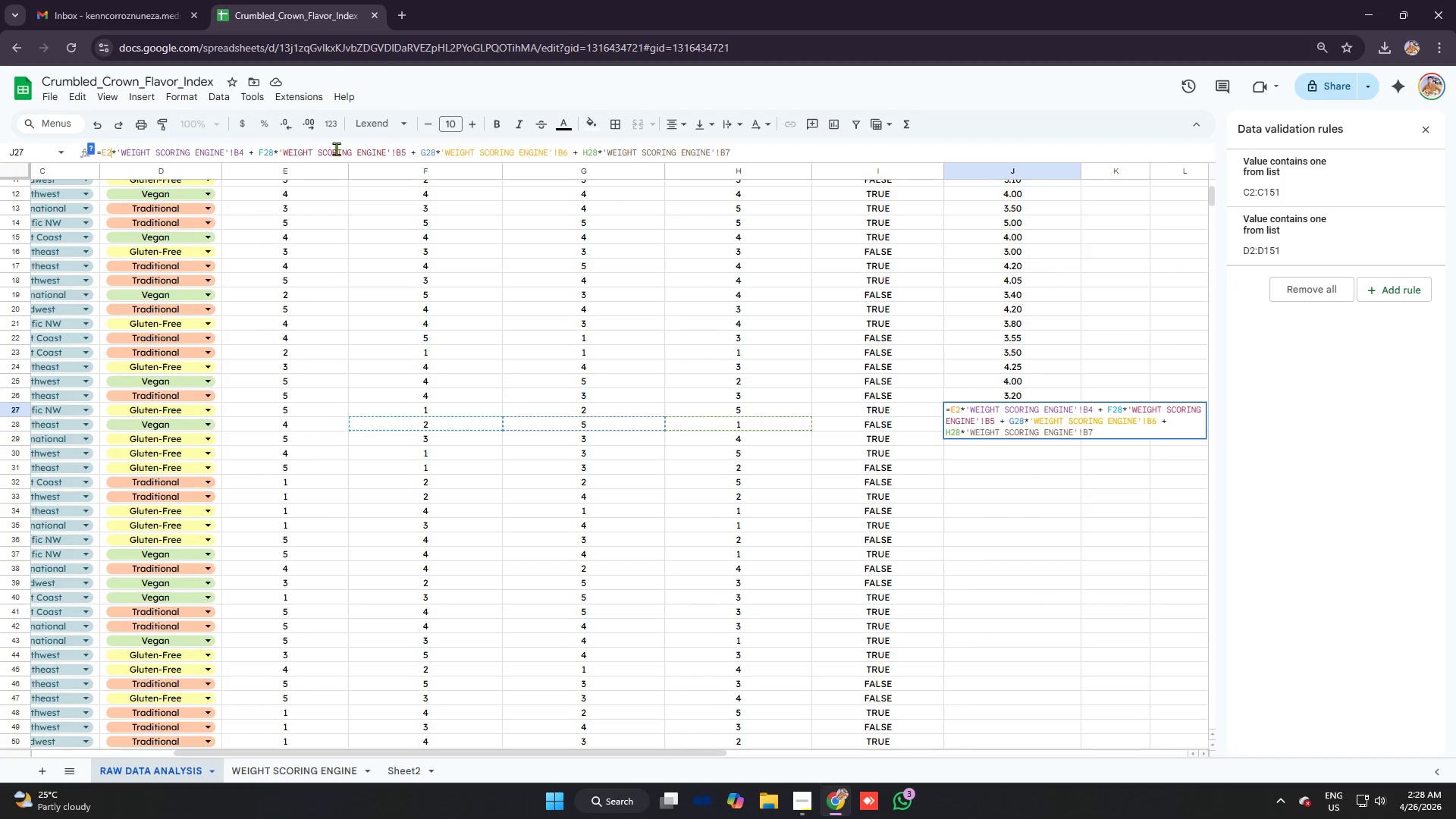 
key(8)
 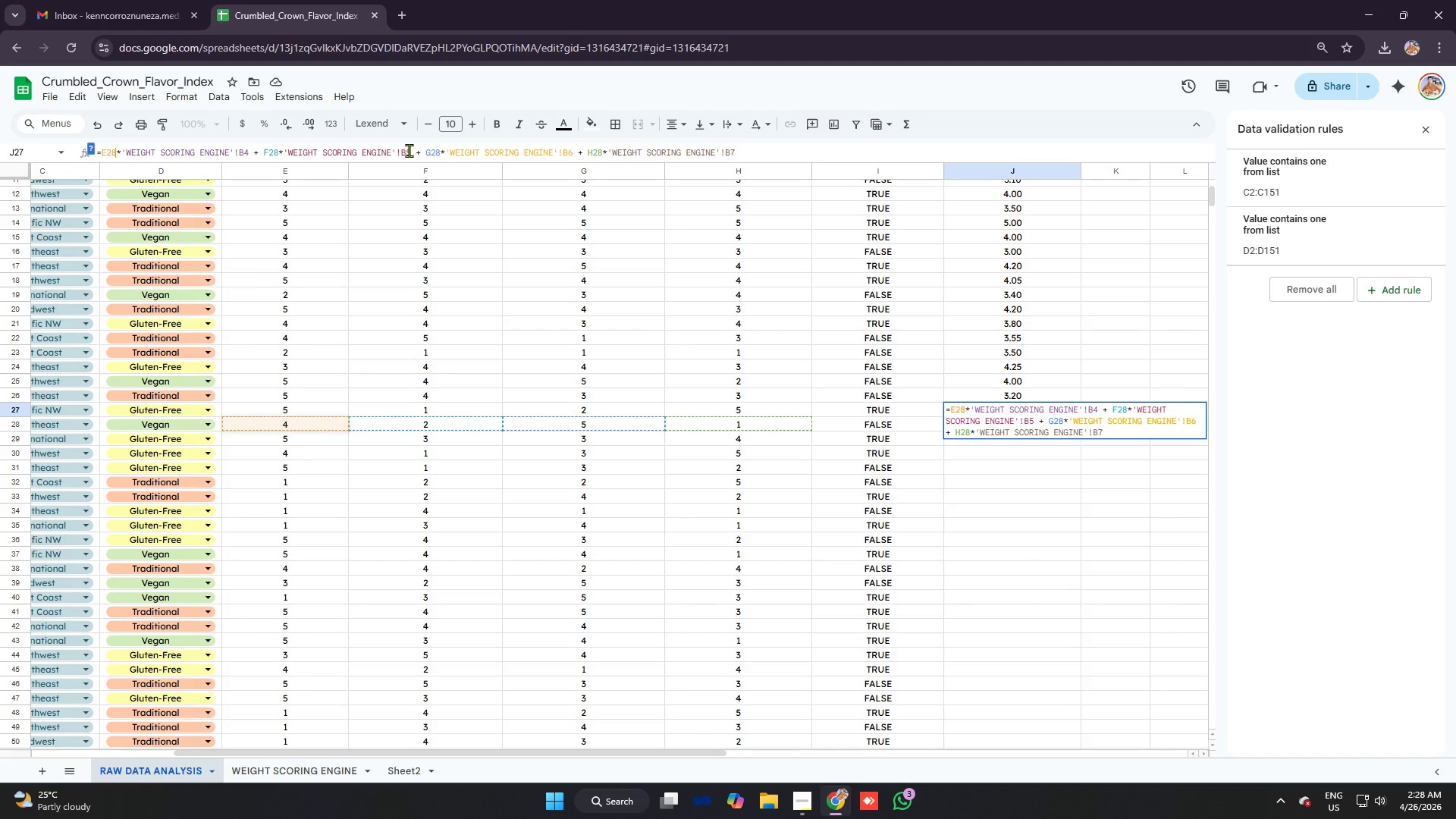 
key(Enter)
 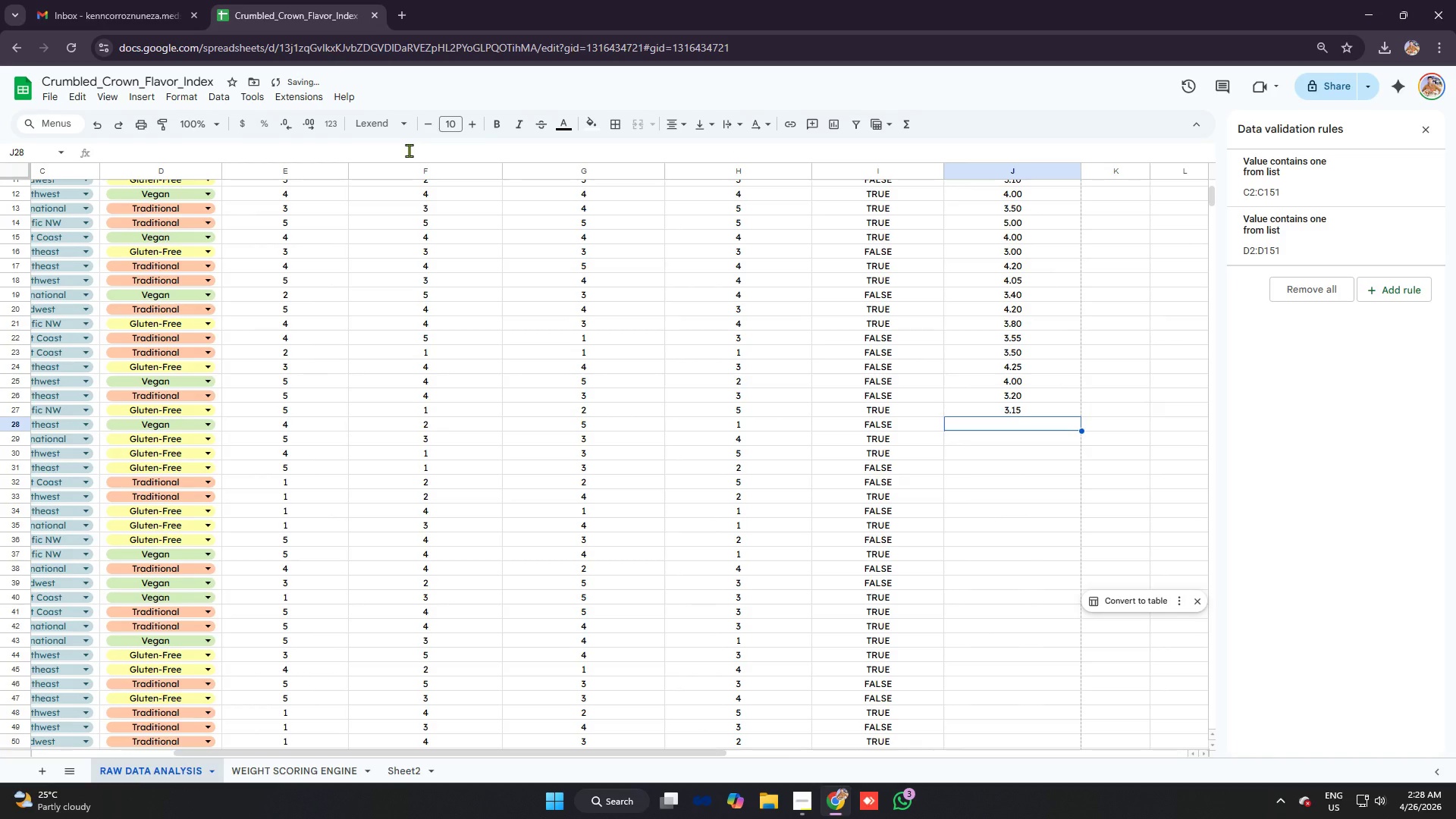 
key(Control+ControlLeft)
 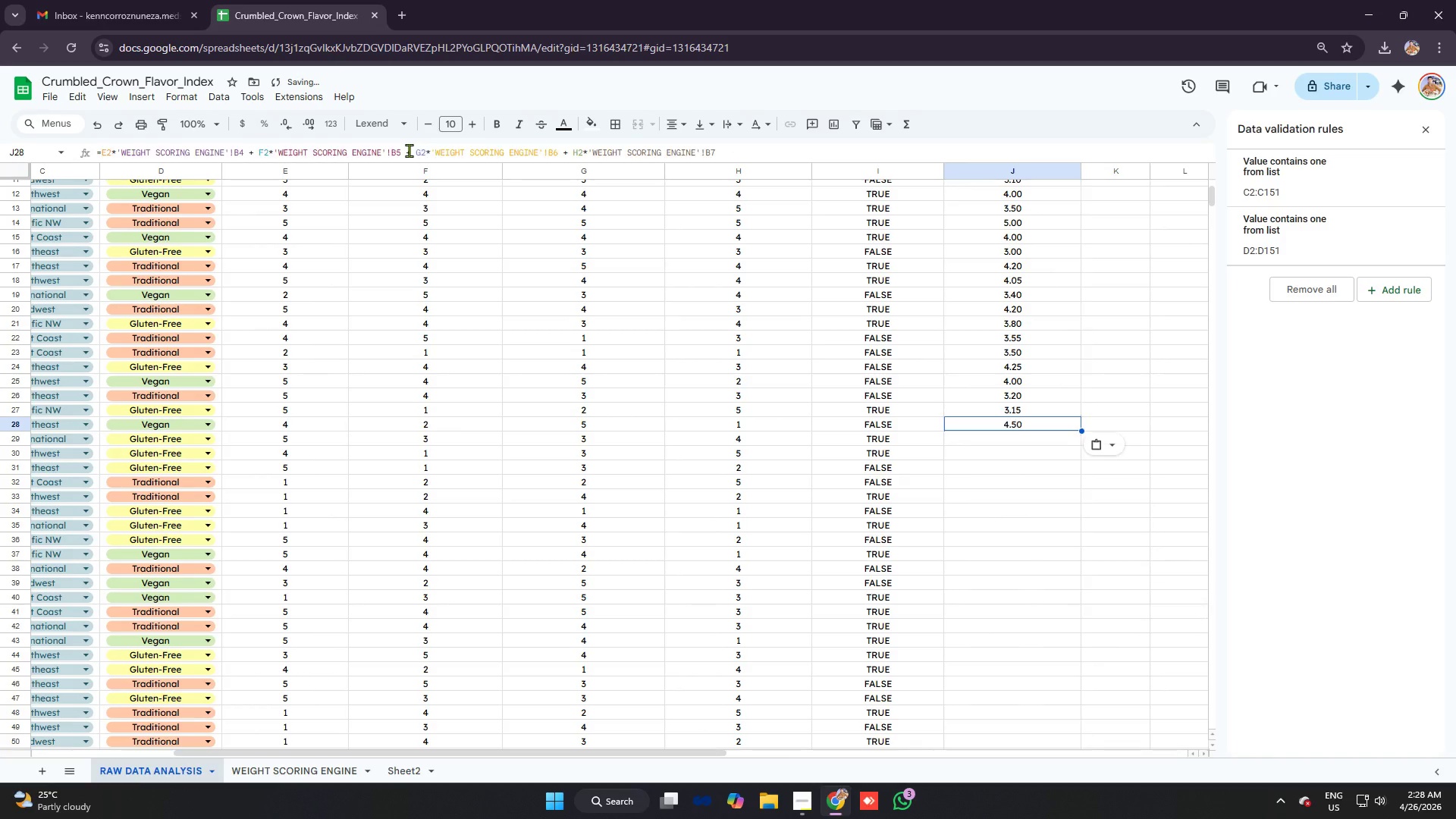 
key(Control+V)
 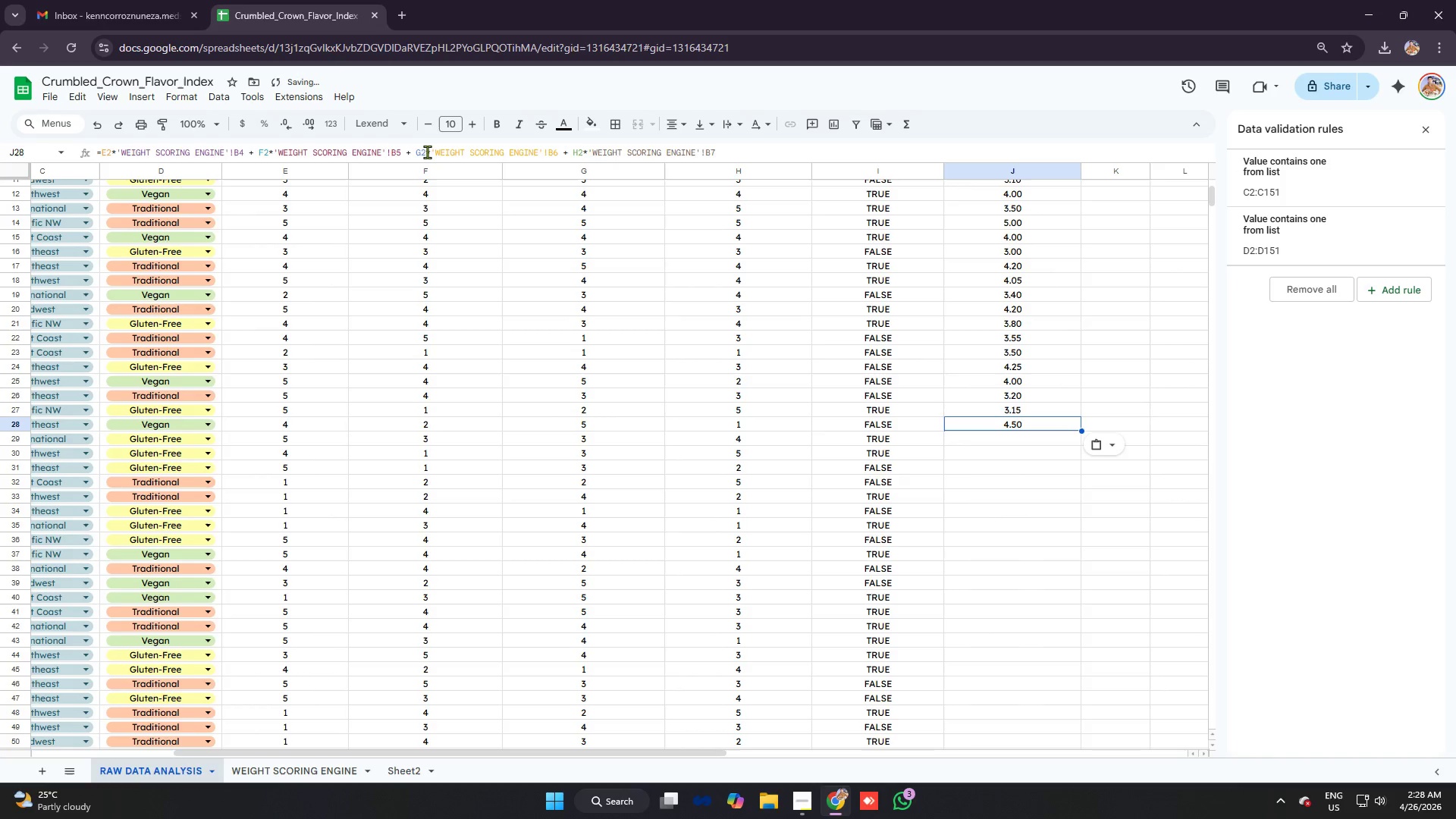 
left_click([425, 151])
 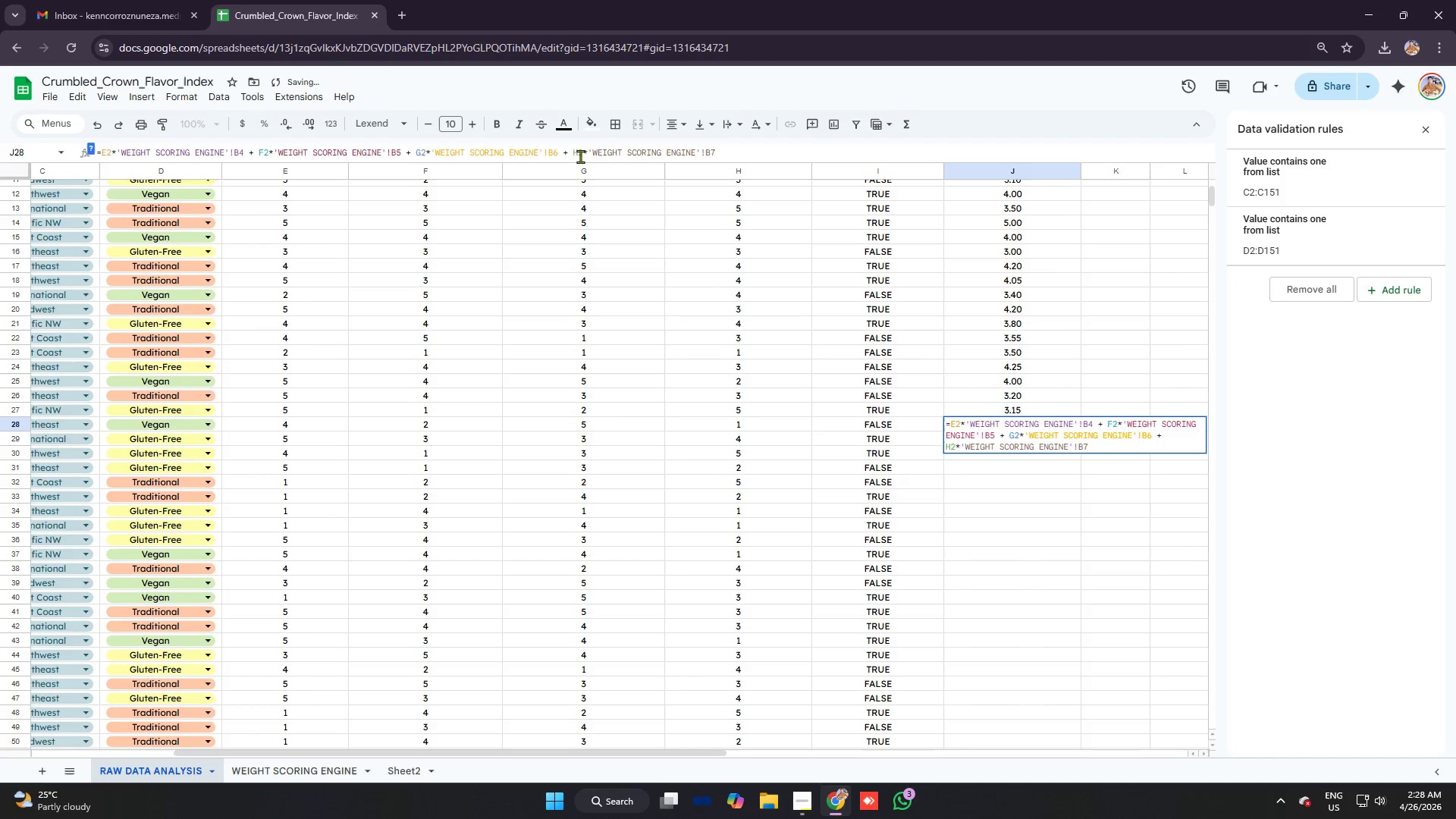 
key(9)
 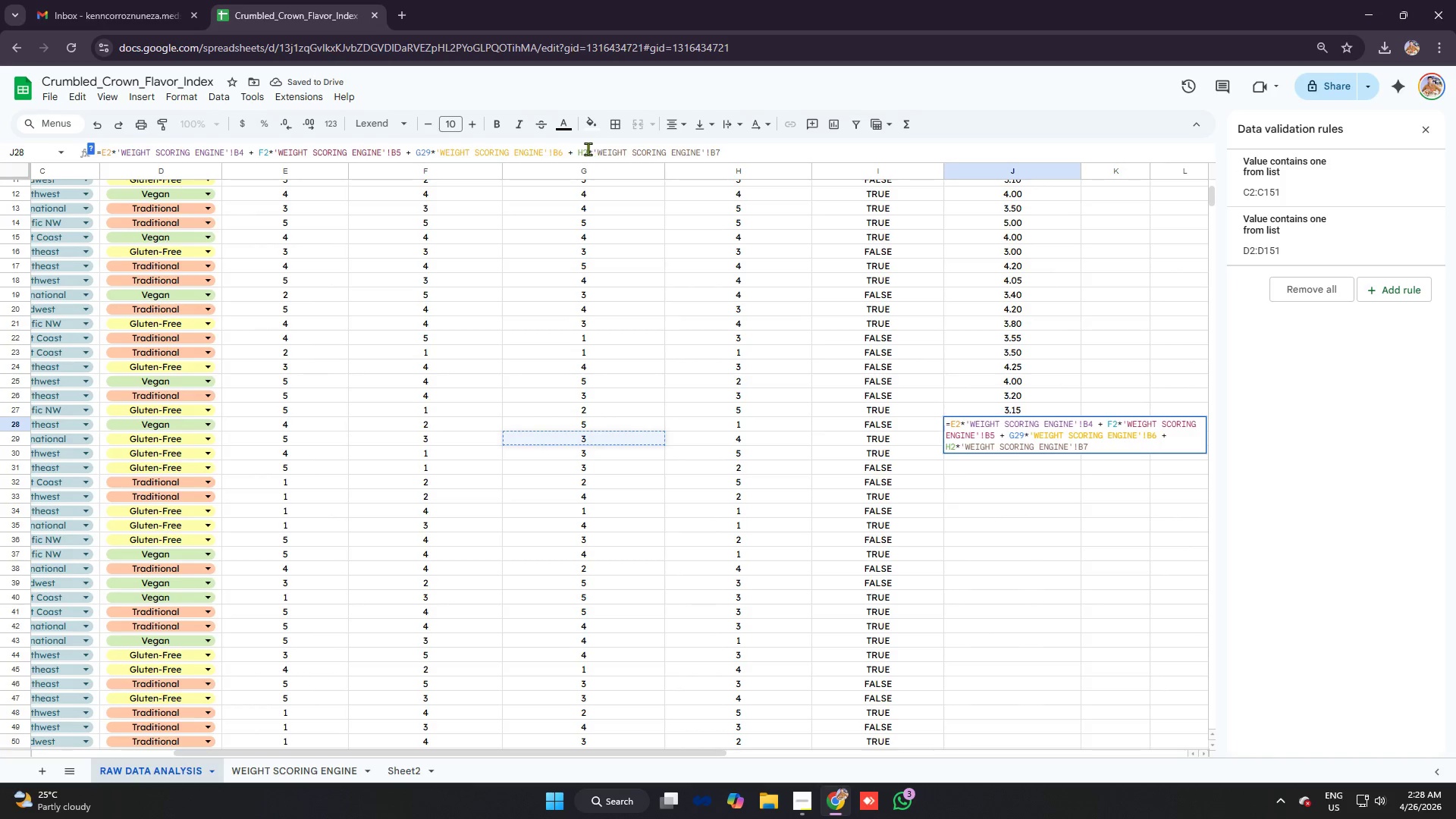 
left_click([588, 149])
 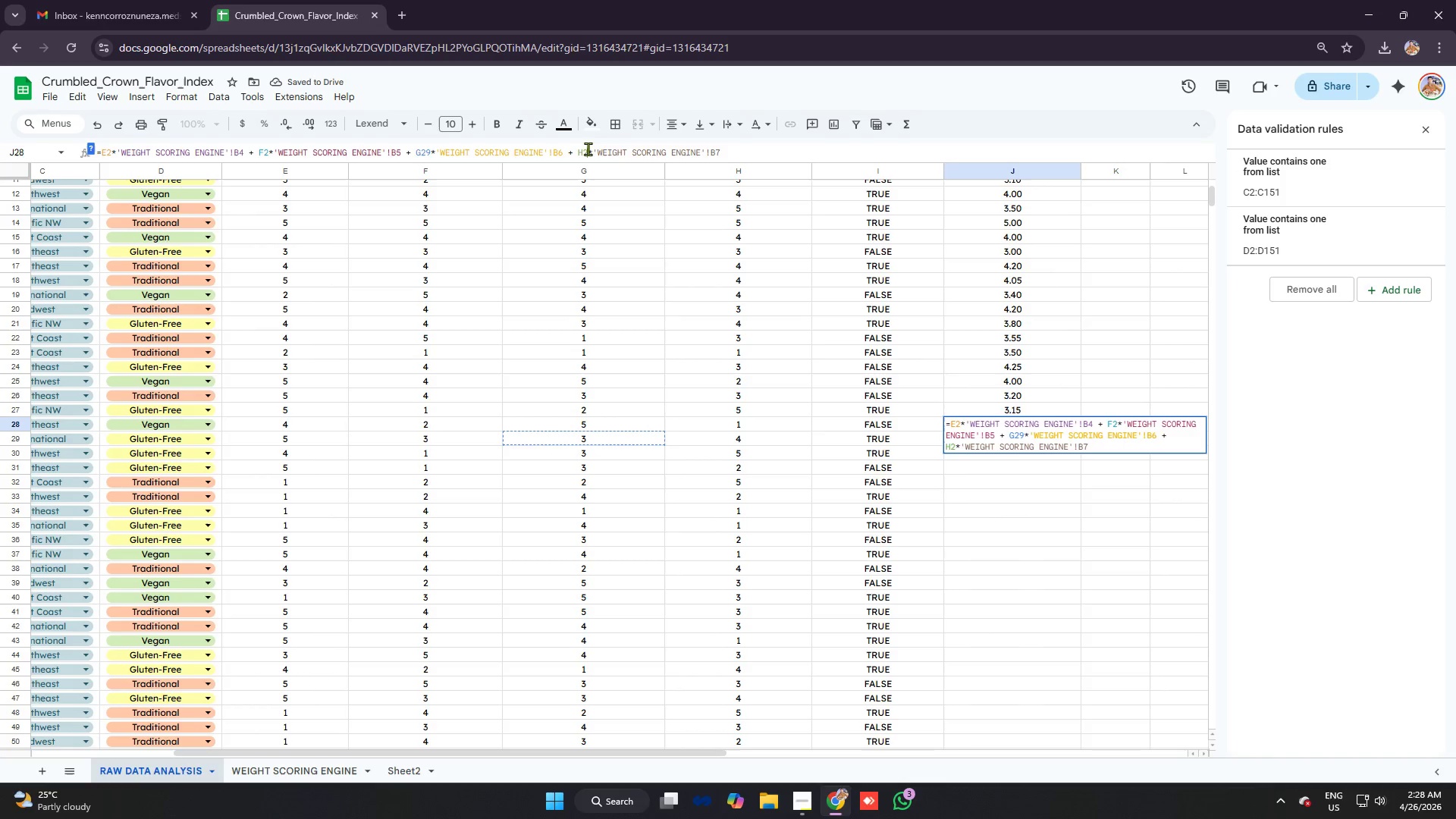 
key(9)
 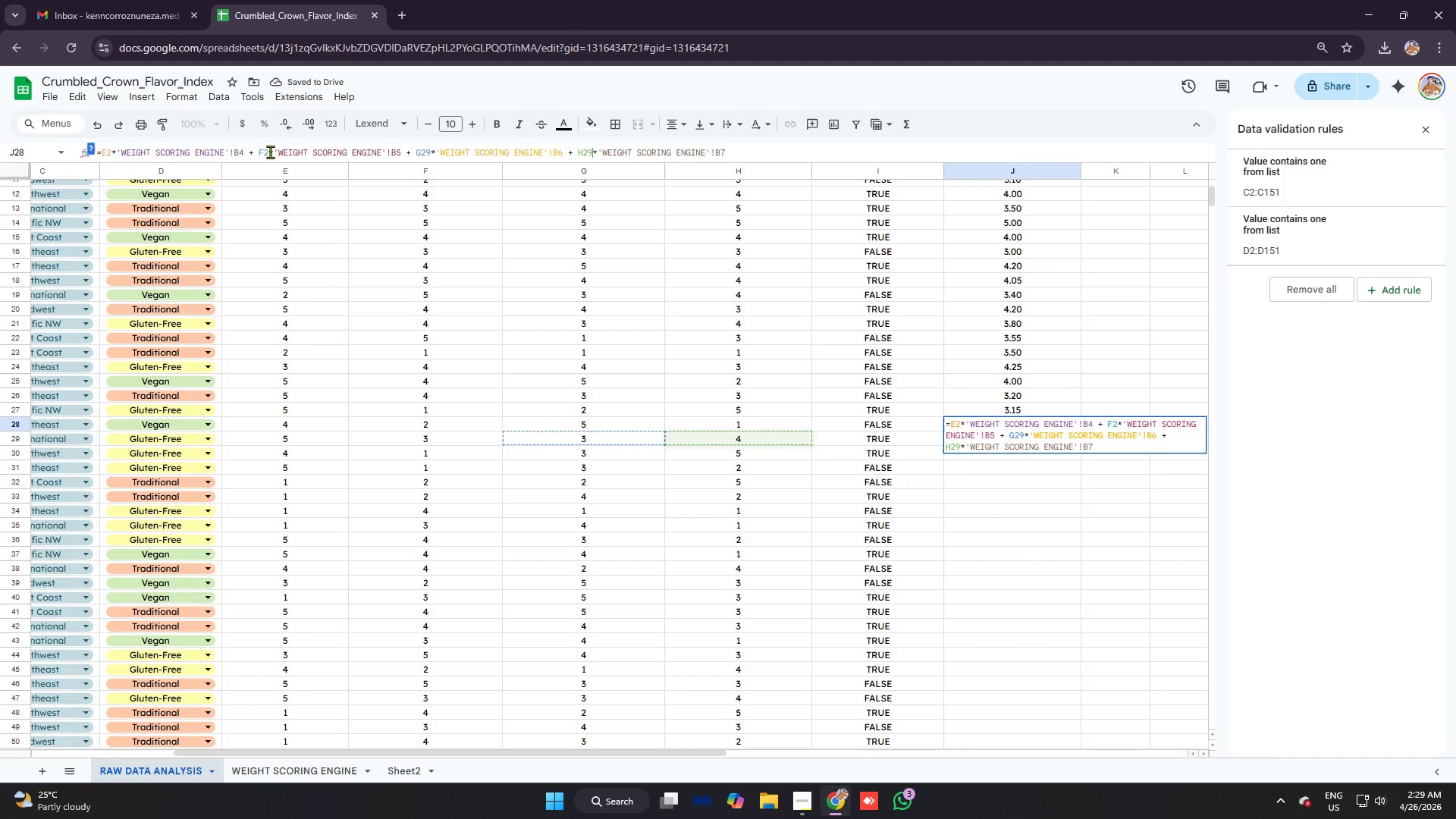 
left_click([265, 149])
 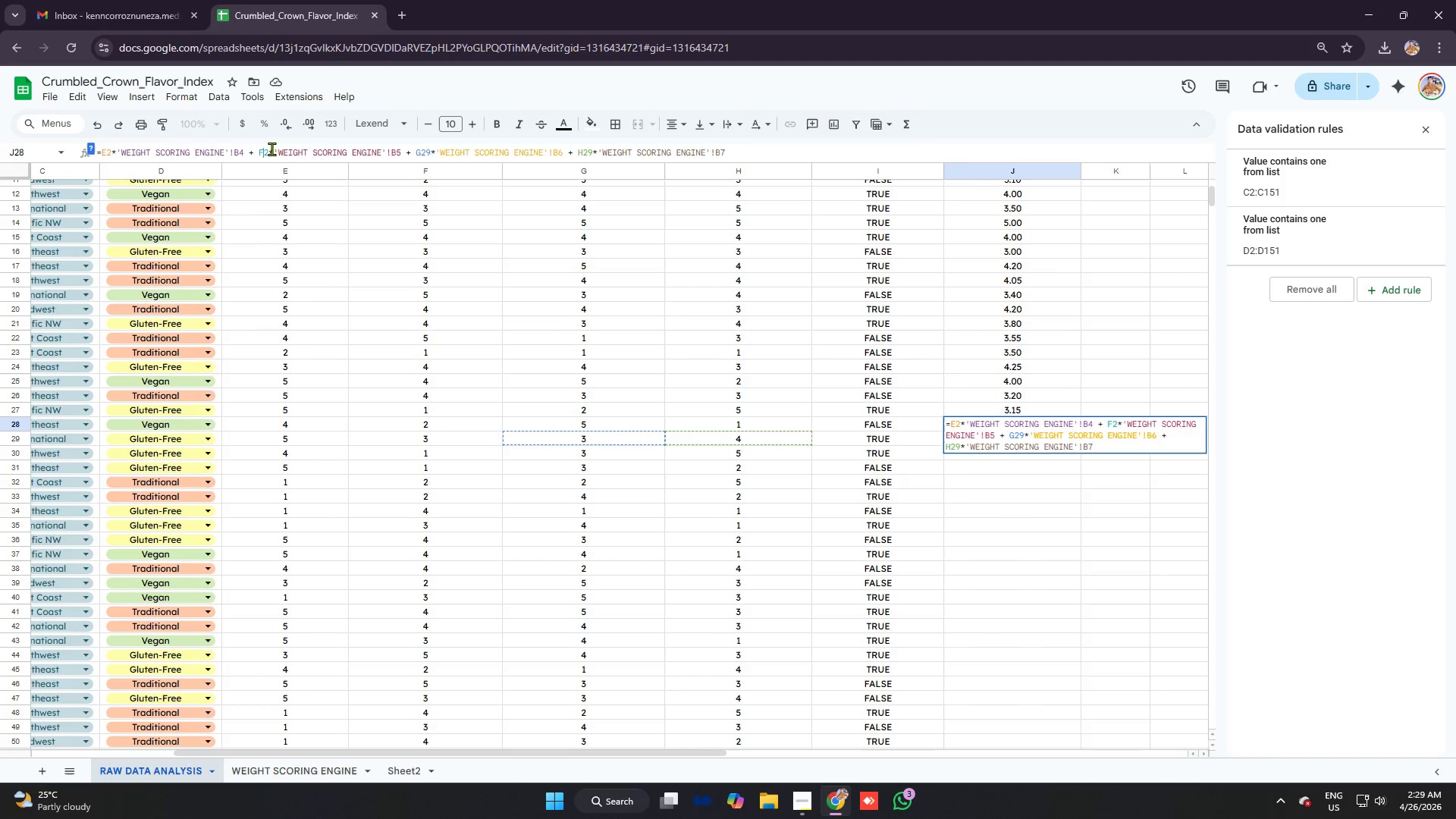 
key(9)
 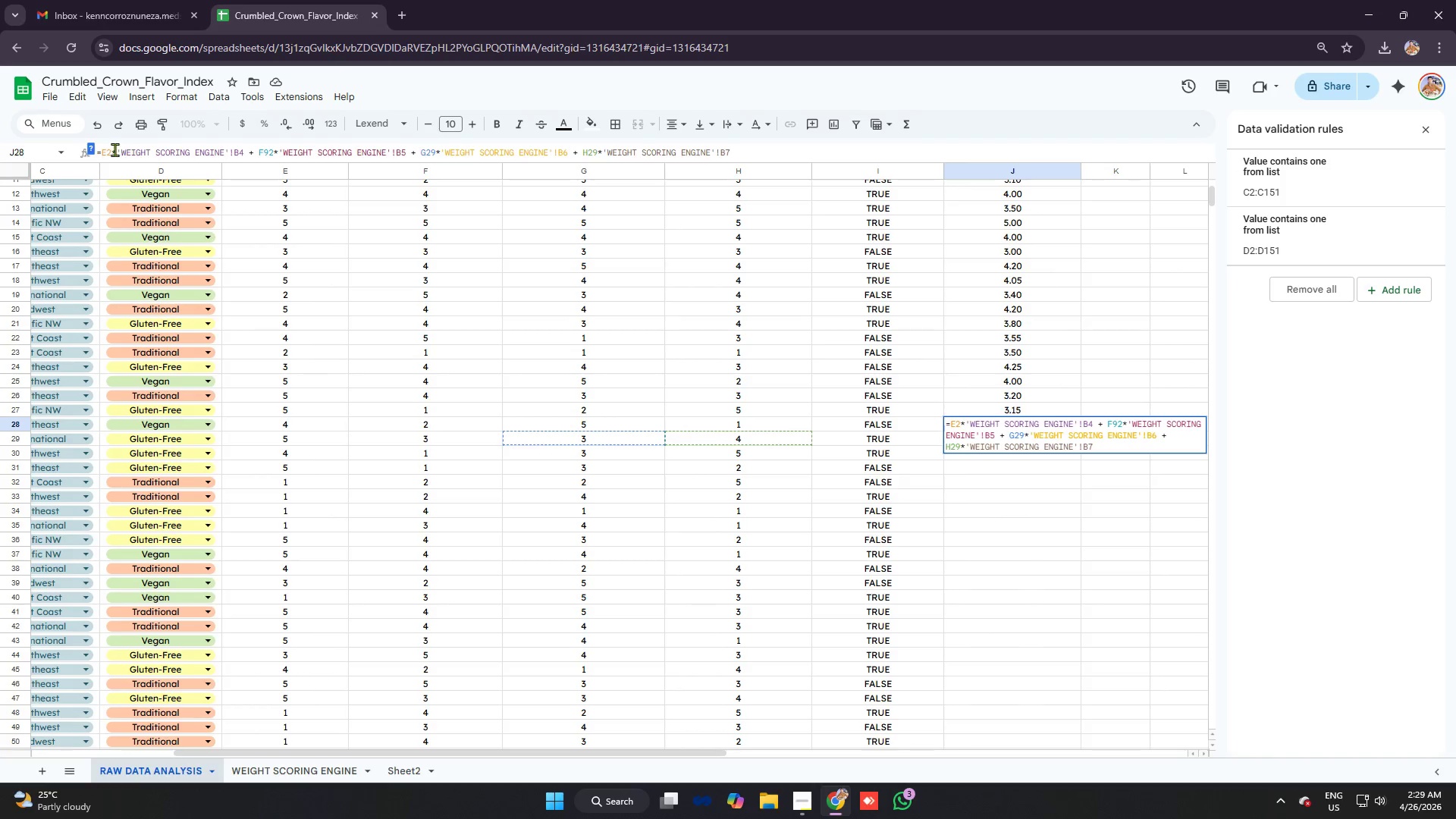 
left_click([112, 151])
 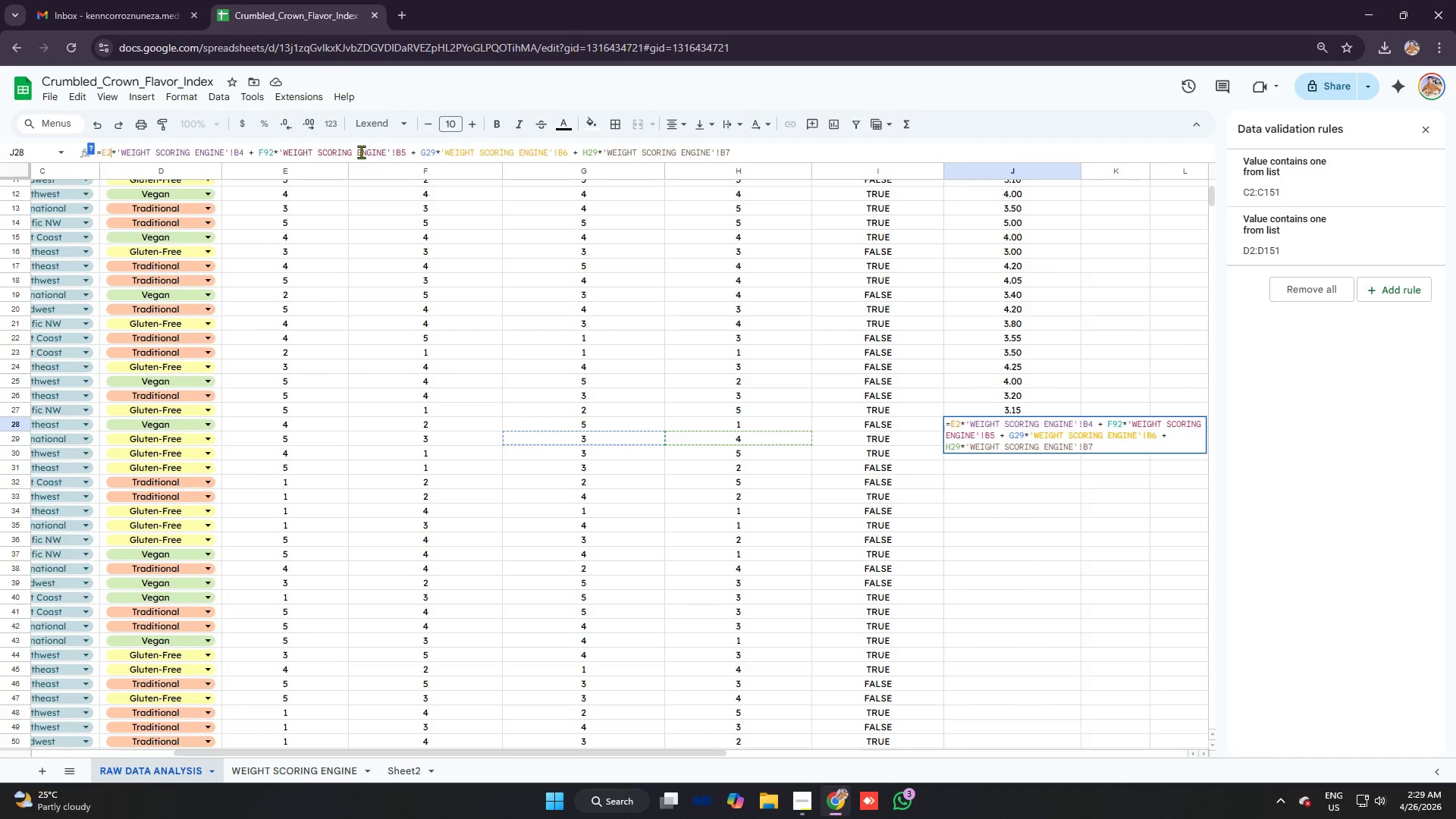 
key(9)
 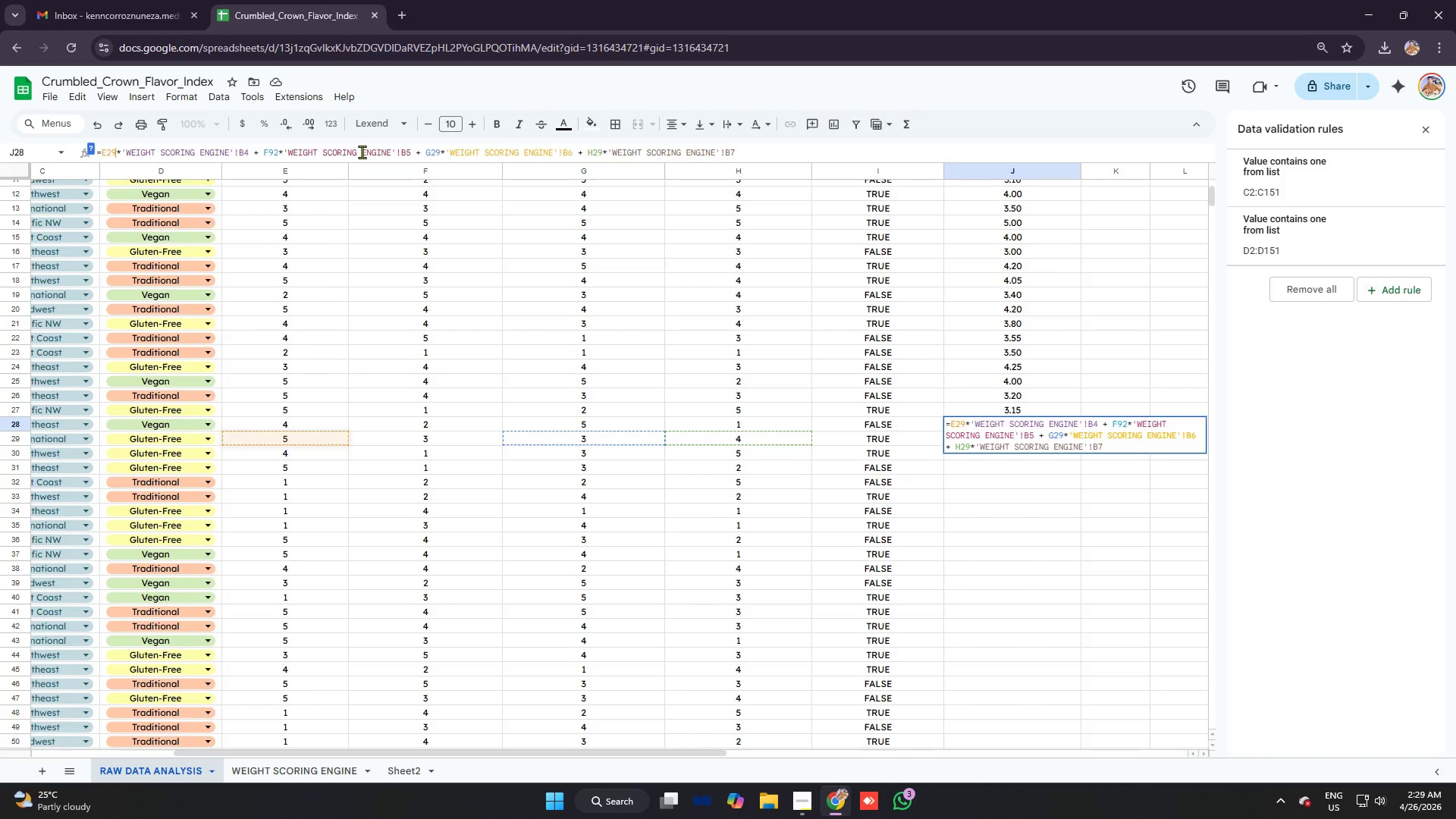 
key(Enter)
 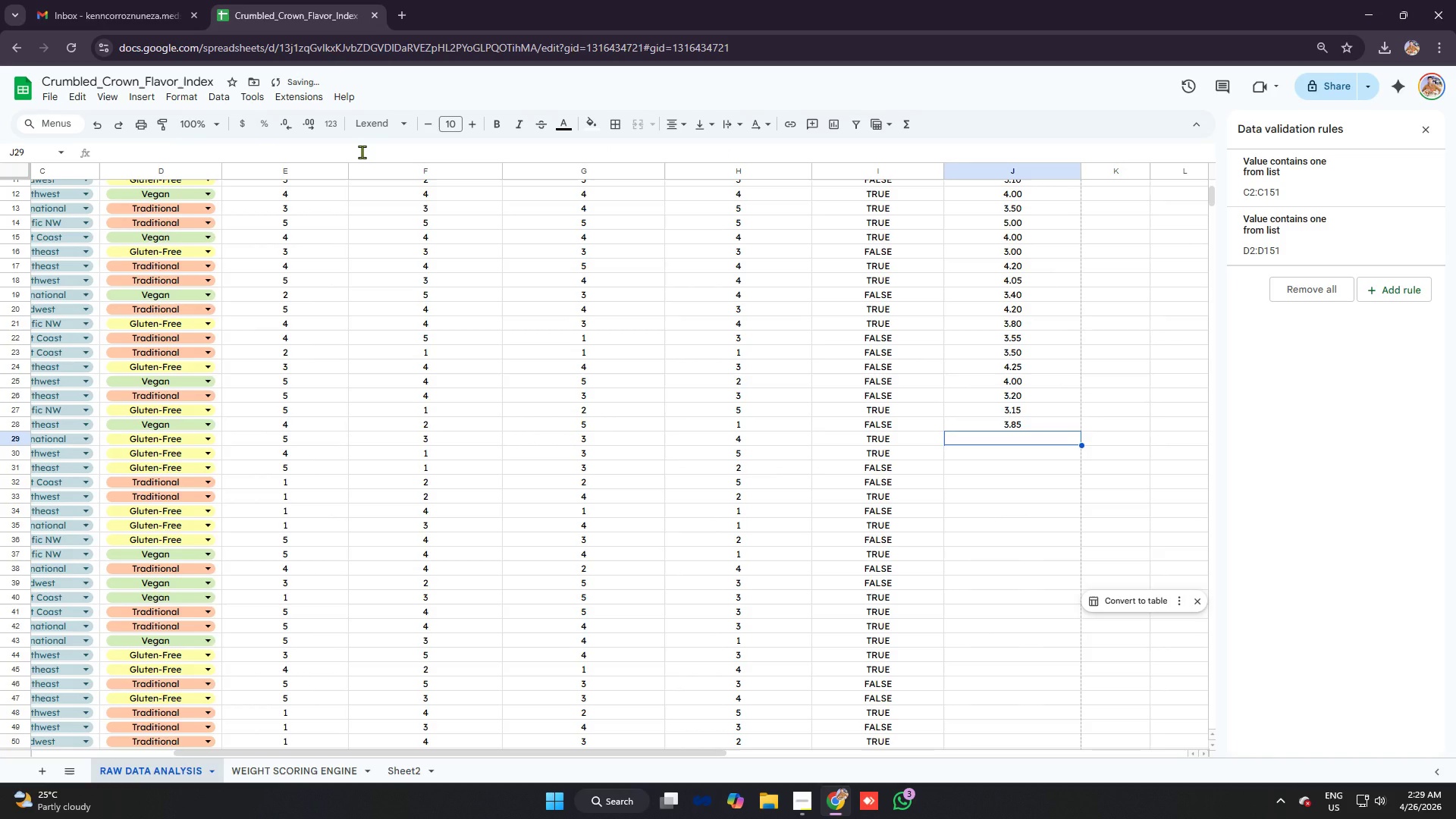 
key(Control+ControlLeft)
 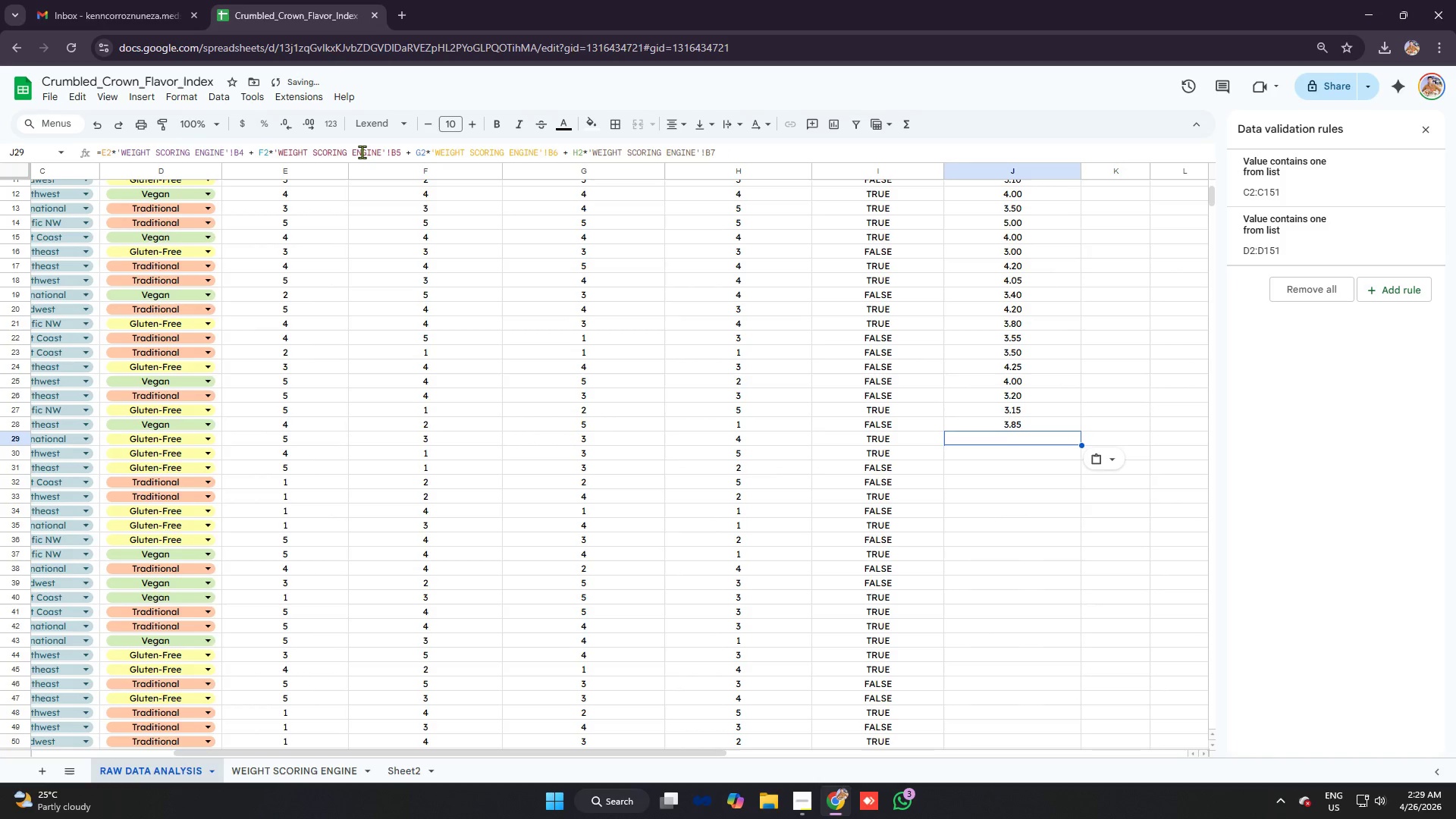 
key(Control+V)
 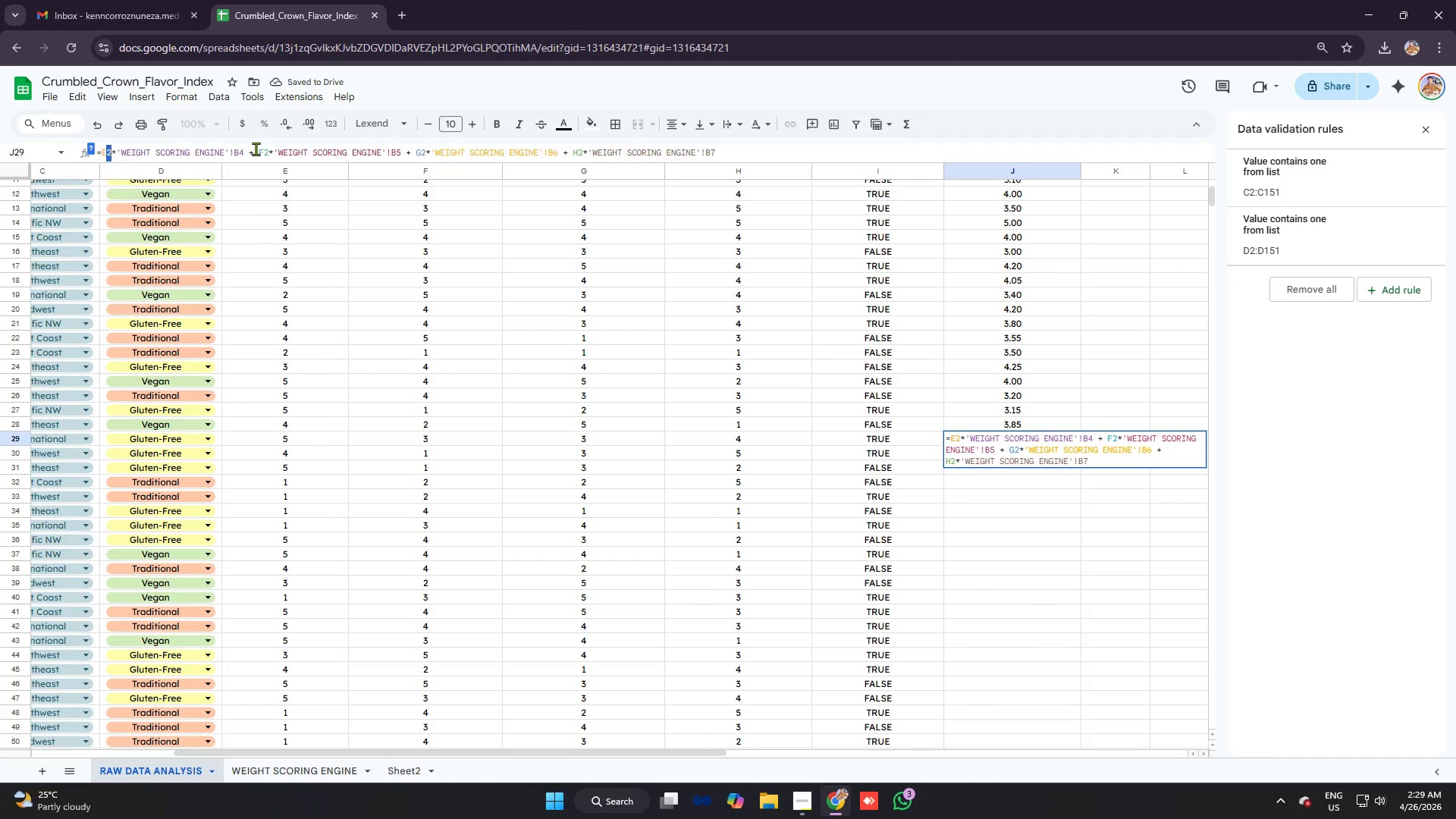 
wait(5.06)
 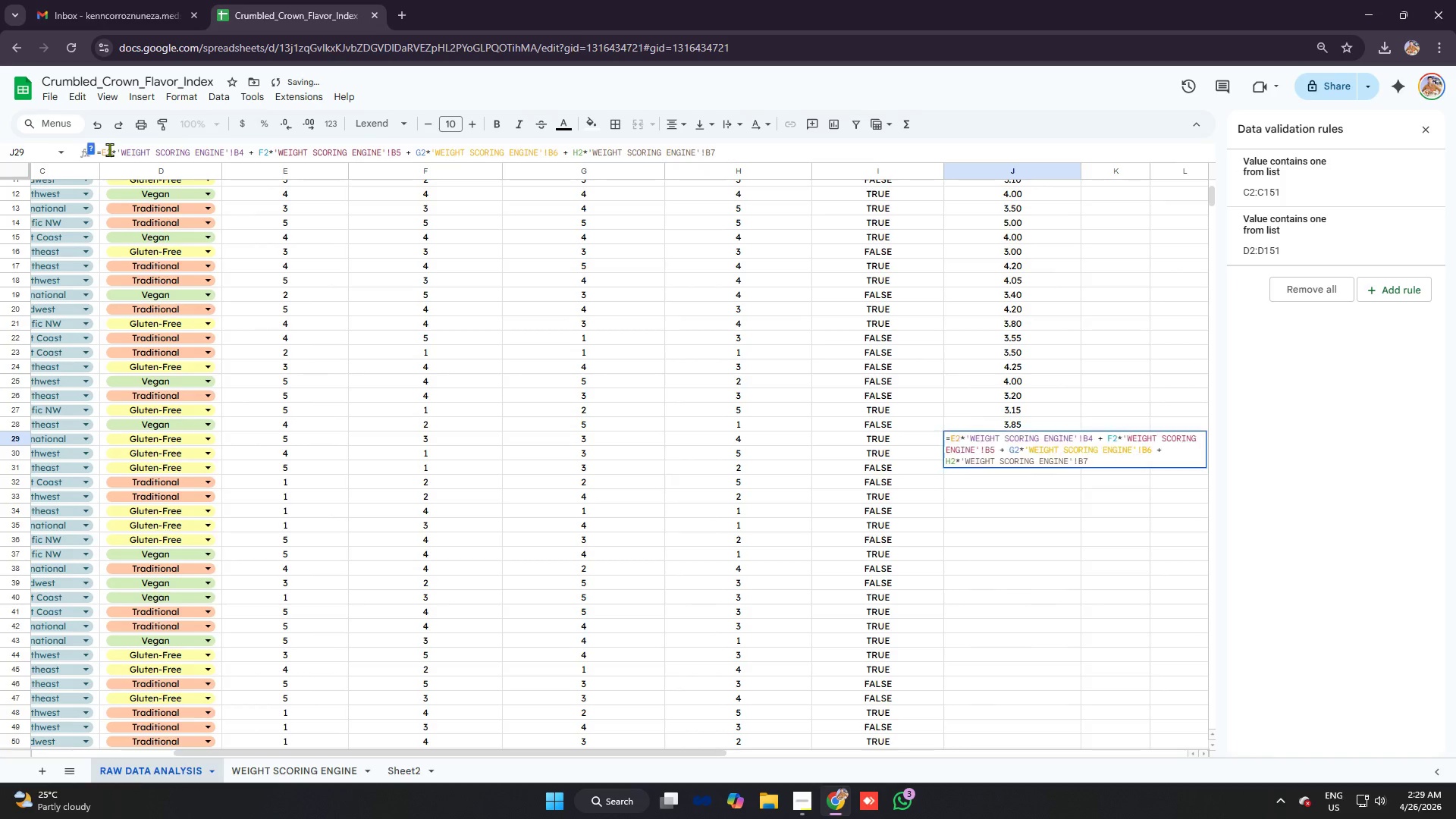 
key(3)
 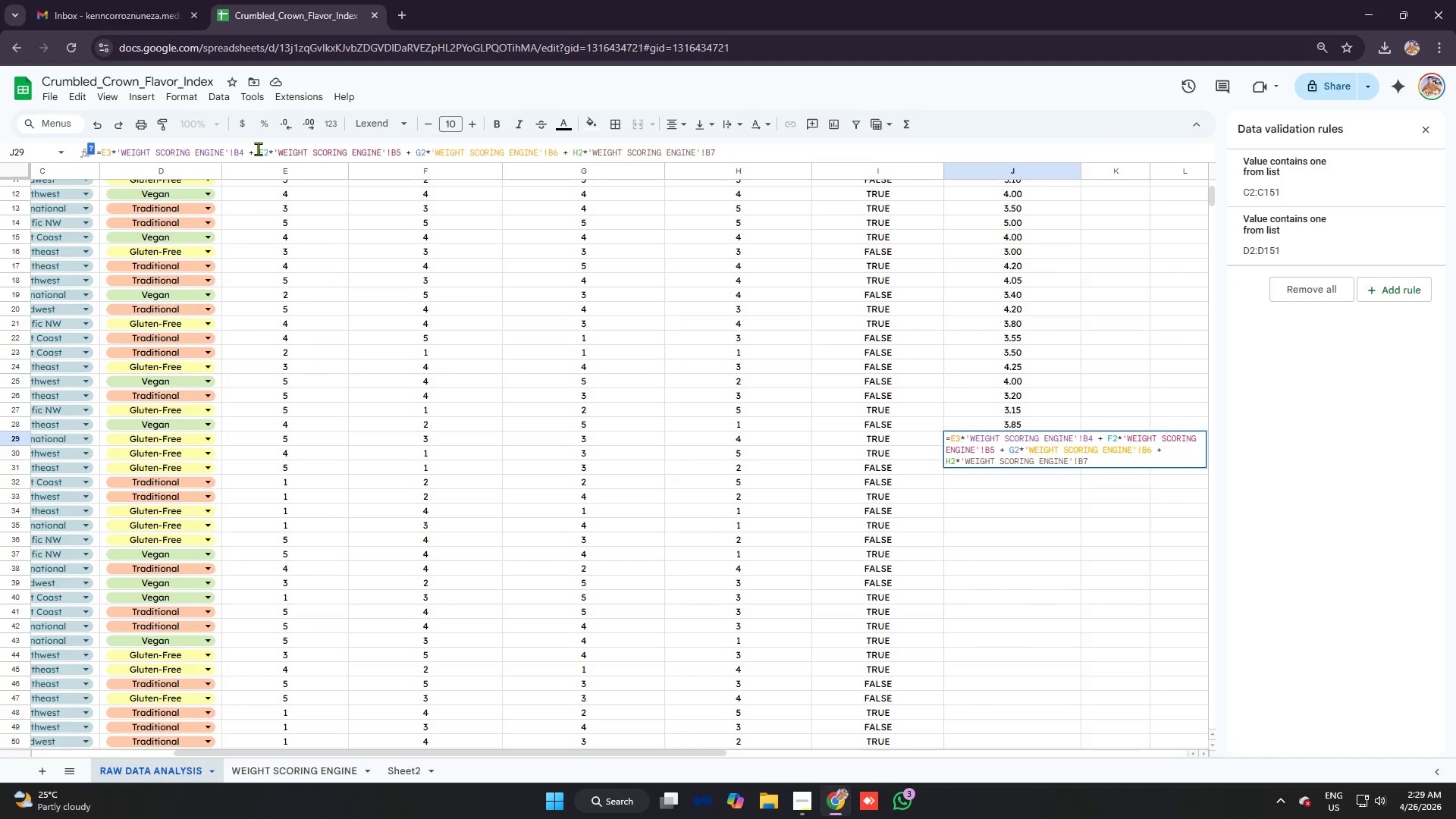 
key(Equal)
 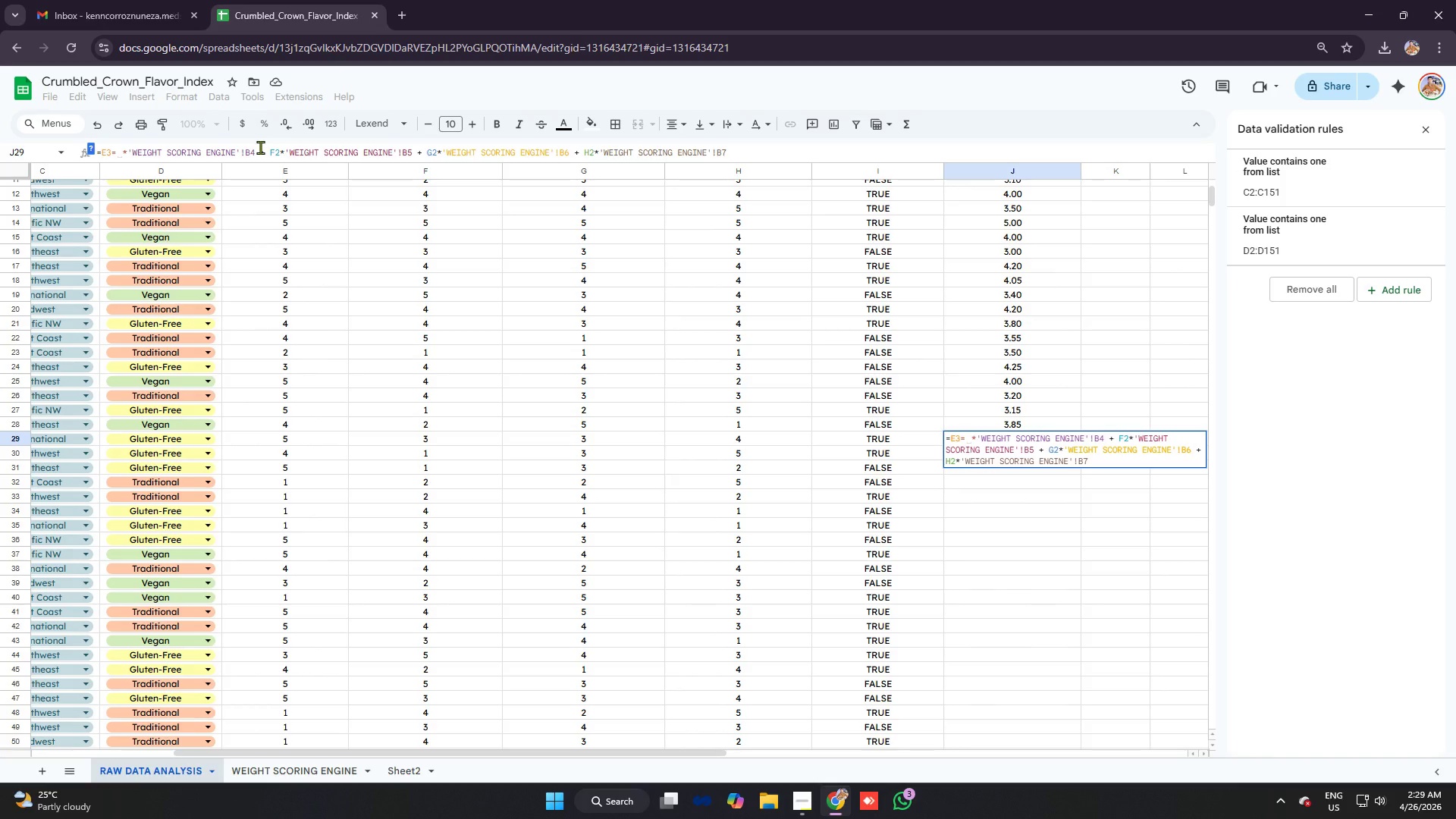 
key(Backspace)
 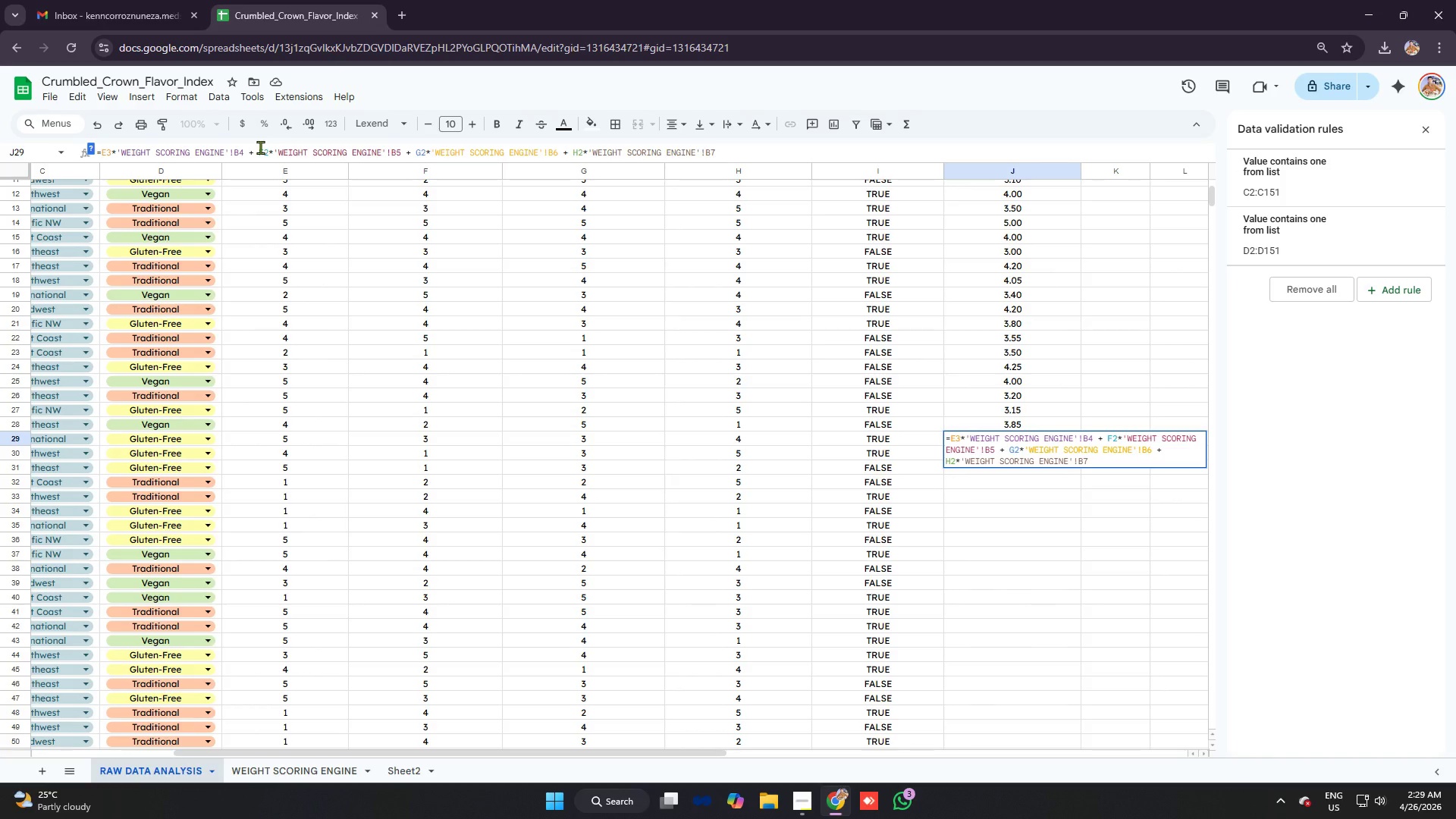 
key(0)
 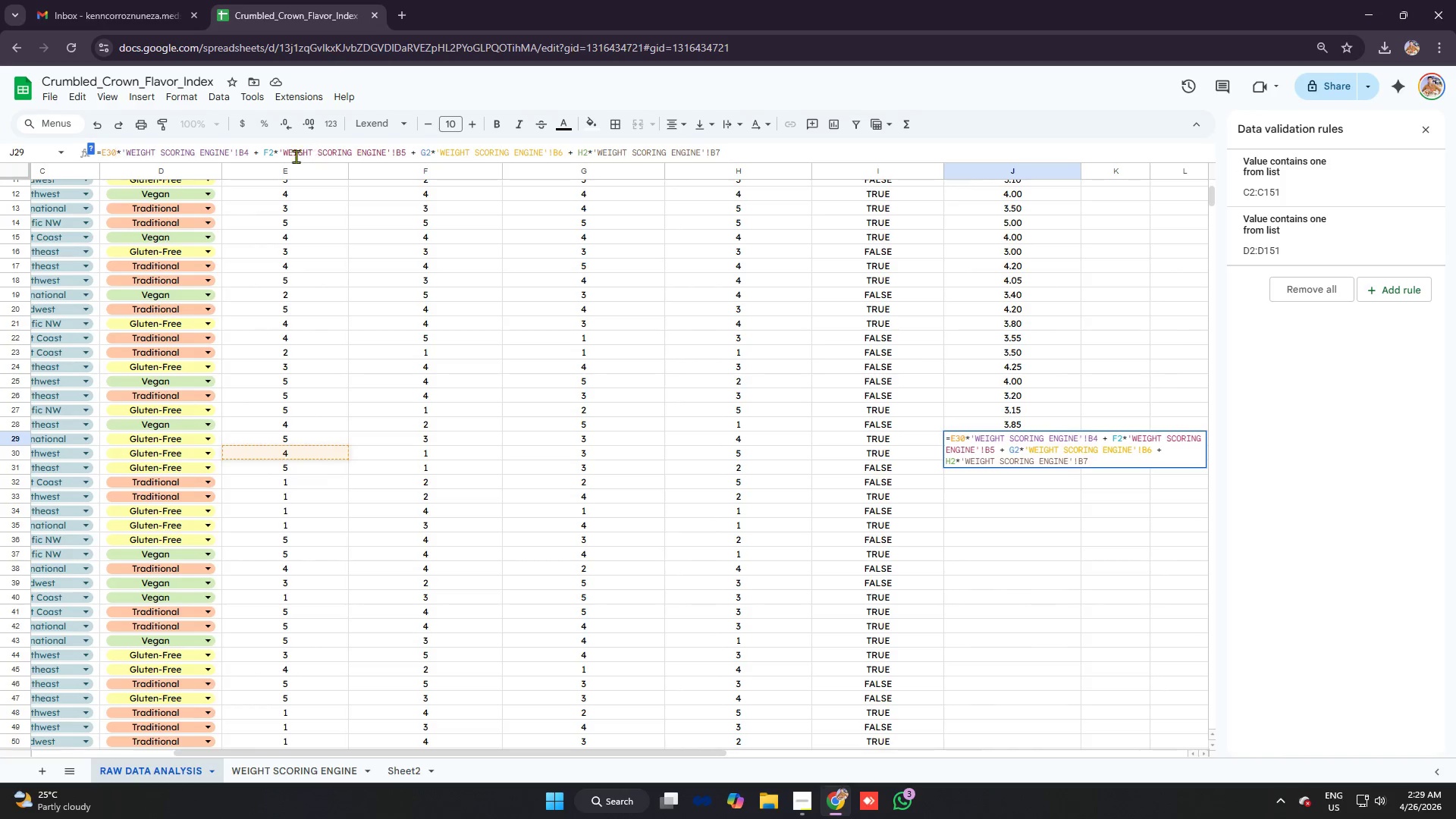 
left_click([274, 152])
 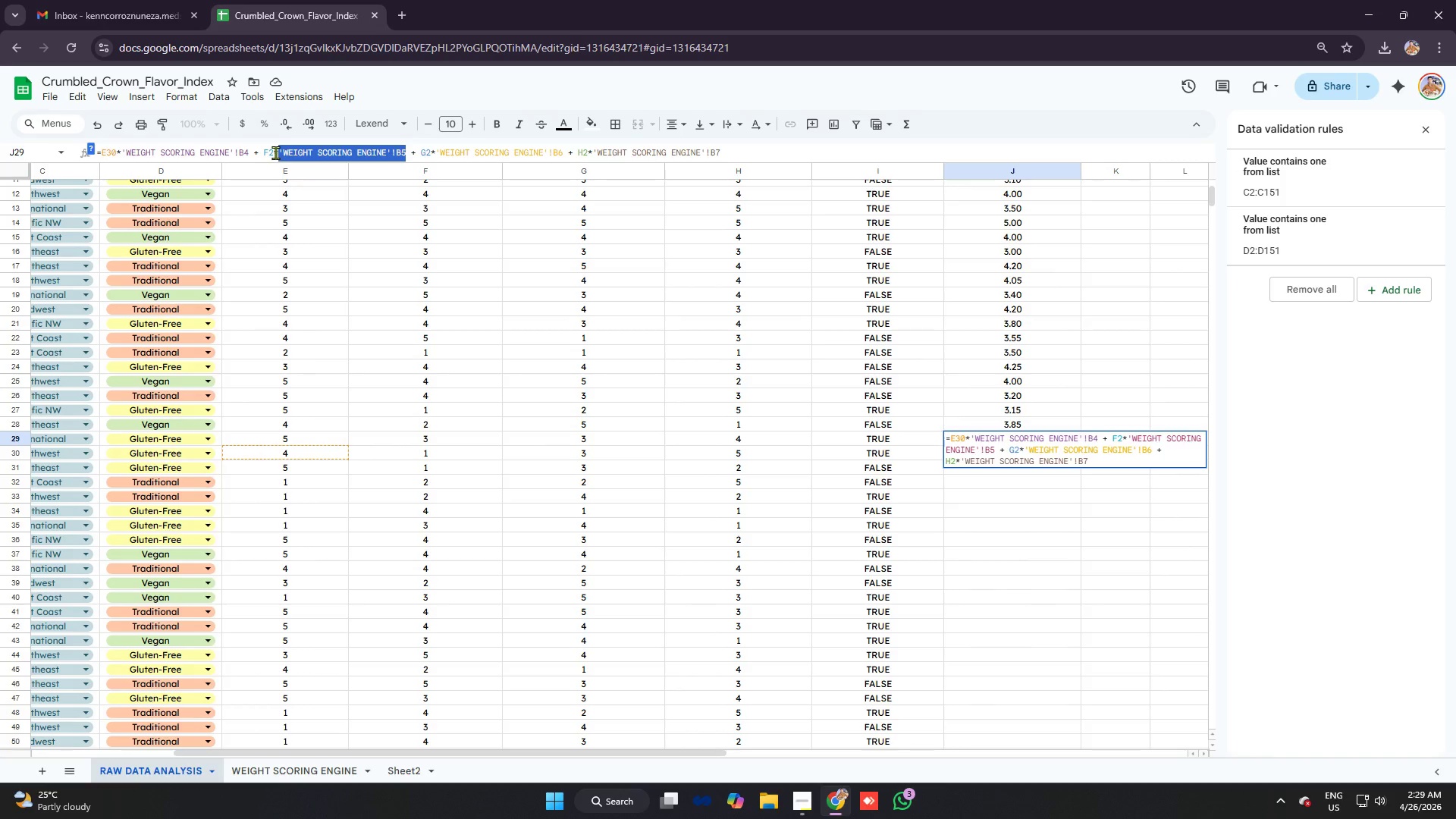 
left_click([272, 152])
 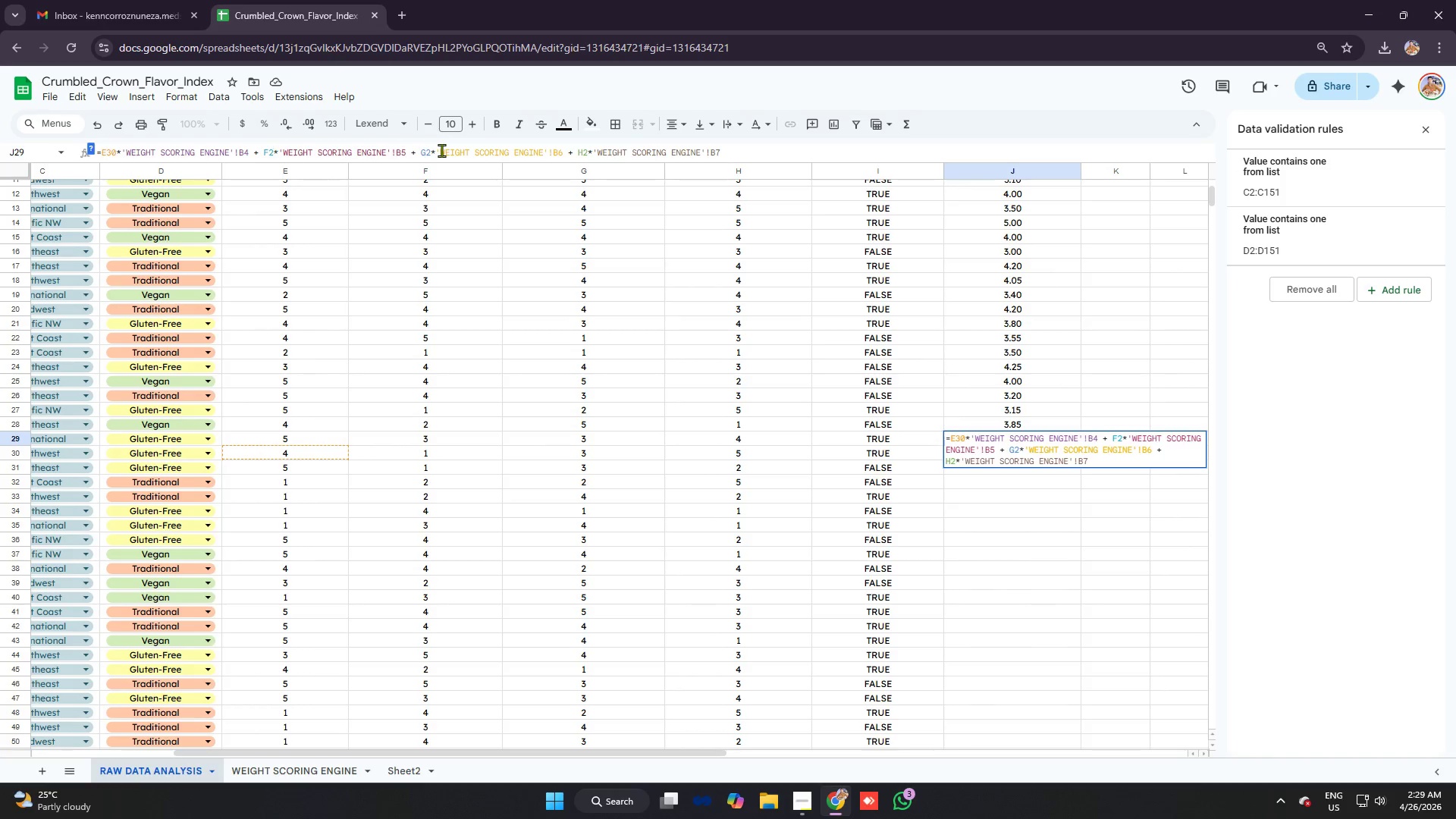 
key(Backspace)
type(30)
 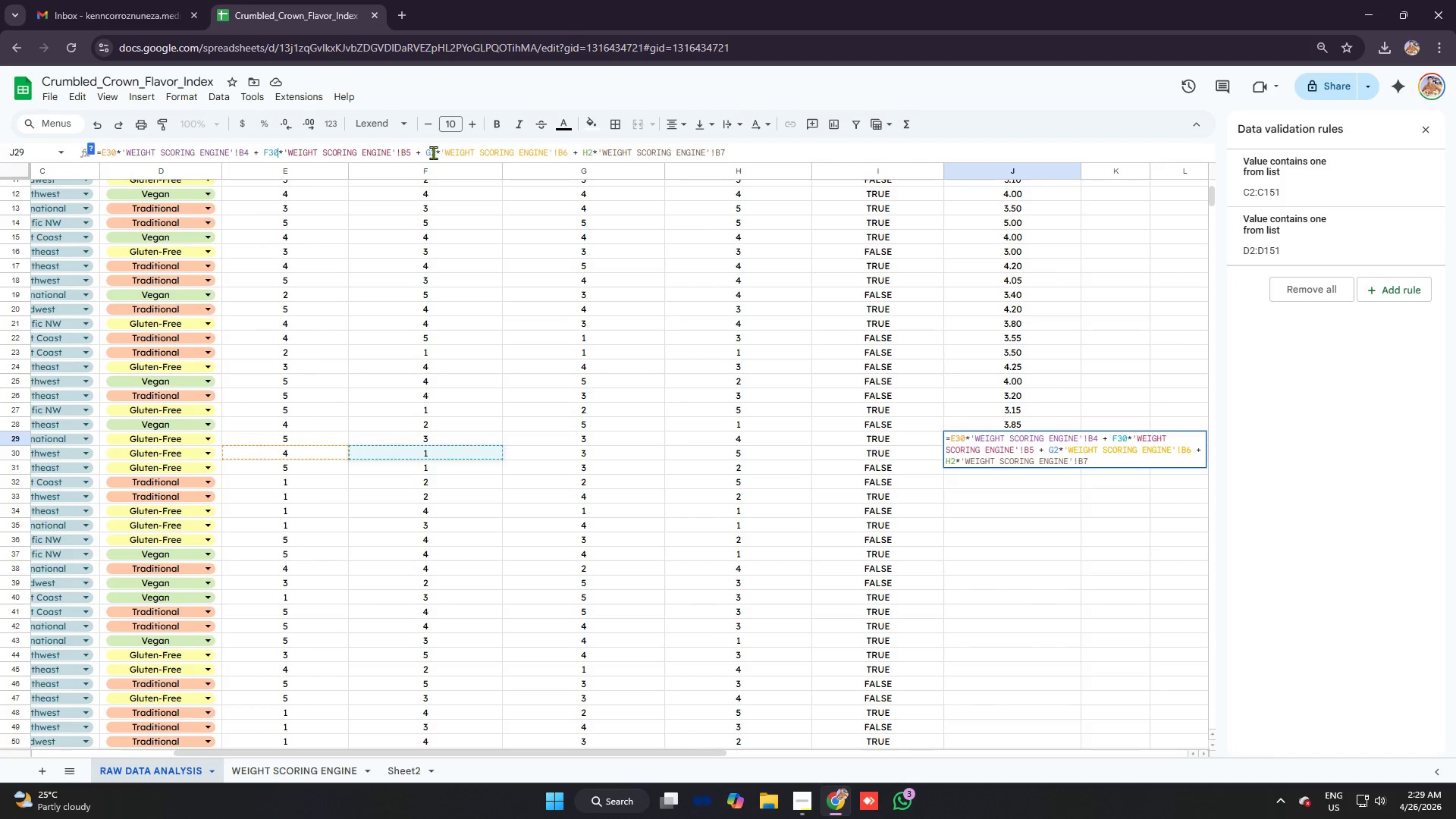 
left_click([434, 152])
 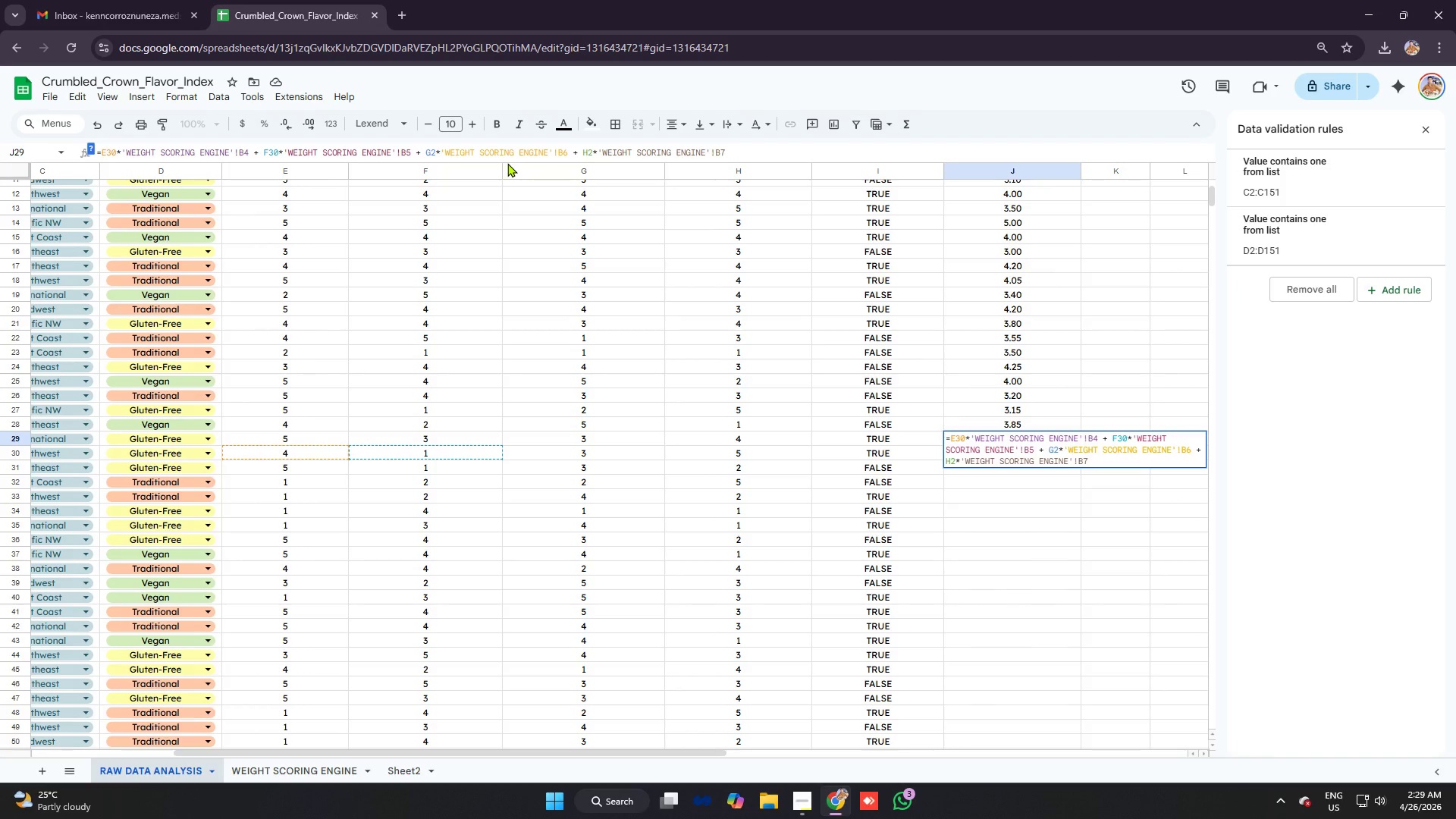 
key(Backspace)
type(30)
 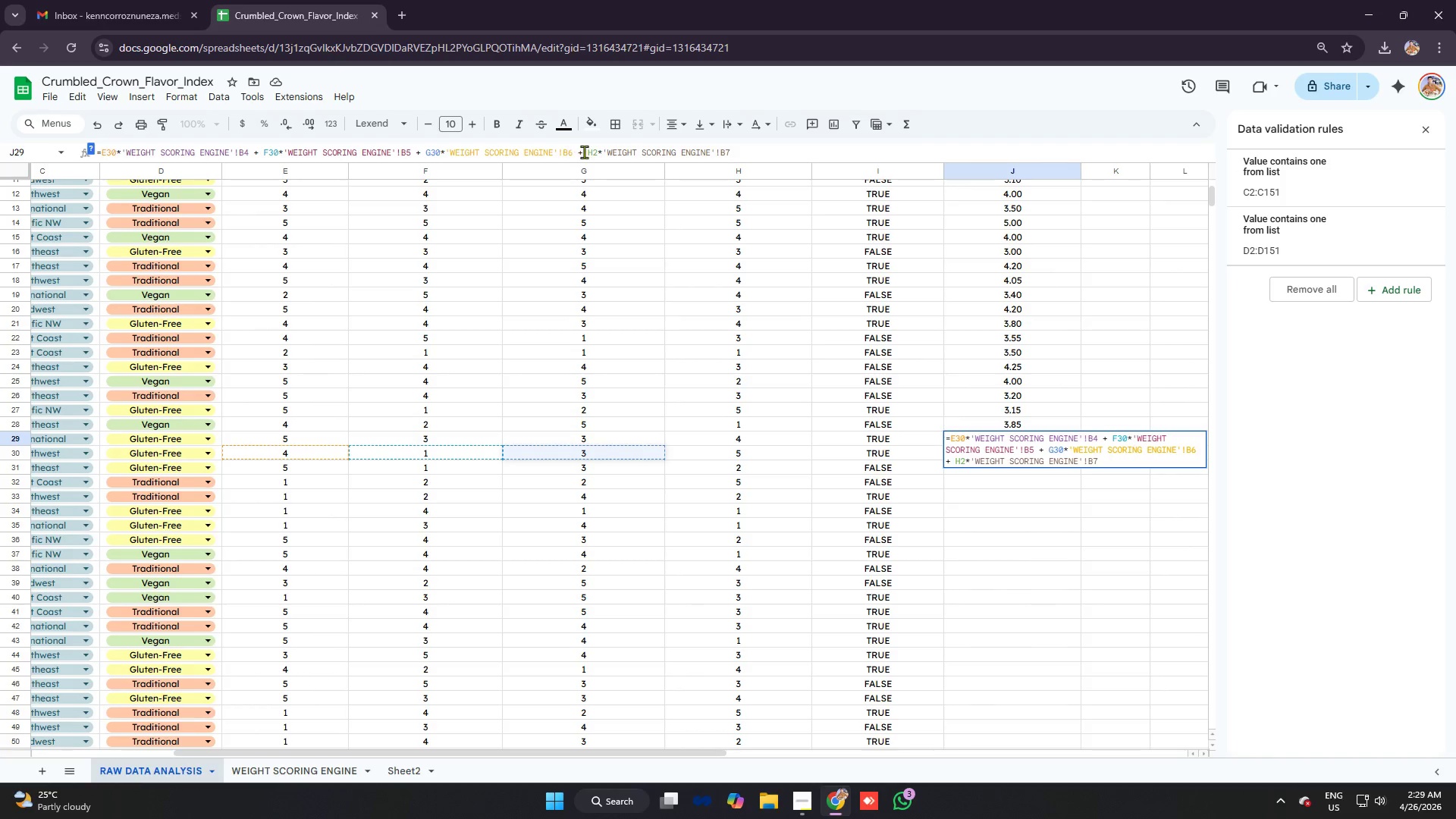 
left_click([596, 152])
 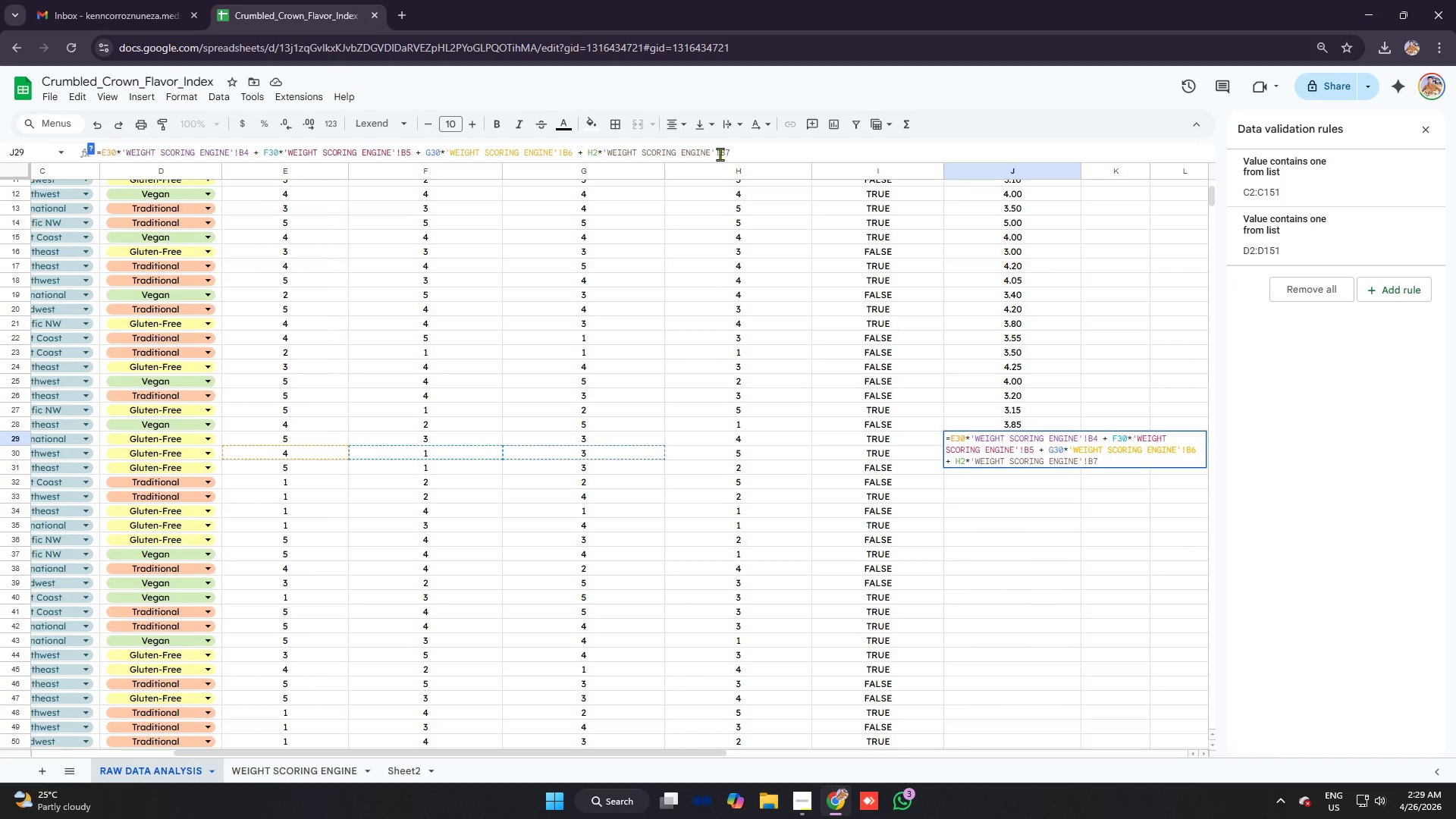 
key(Backspace)
type(30)
 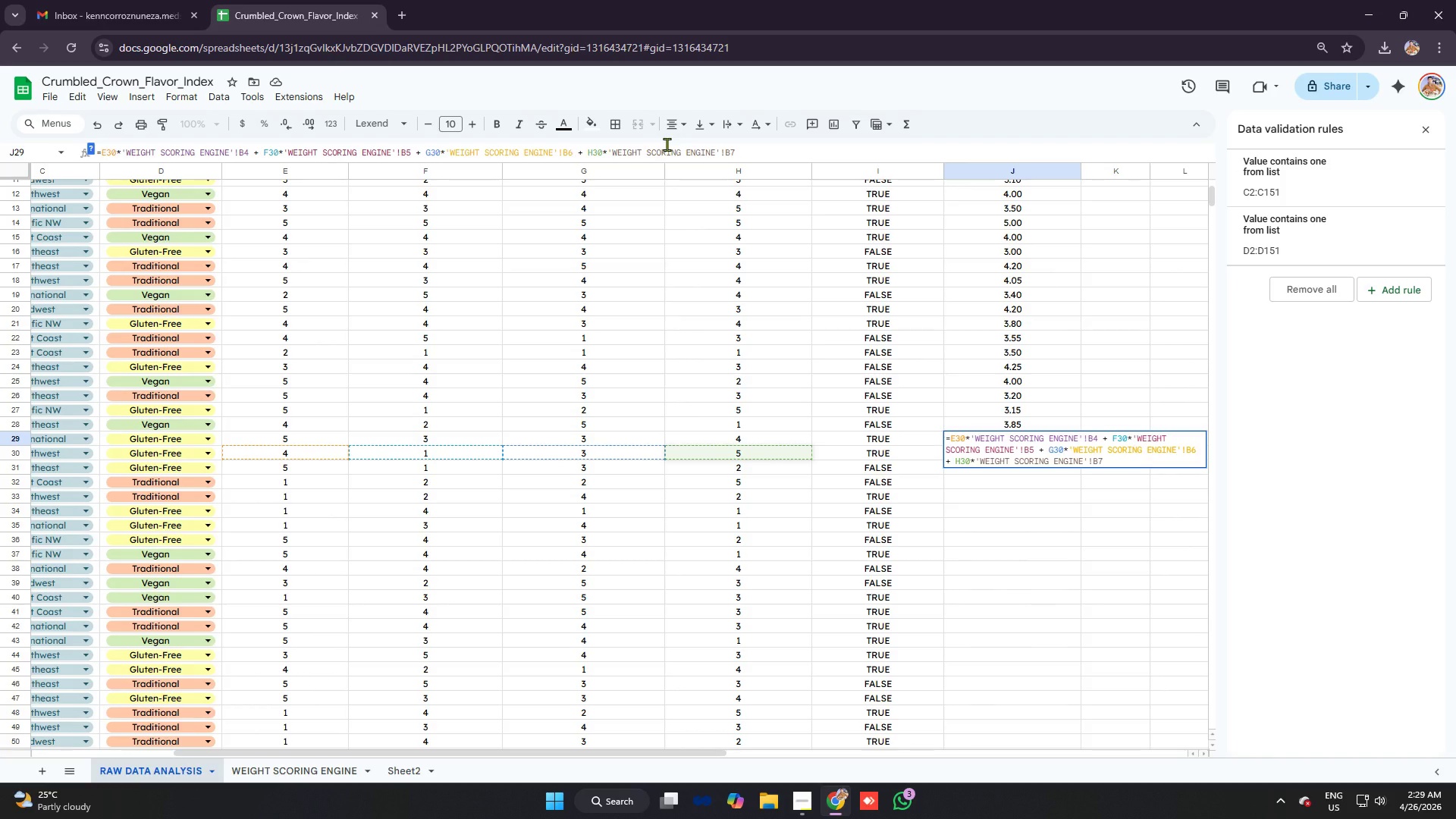 
key(Enter)
 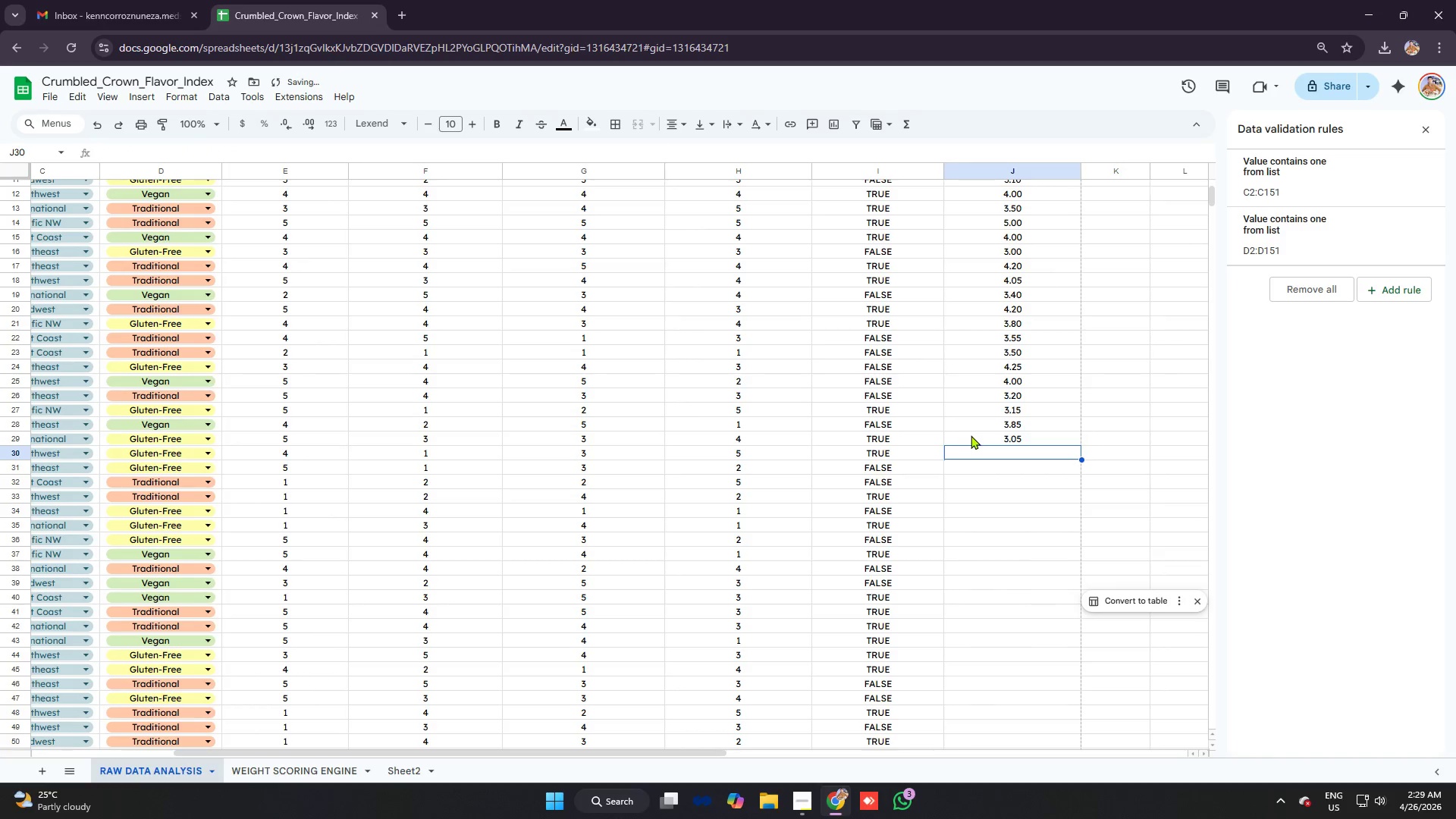 
left_click([981, 446])
 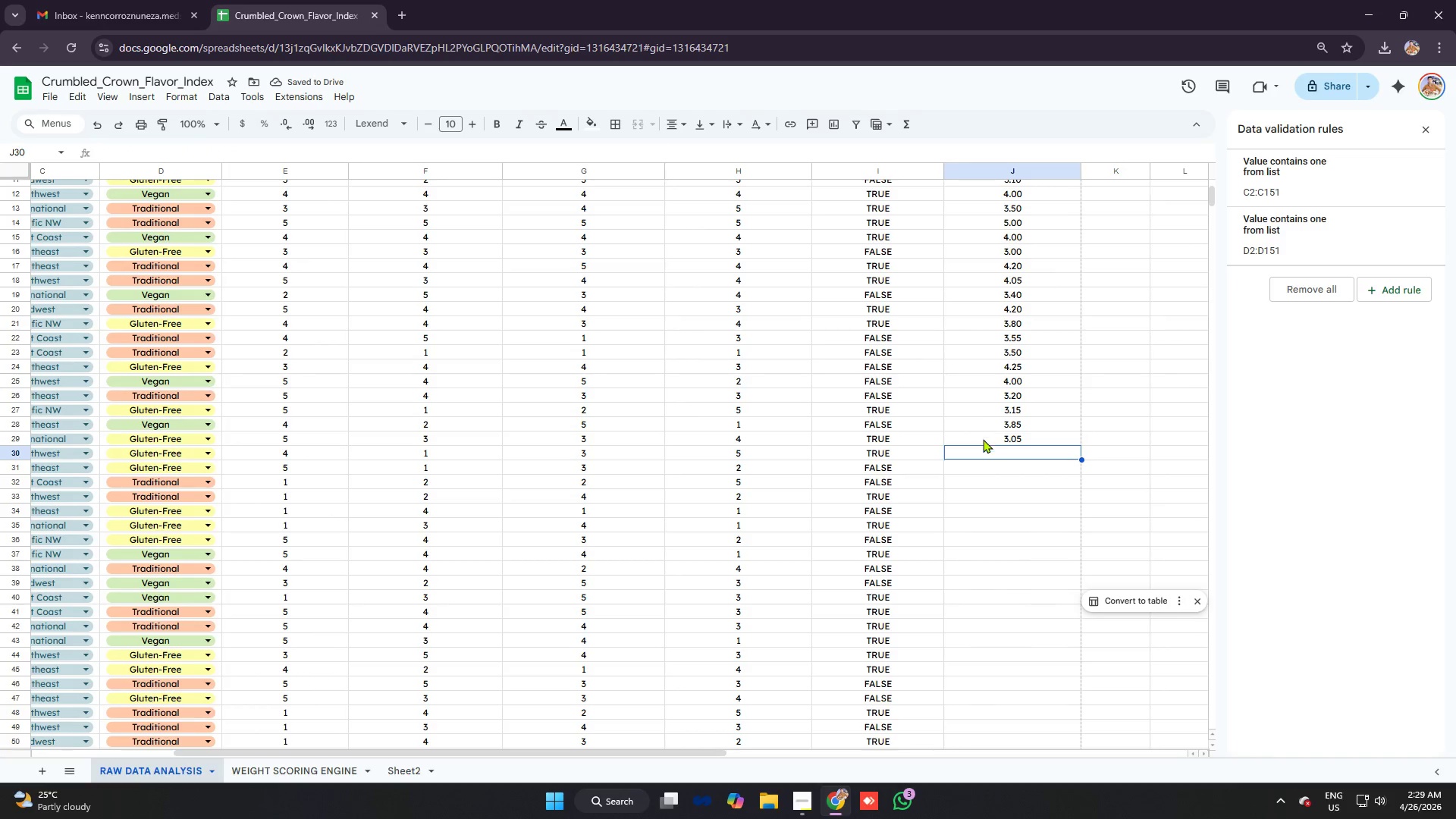 
left_click([983, 439])
 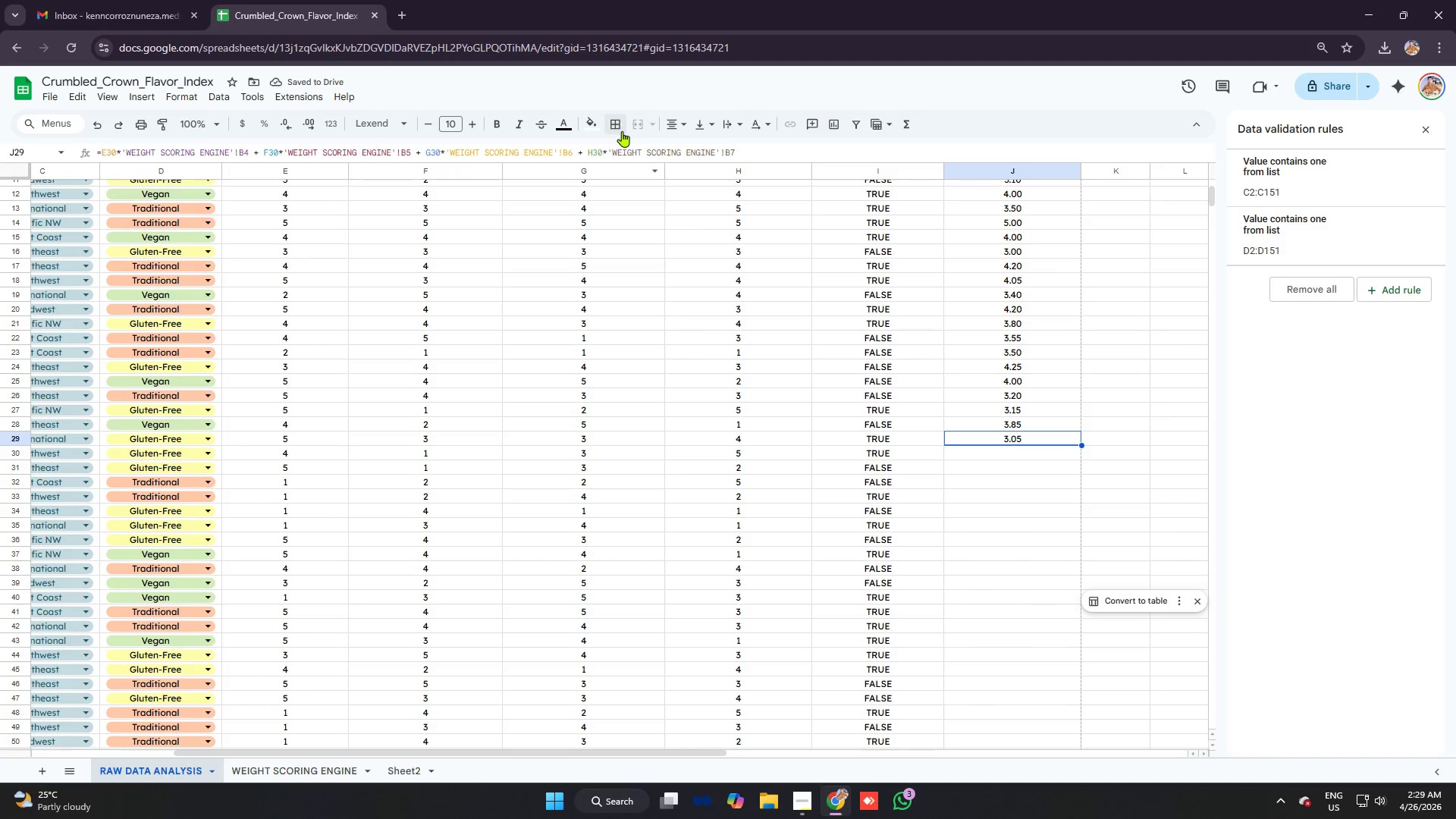 
left_click([641, 158])
 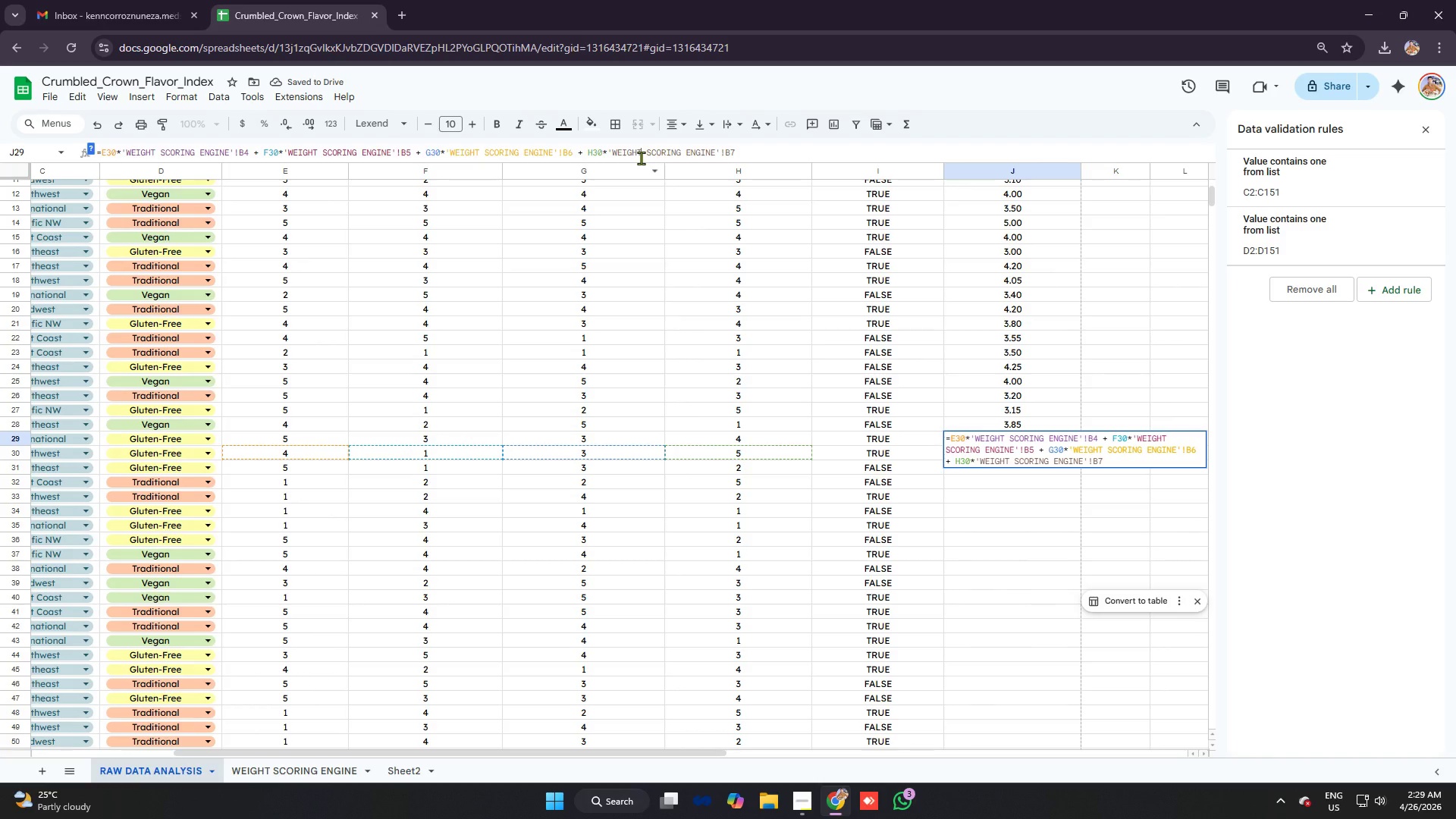 
key(Control+A)
 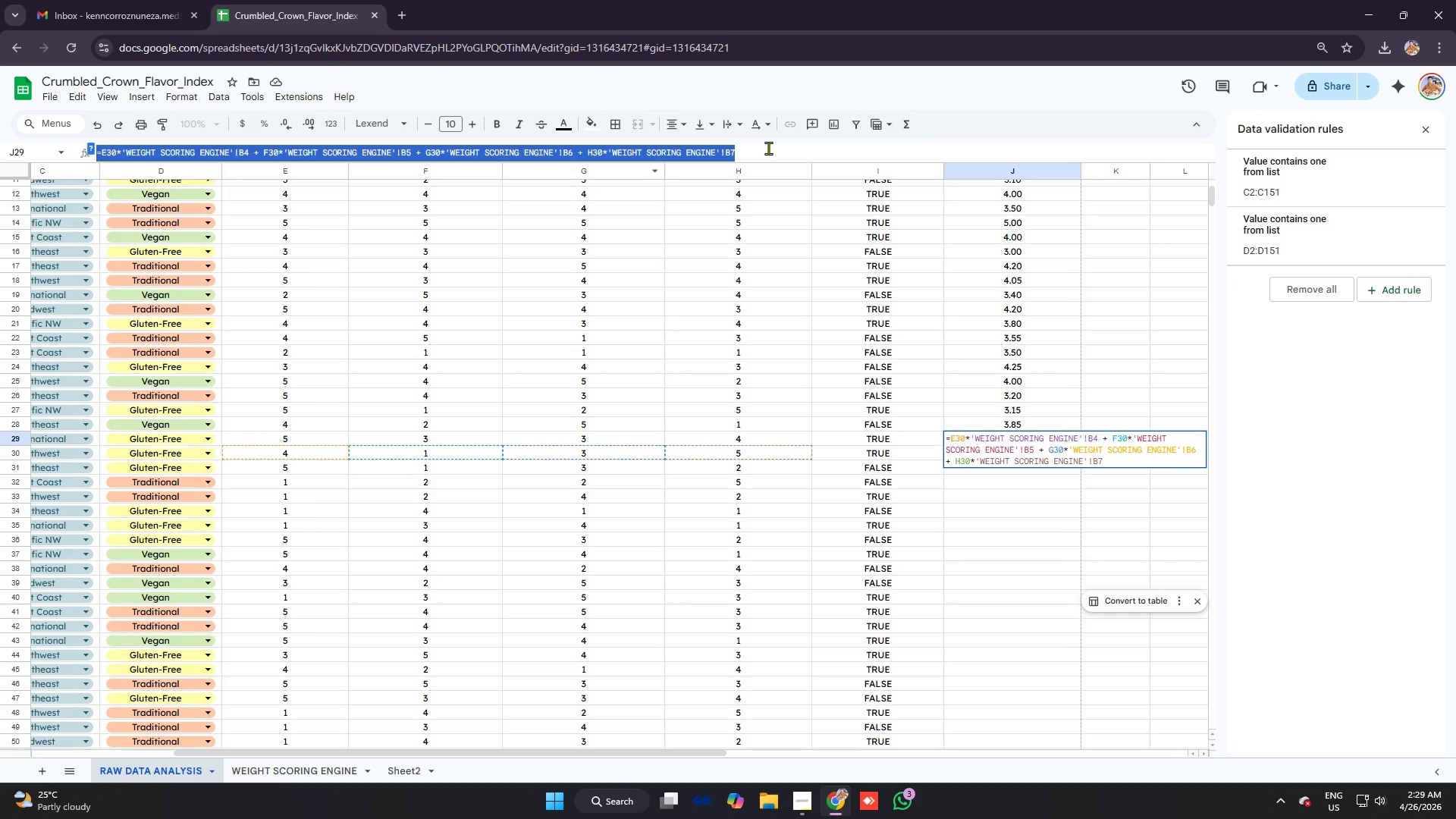 
key(Control+C)
 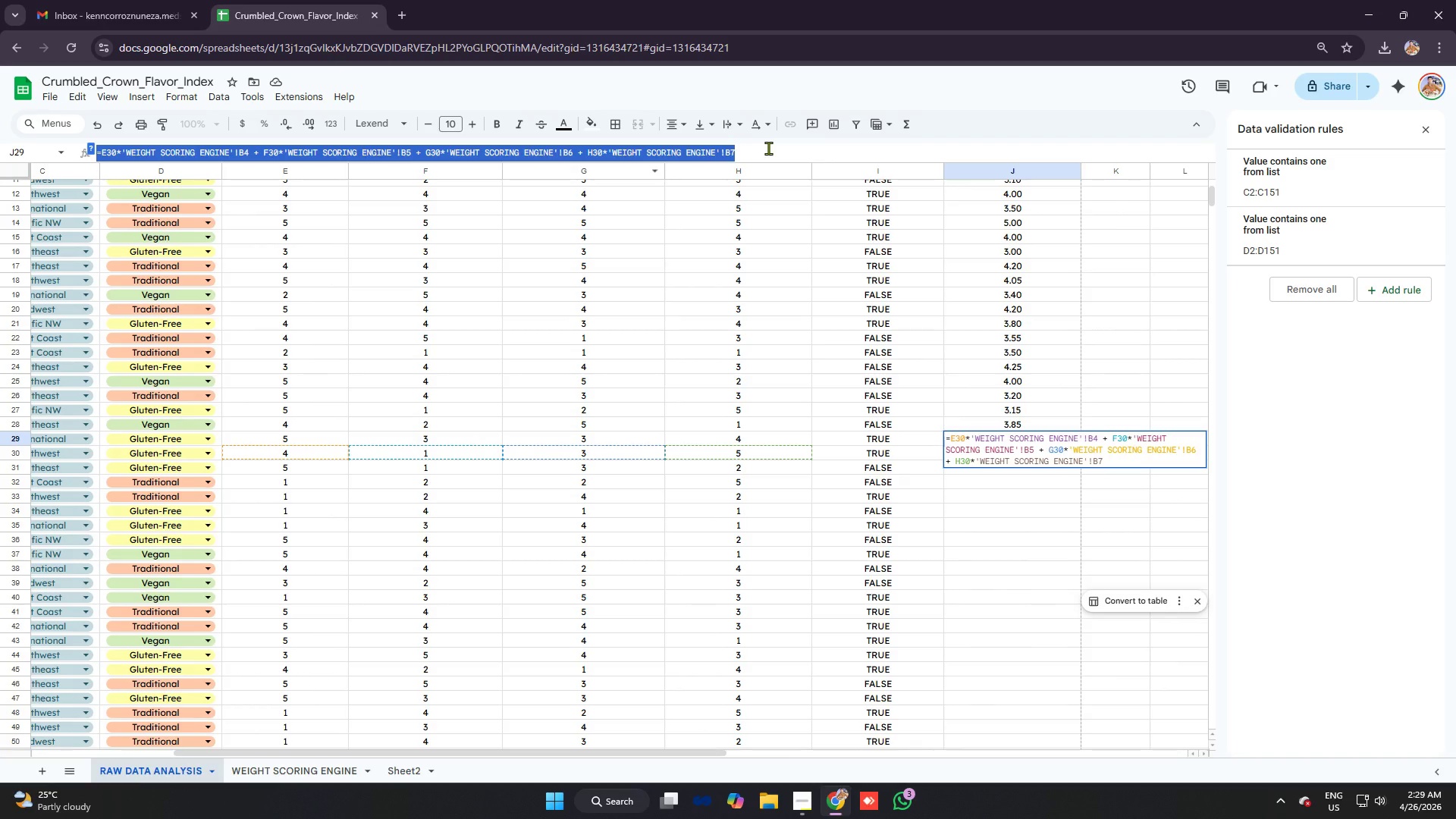 
key(Enter)
 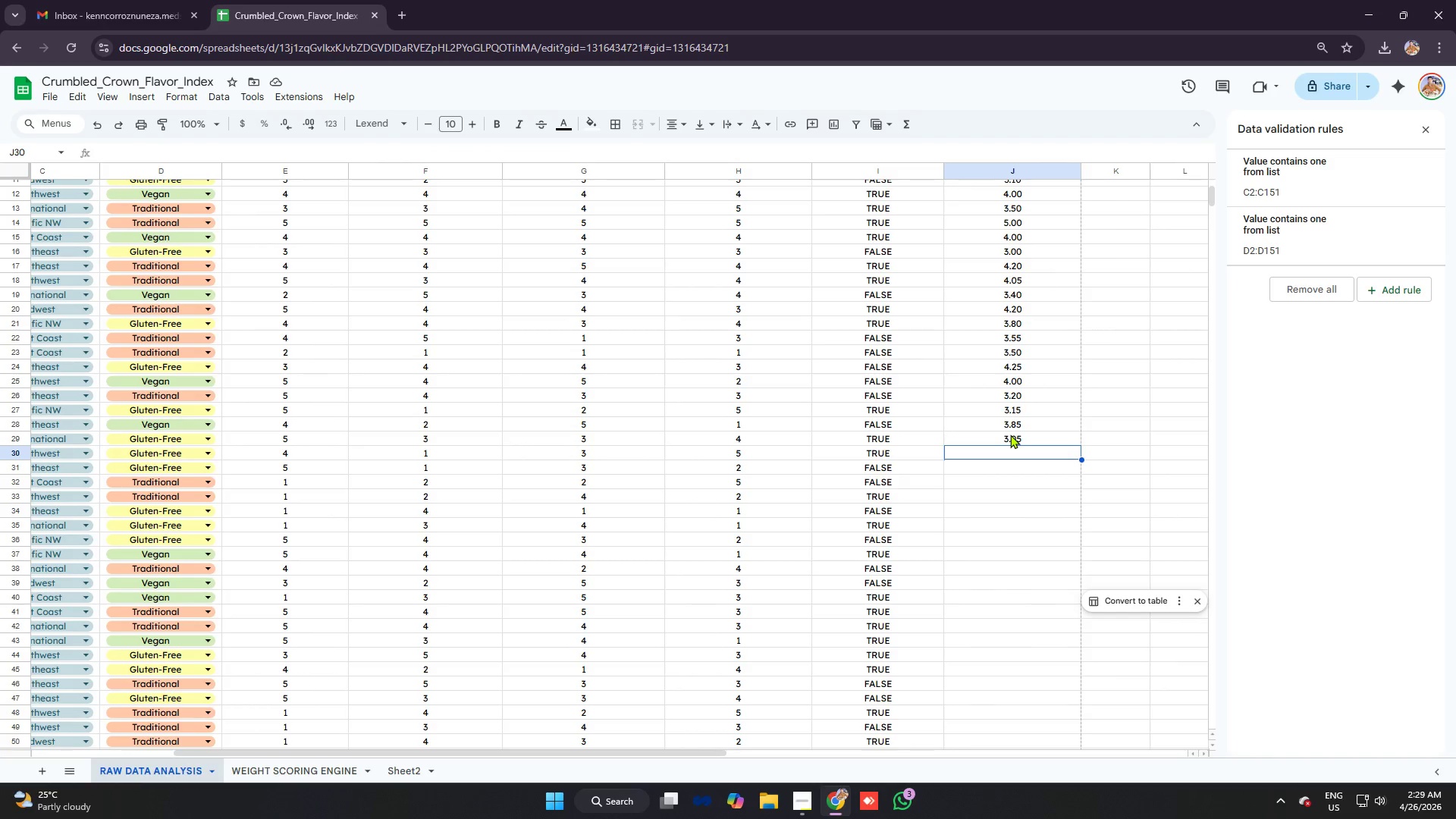 
left_click([1012, 440])
 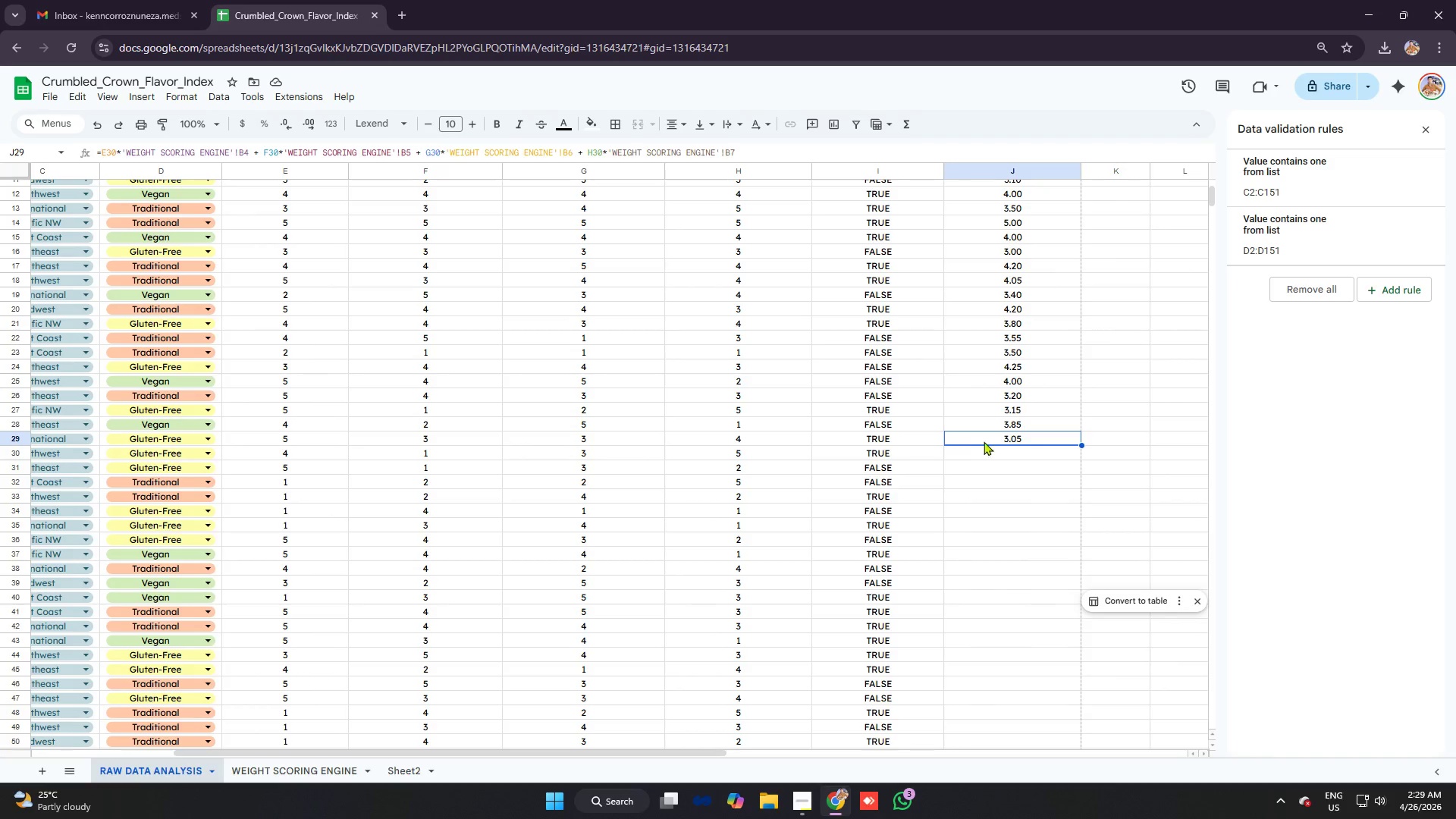 
key(Control+Z)
 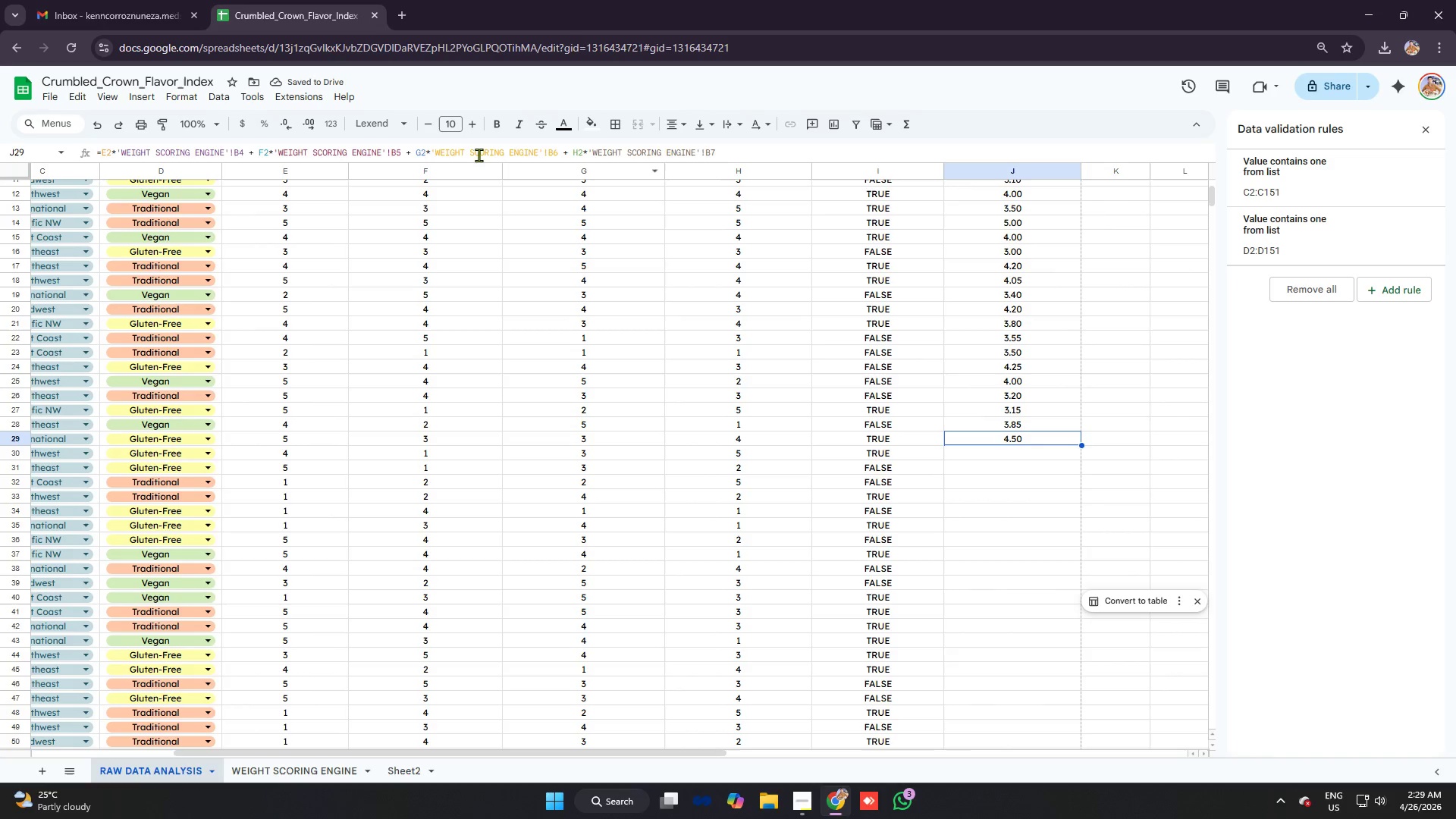 
left_click([581, 151])
 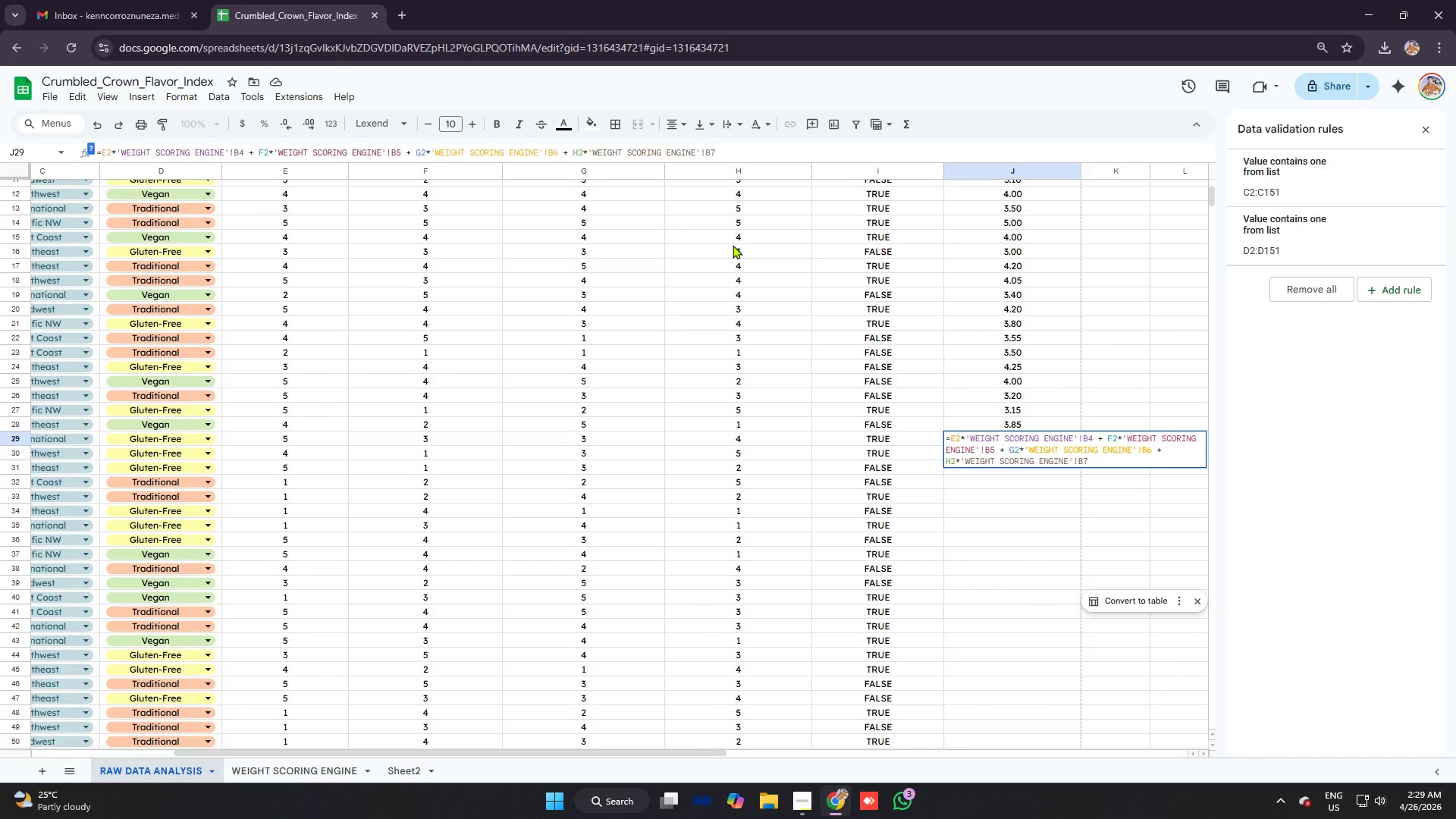 
key(9)
 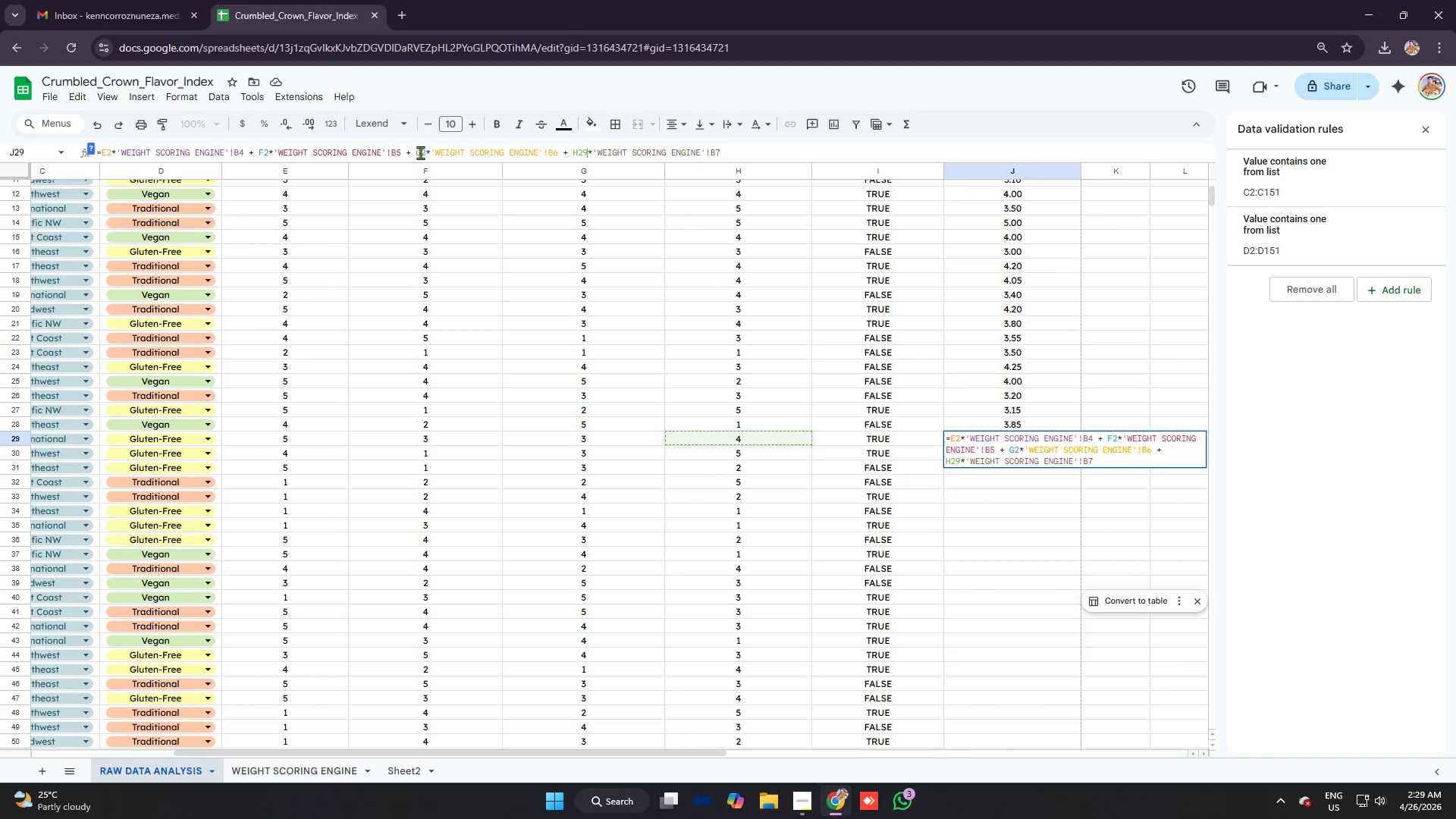 
left_click([426, 152])
 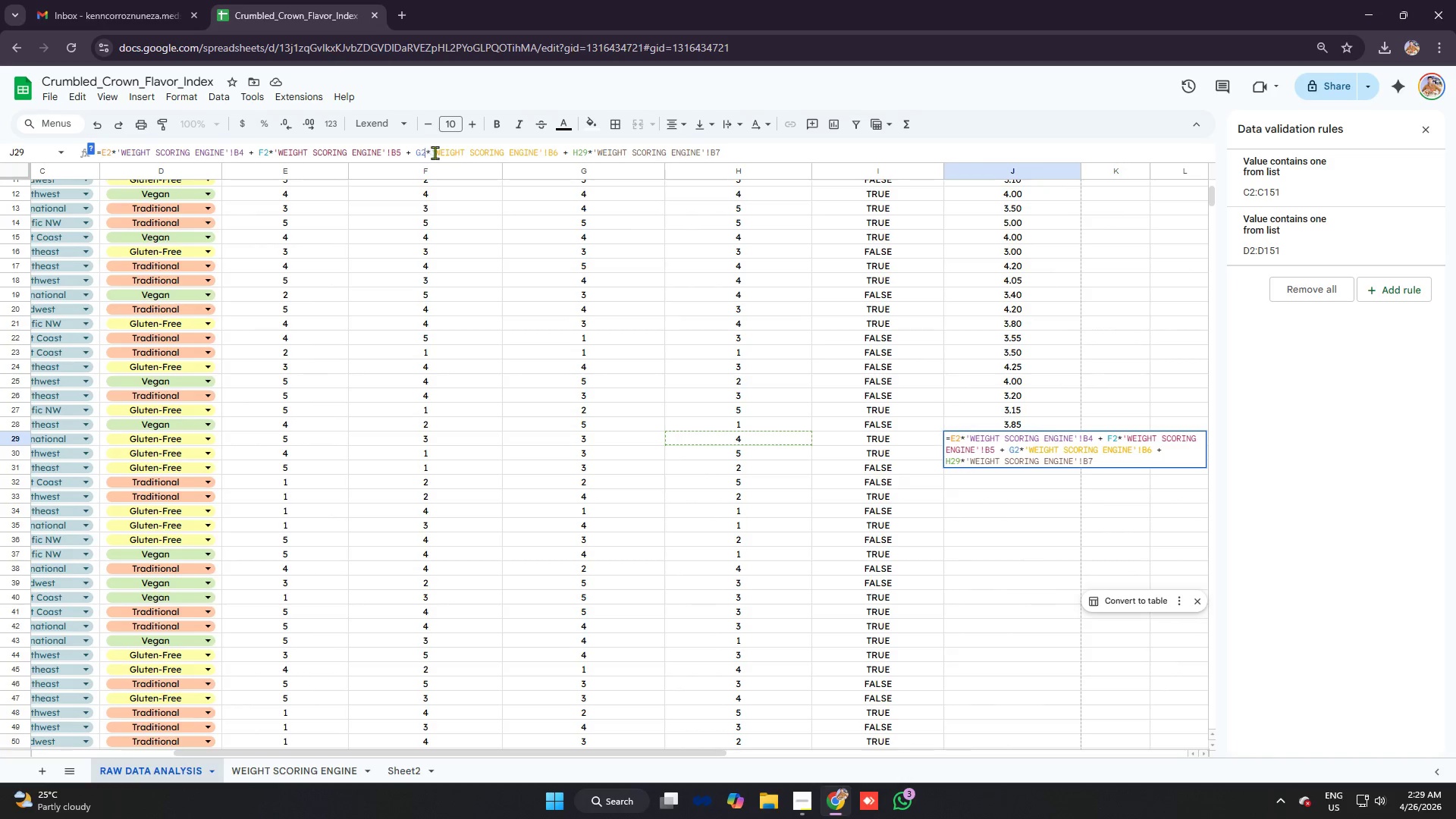 
key(9)
 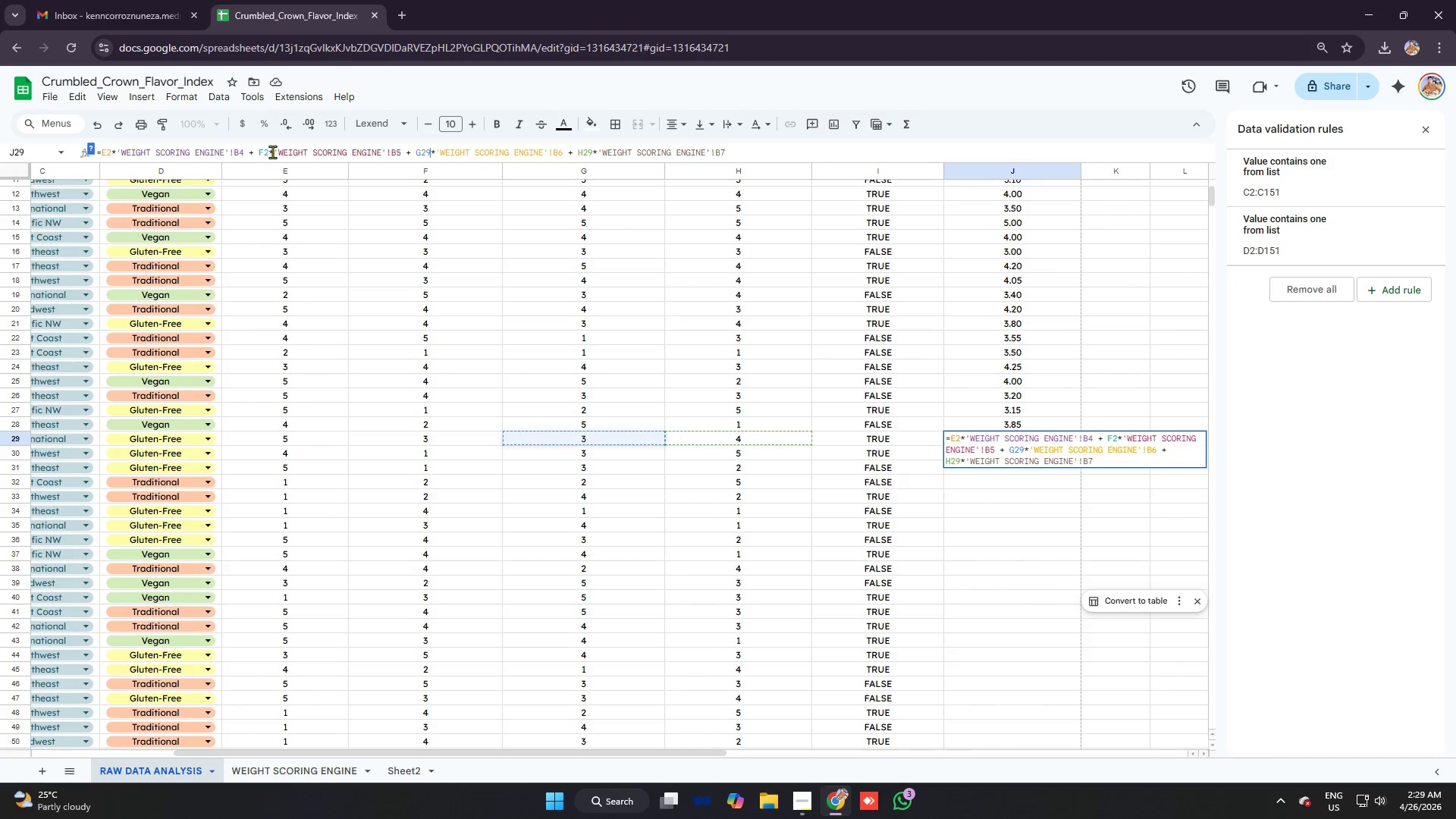 
left_click([268, 149])
 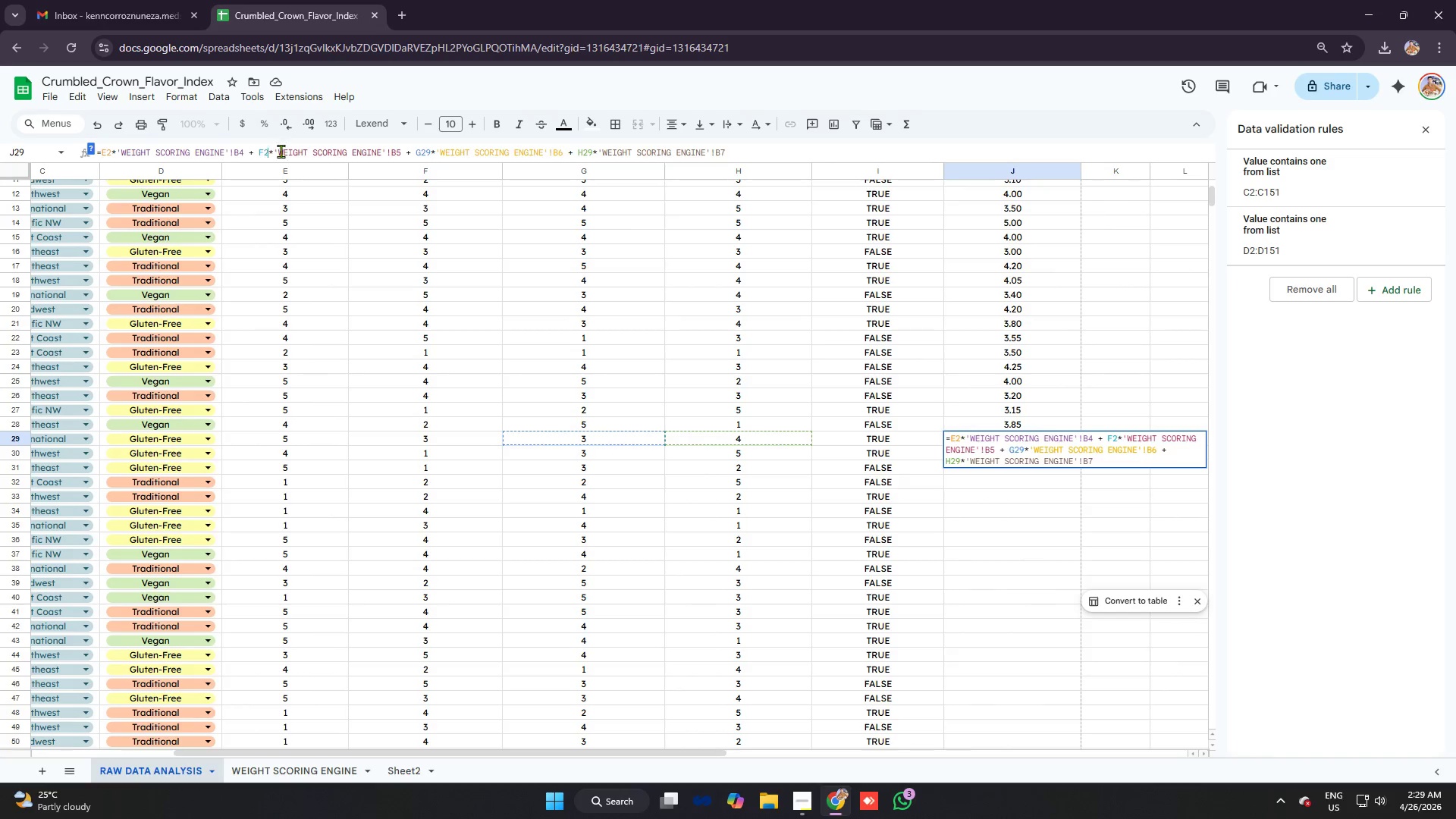 
key(9)
 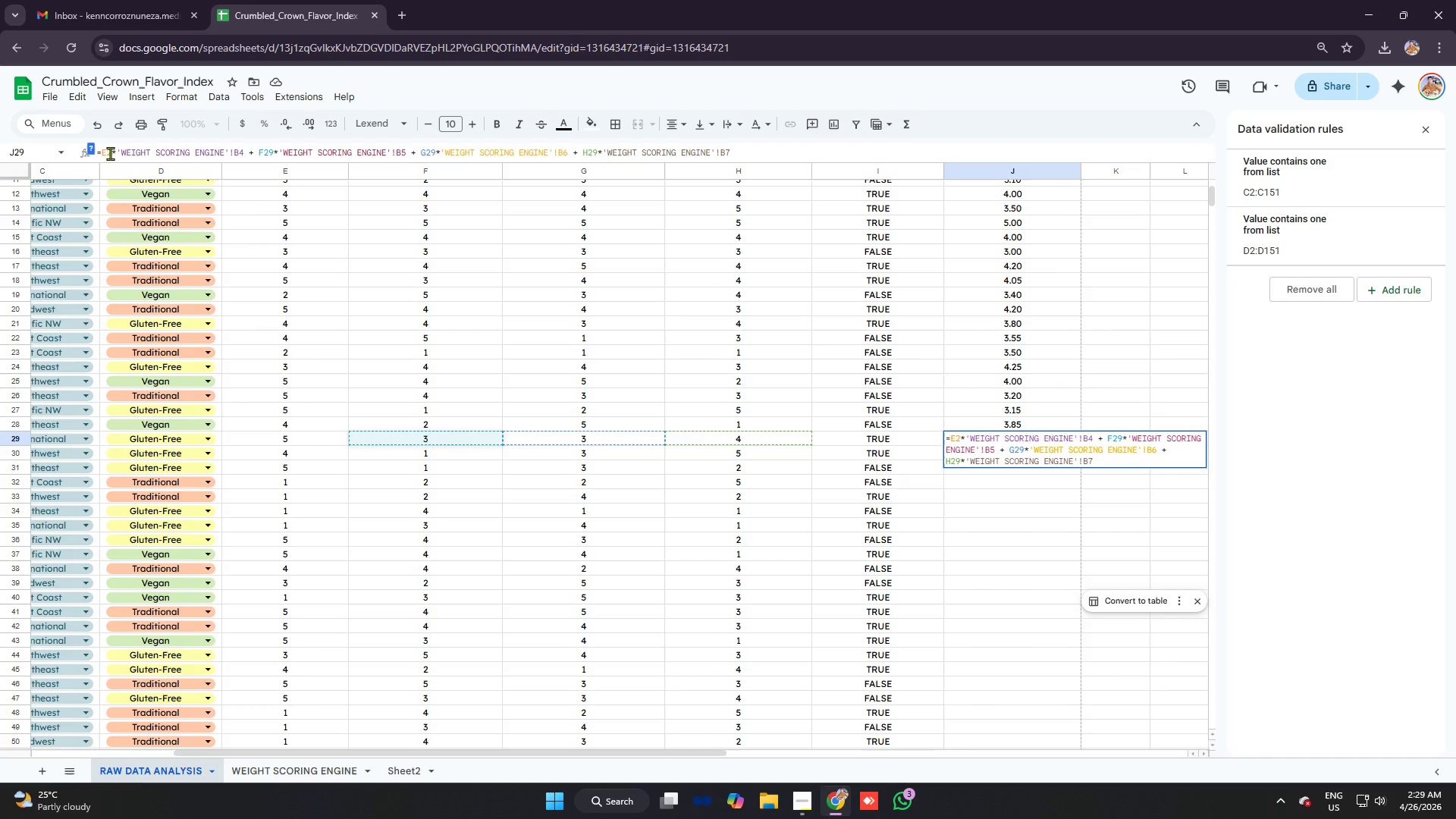 
left_click([110, 152])
 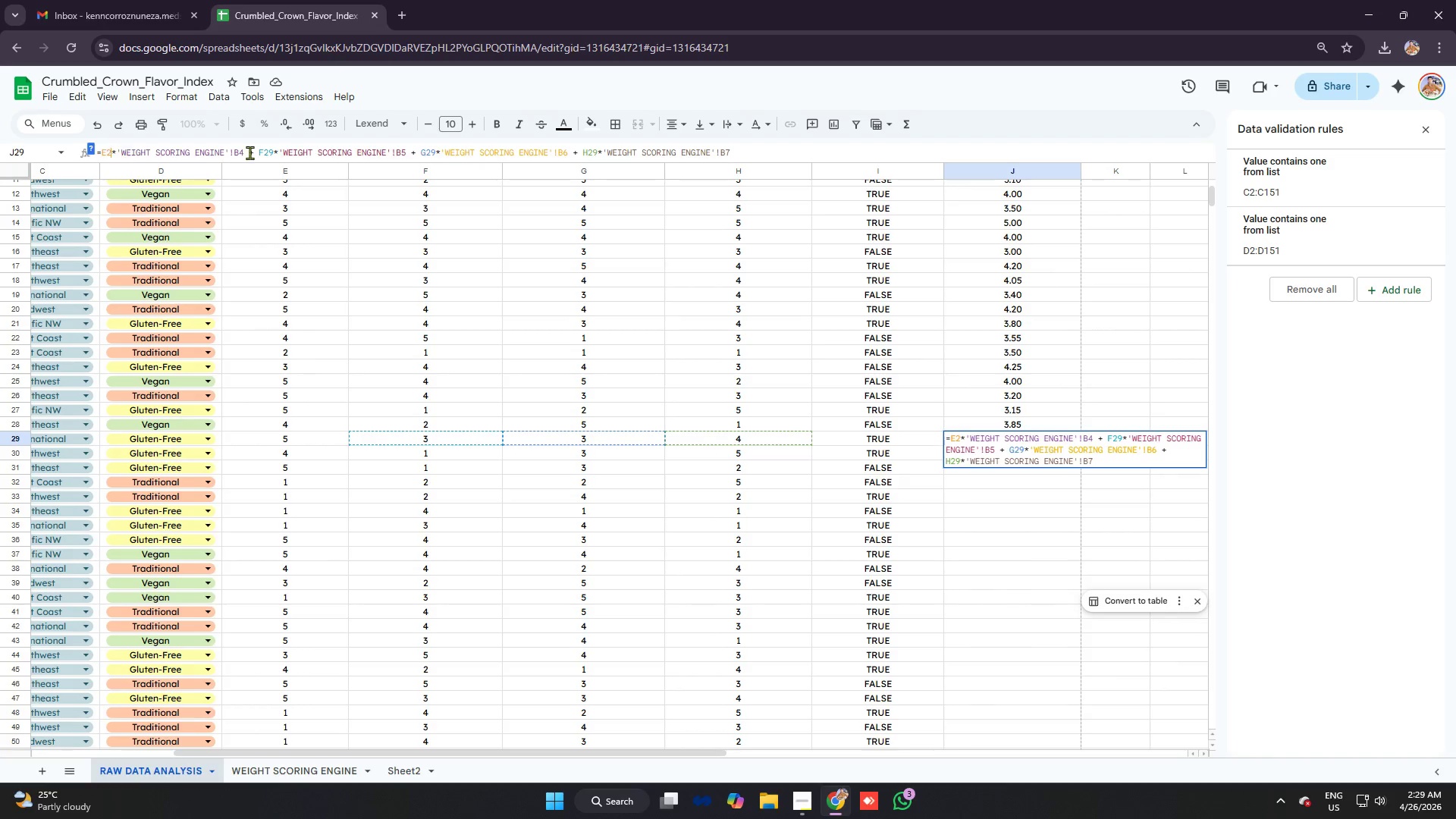 
key(9)
 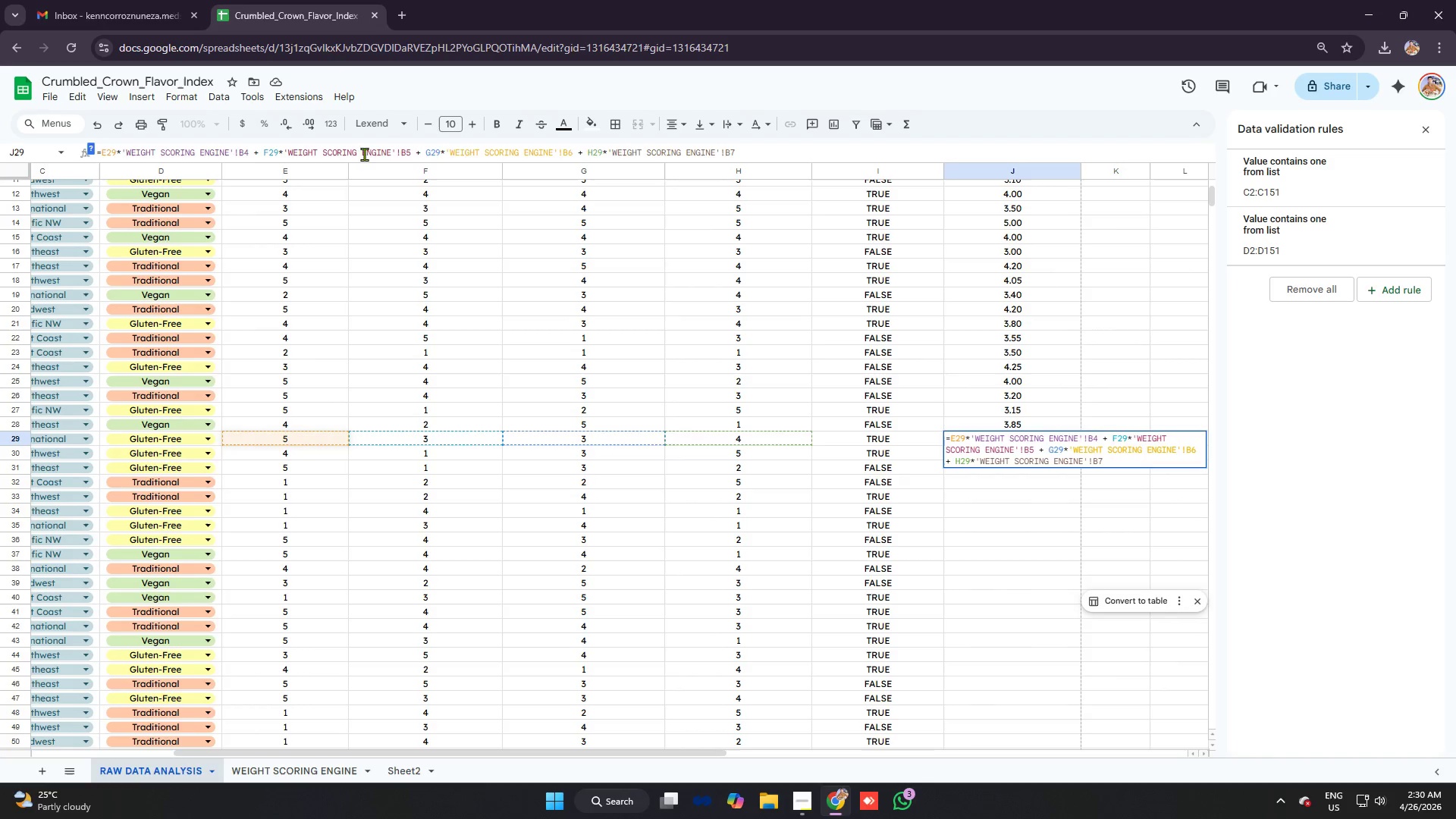 
key(Enter)
 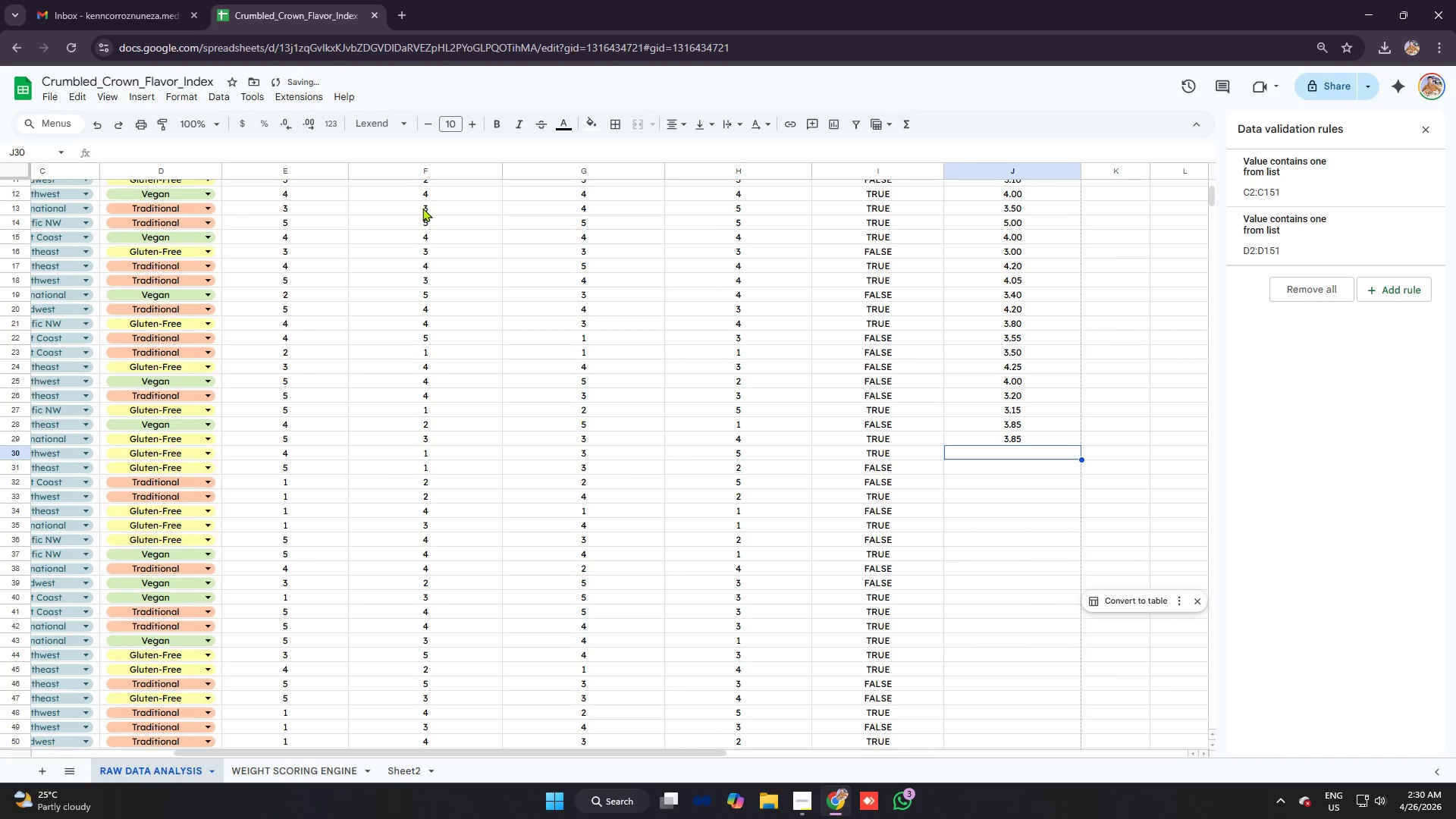 
key(Control+V)
 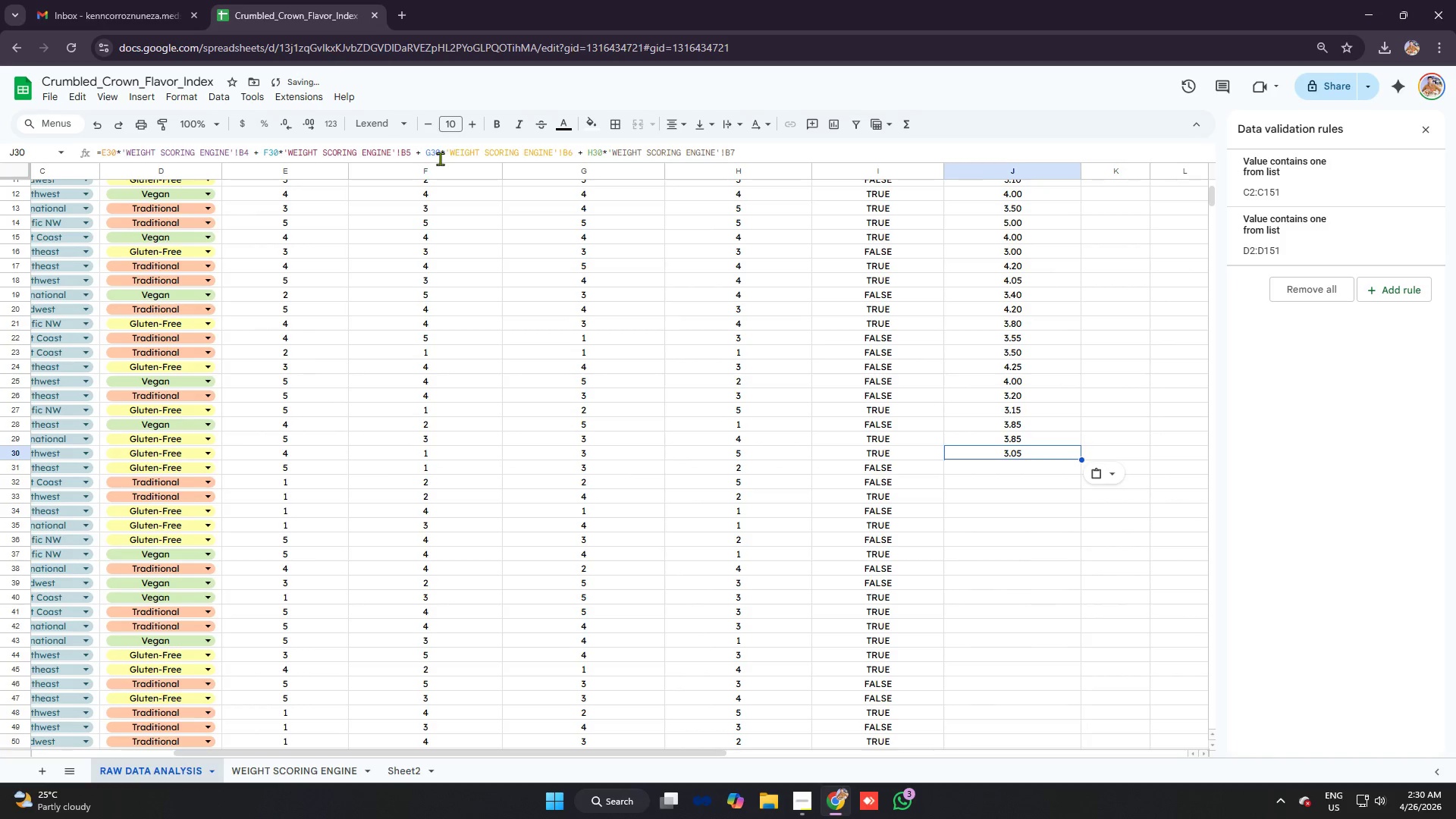 
left_click_drag(start_coordinate=[436, 152], to_coordinate=[444, 153])
 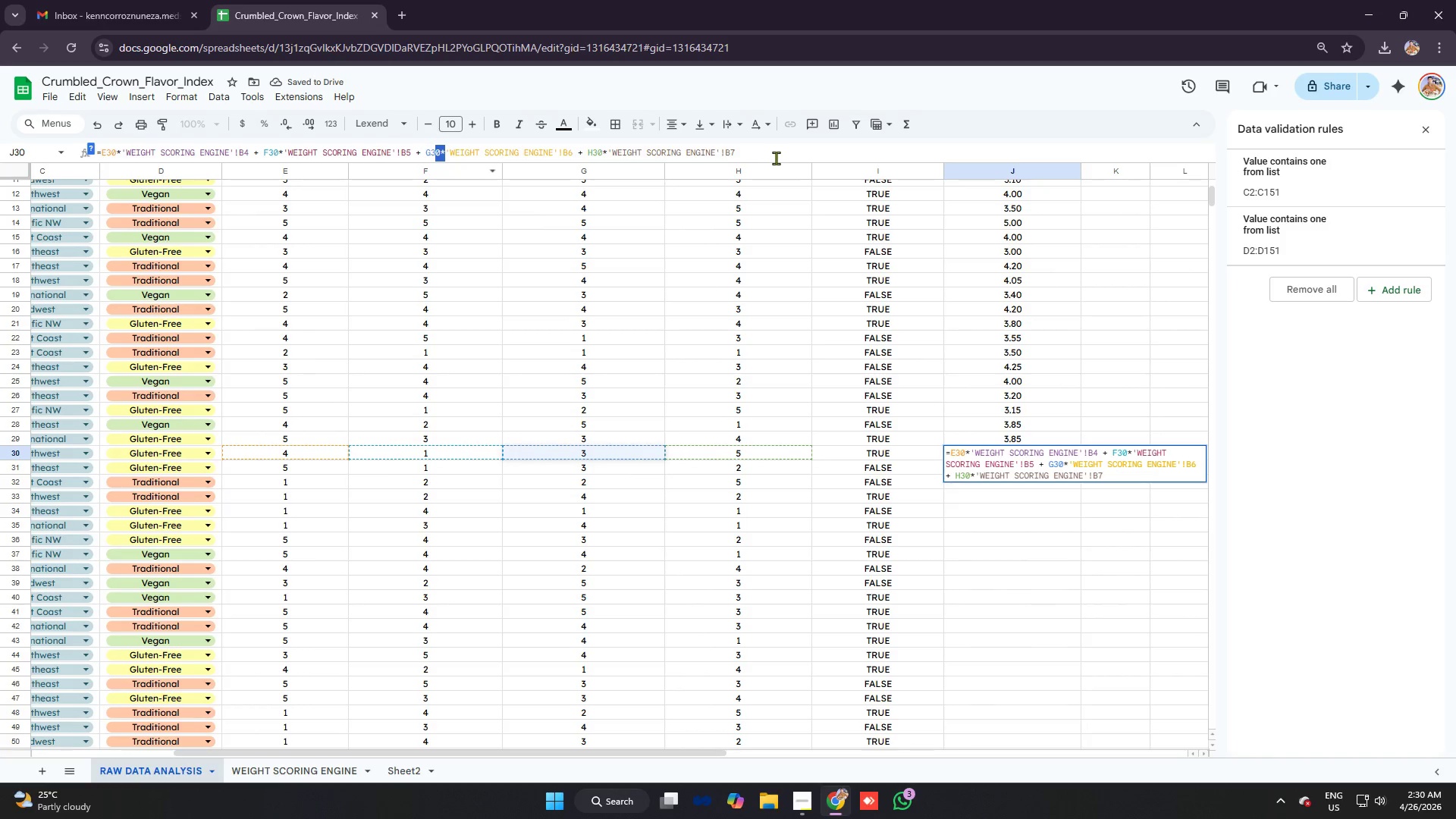 
left_click([779, 157])
 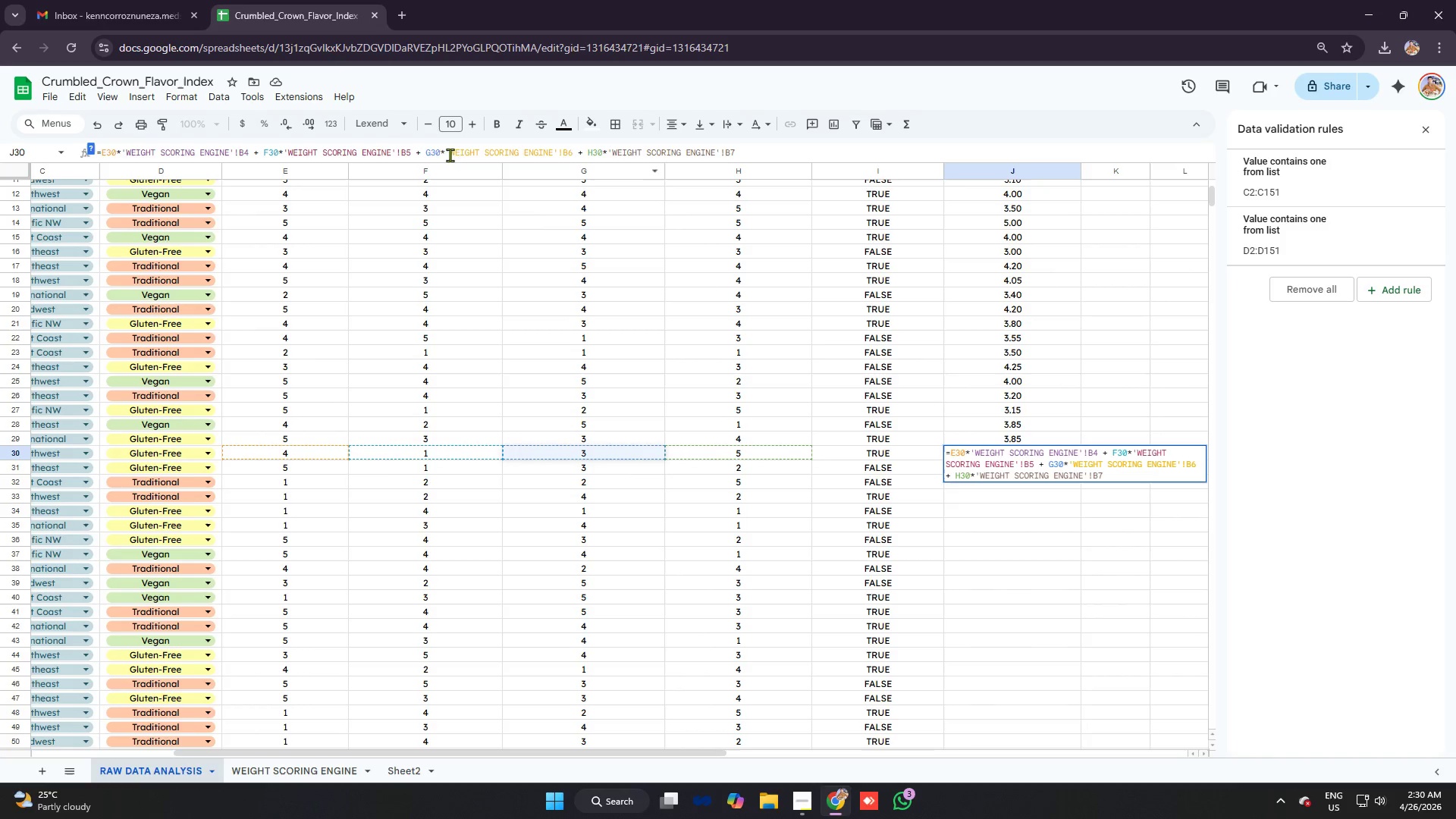 
left_click([438, 150])
 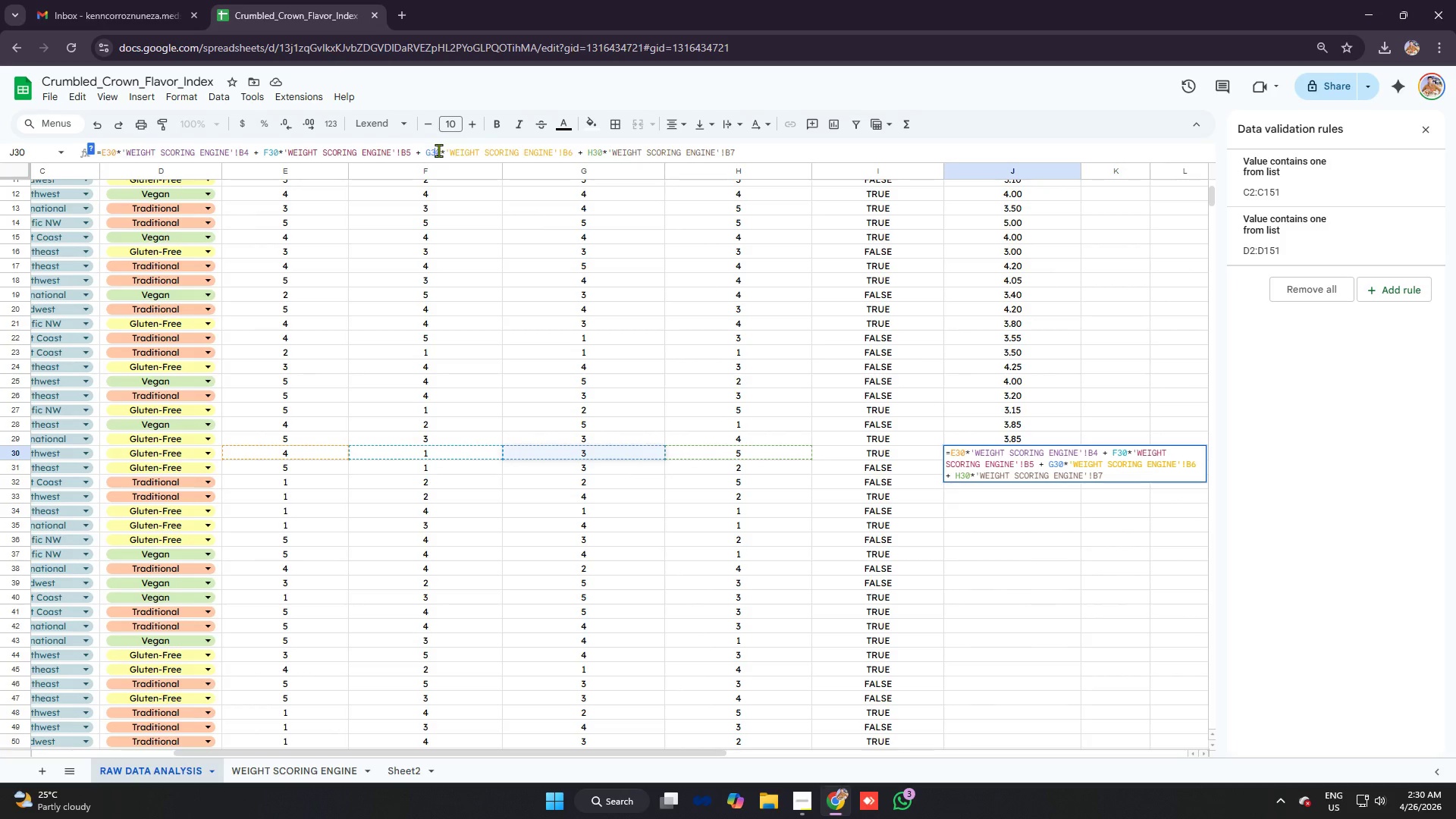 
left_click_drag(start_coordinate=[438, 150], to_coordinate=[435, 150])
 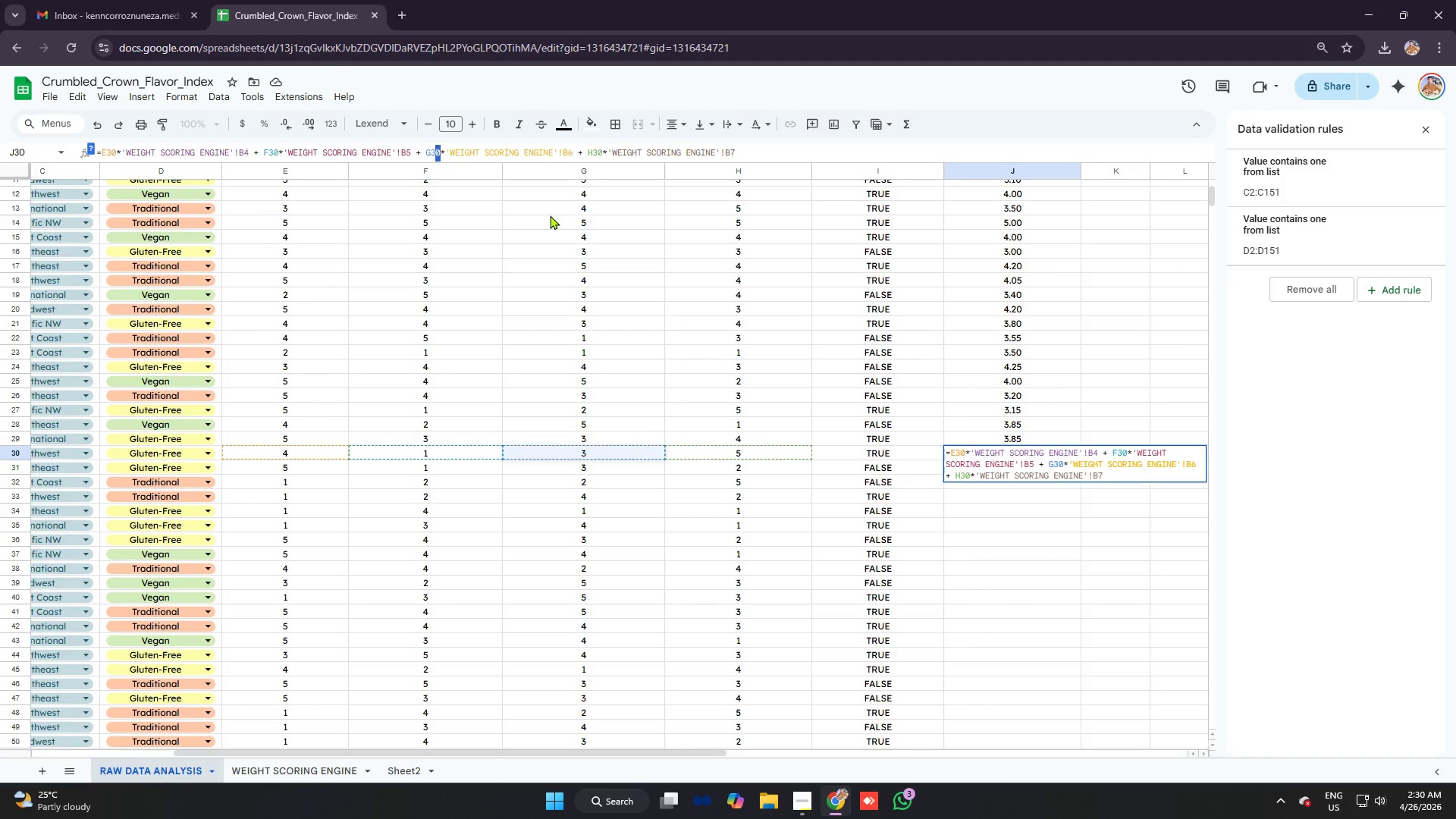 
key(1)
 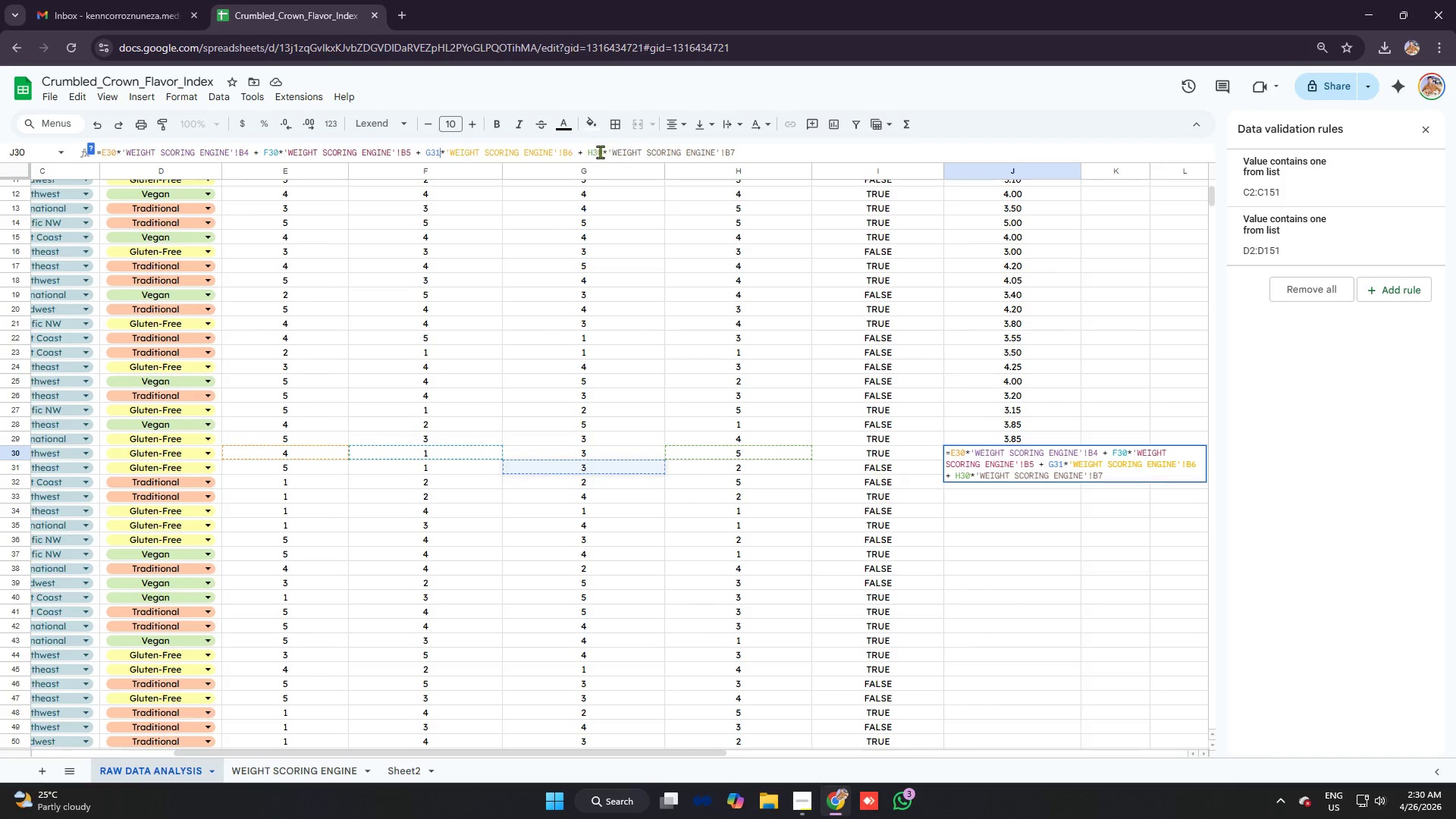 
left_click_drag(start_coordinate=[598, 151], to_coordinate=[602, 152])
 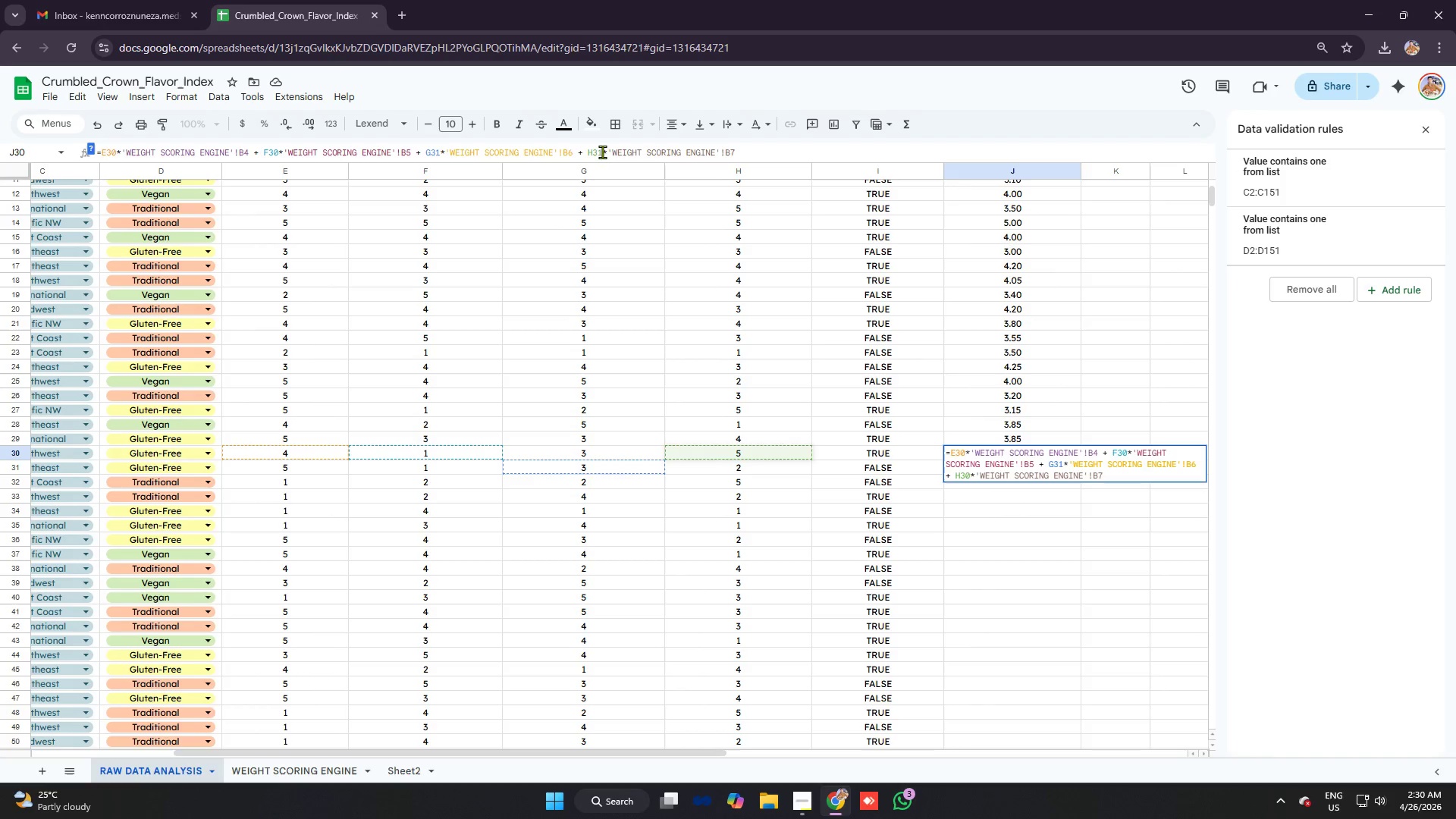 
key(1)
 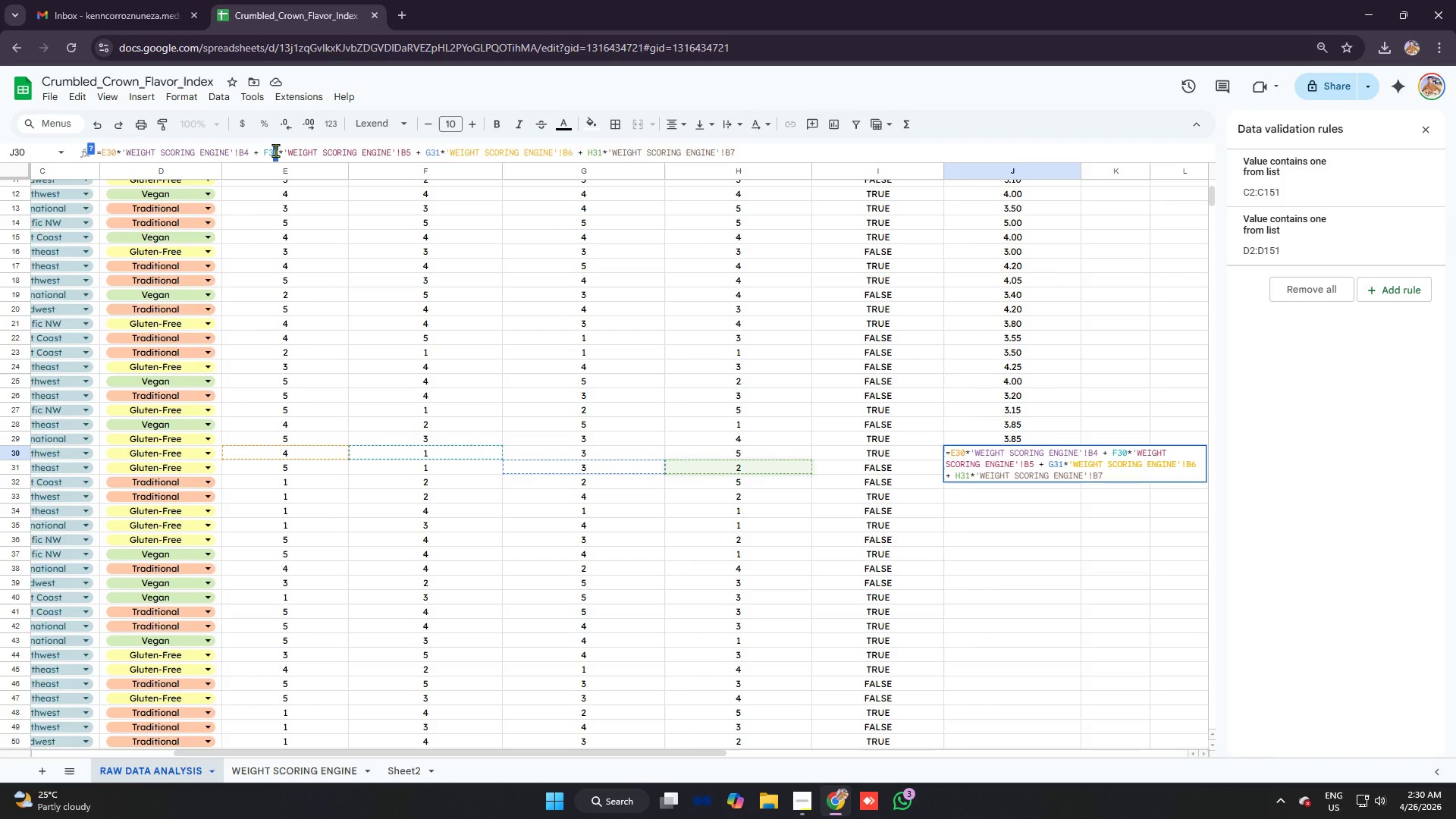 
key(1)
 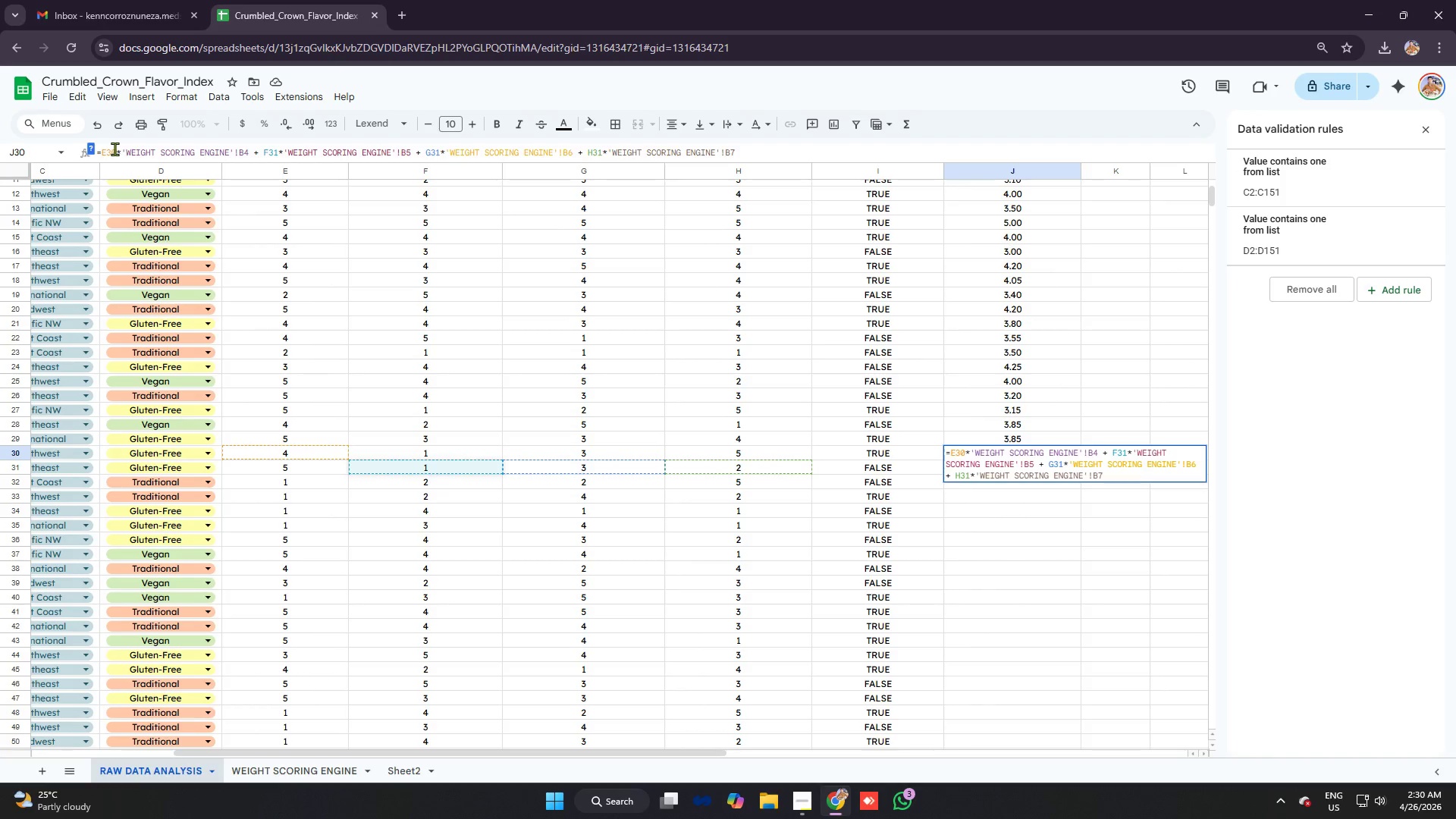 
left_click_drag(start_coordinate=[115, 149], to_coordinate=[111, 147])
 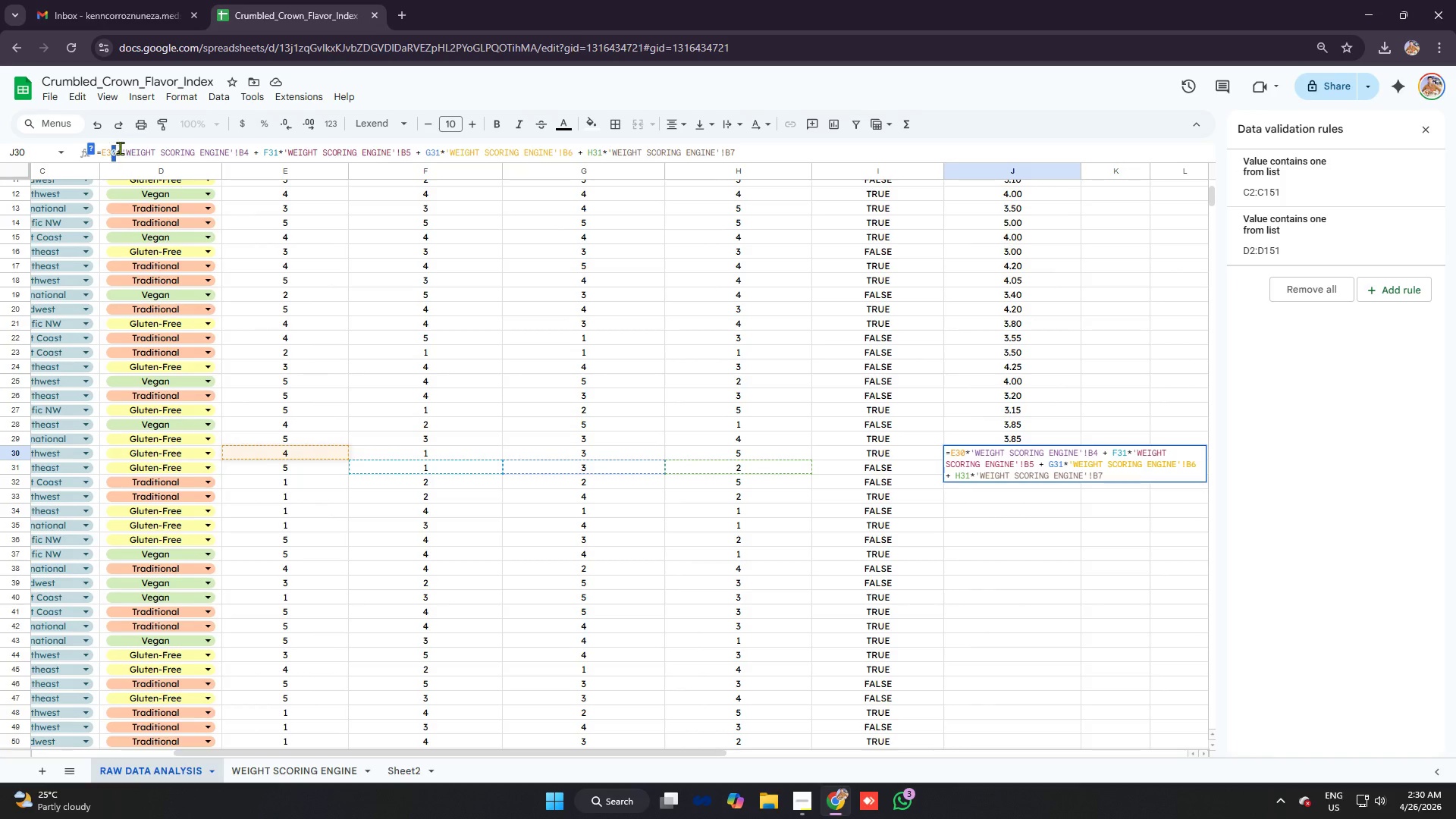 
key(1)
 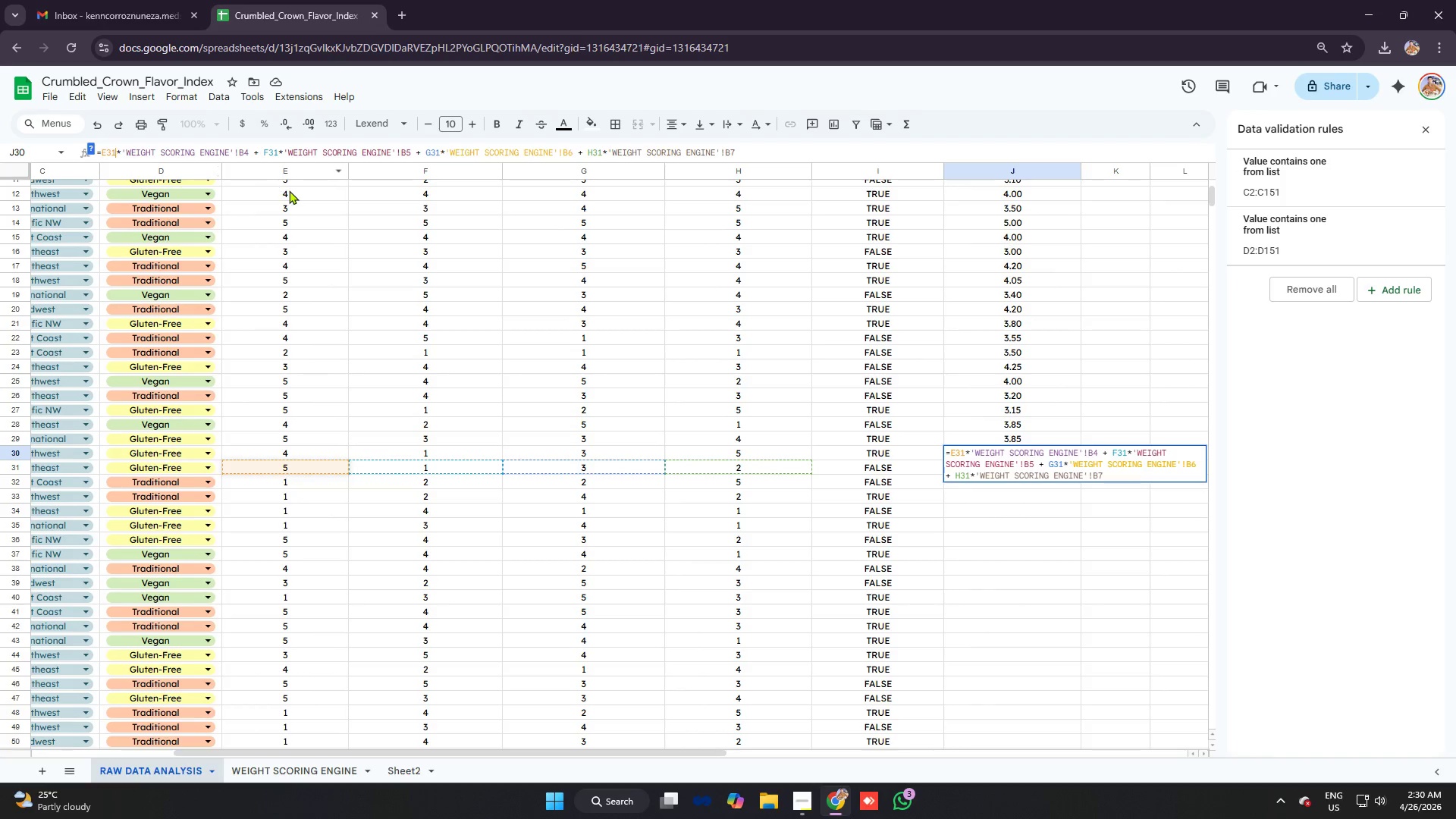 
key(Enter)
 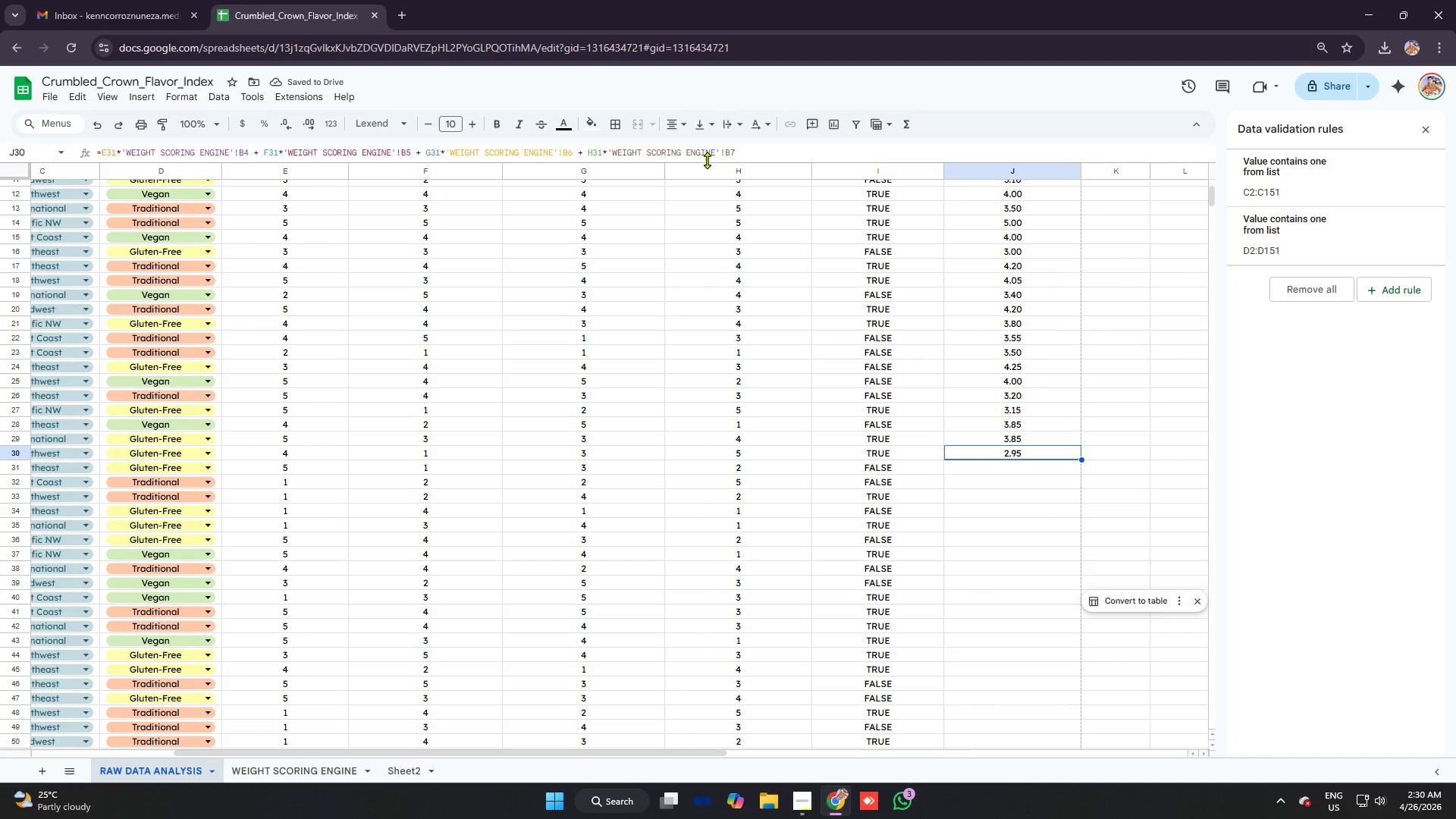 
wait(6.02)
 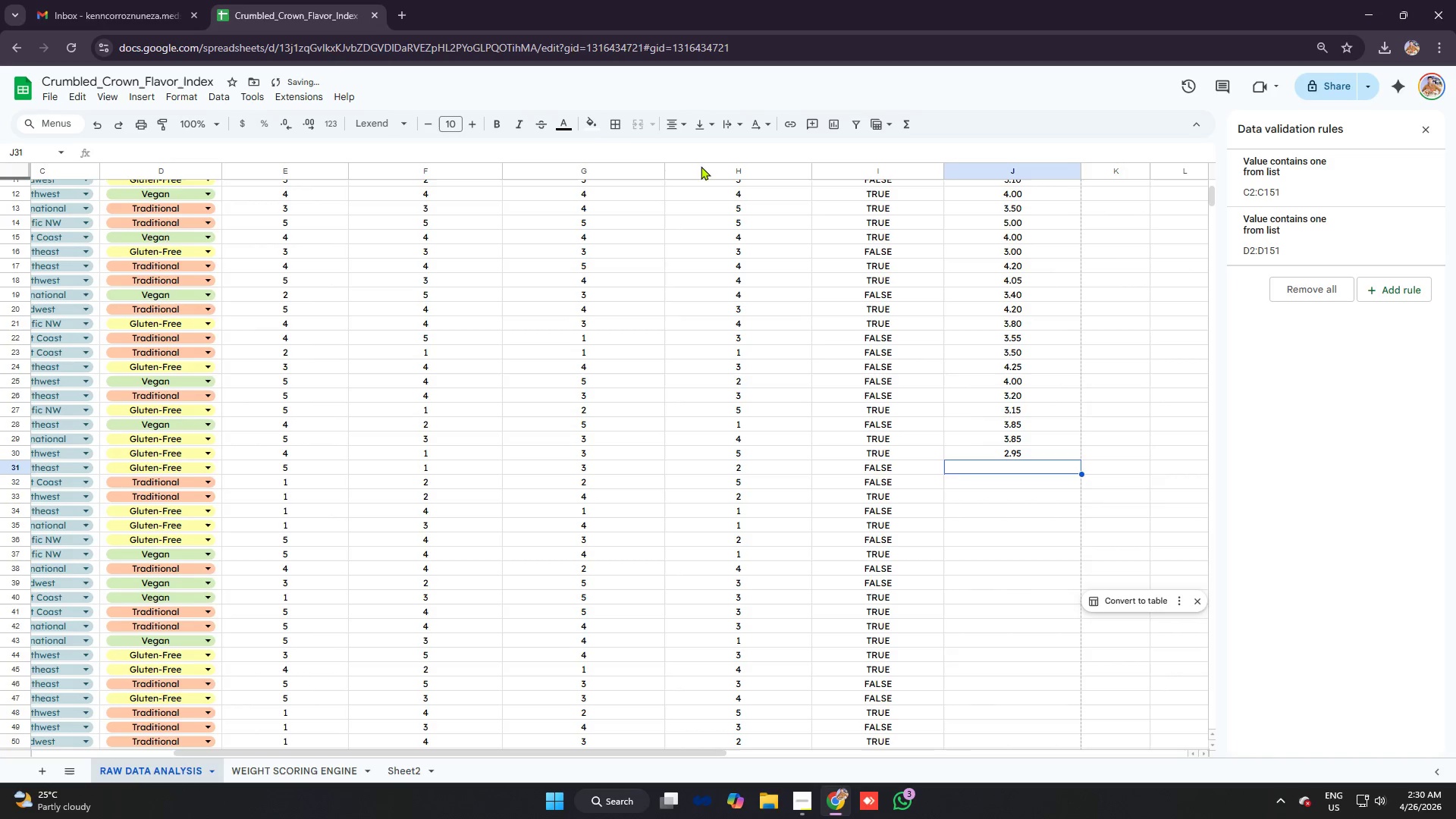 
left_click_drag(start_coordinate=[598, 152], to_coordinate=[603, 152])
 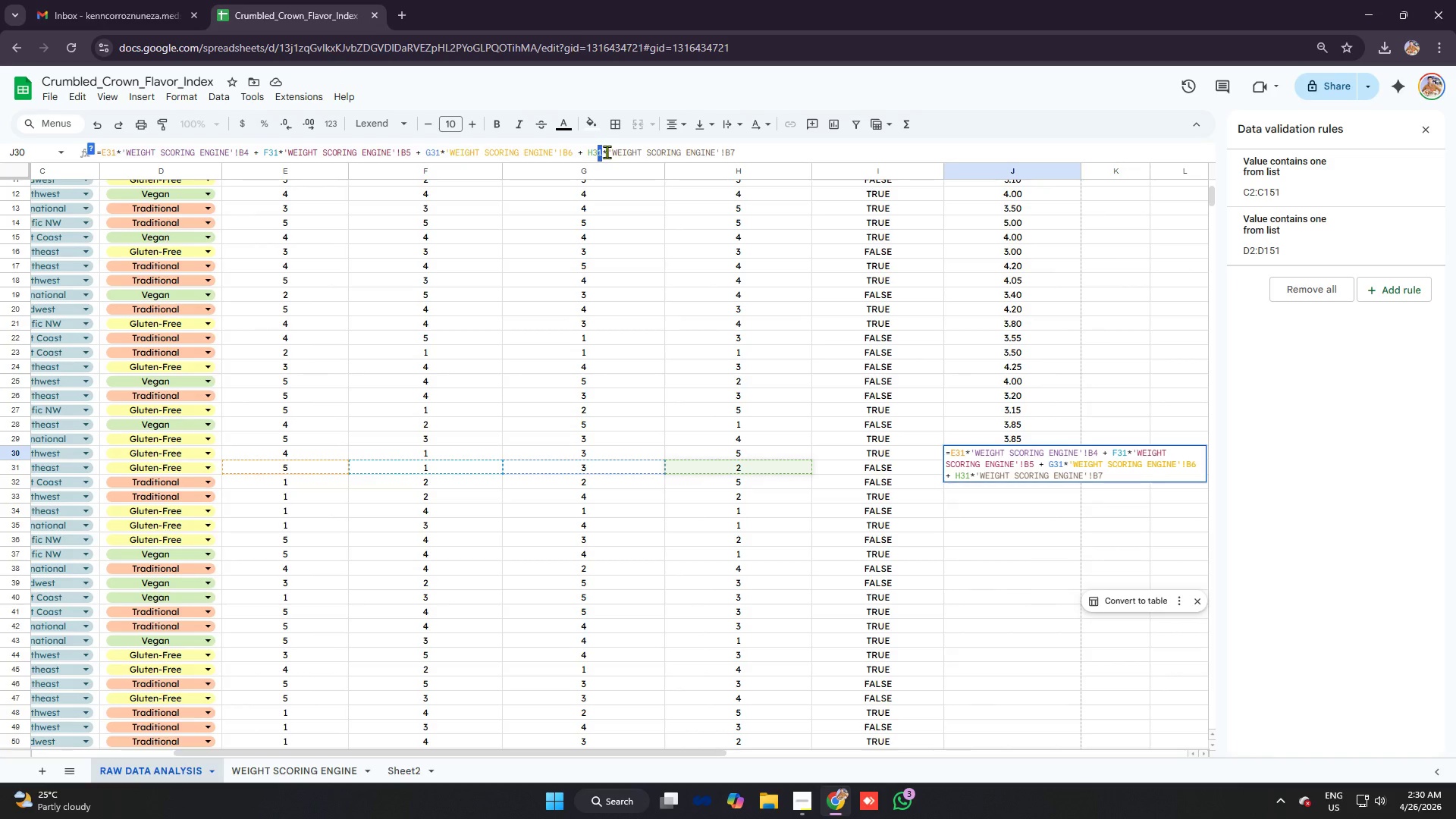 
key(2)
 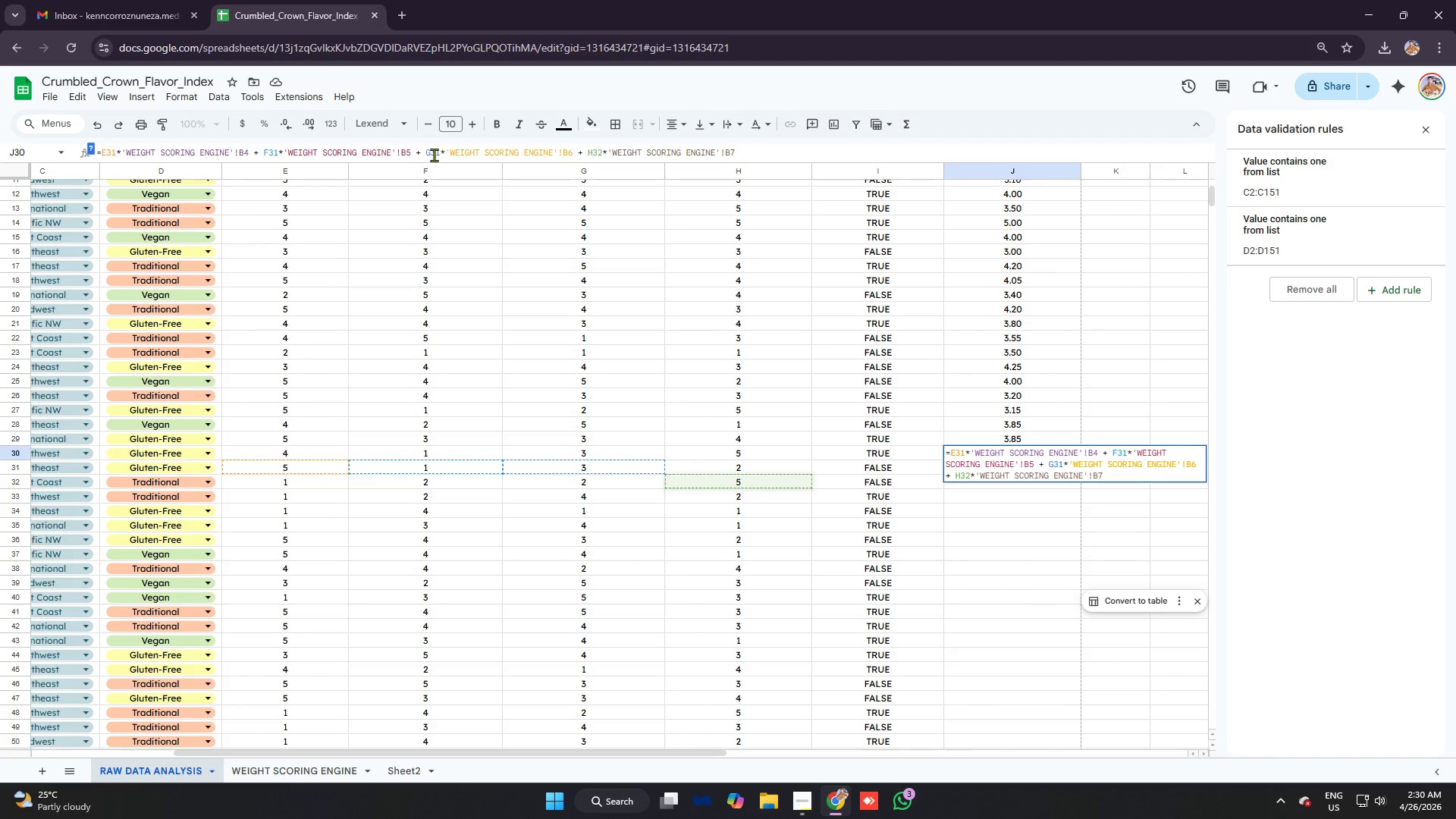 
left_click_drag(start_coordinate=[436, 152], to_coordinate=[441, 153])
 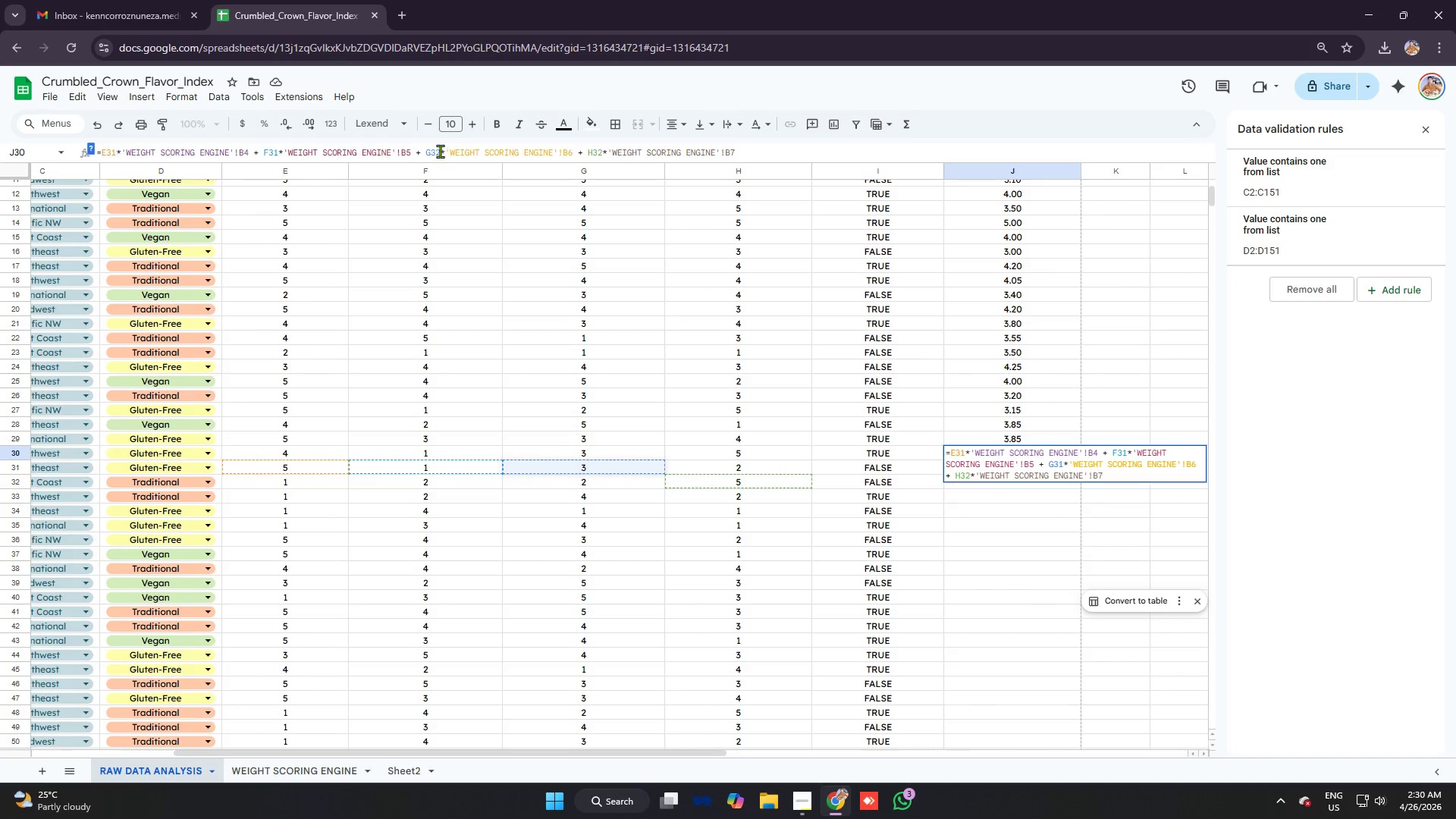 
key(2)
 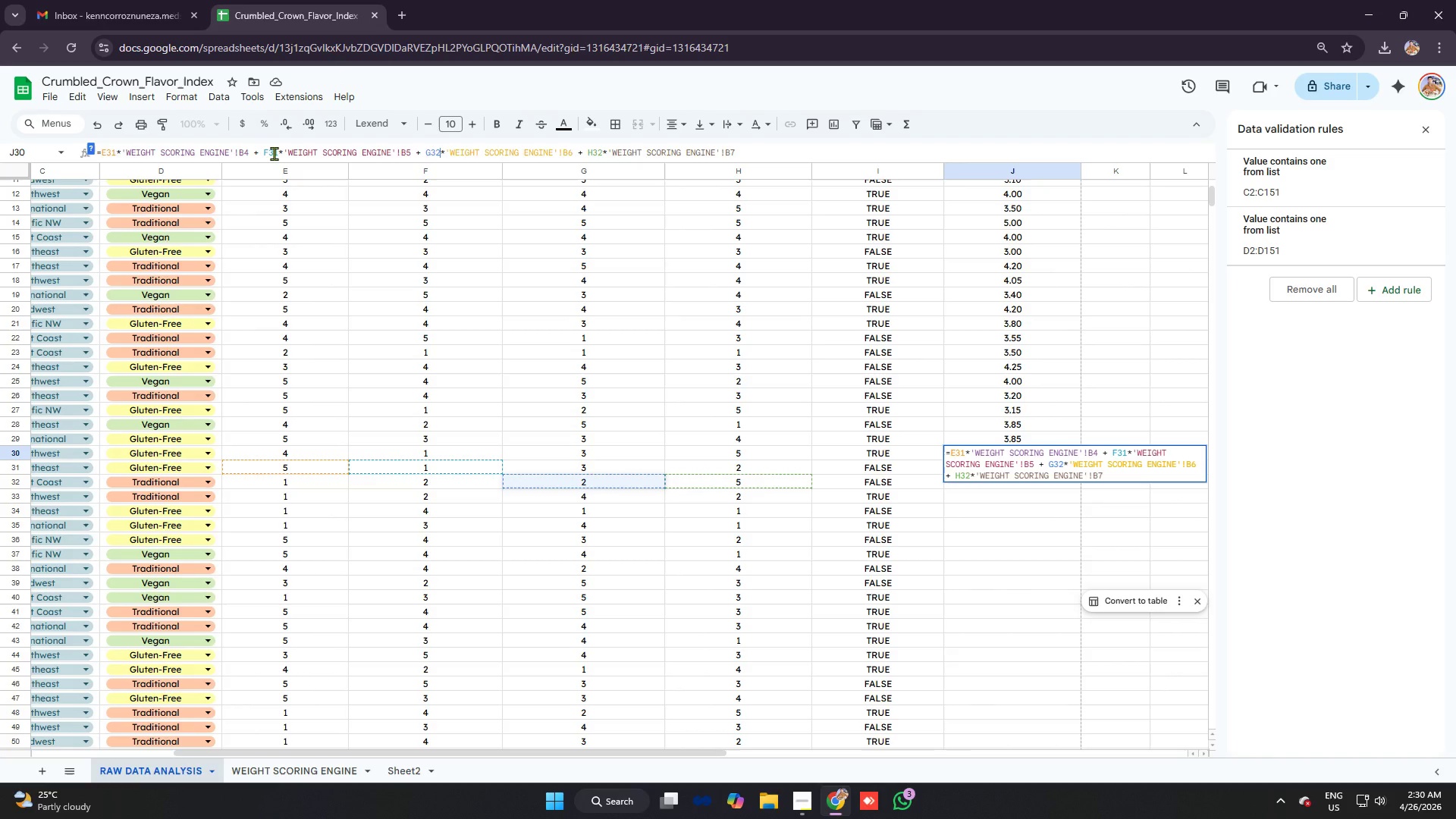 
left_click_drag(start_coordinate=[273, 153], to_coordinate=[278, 153])
 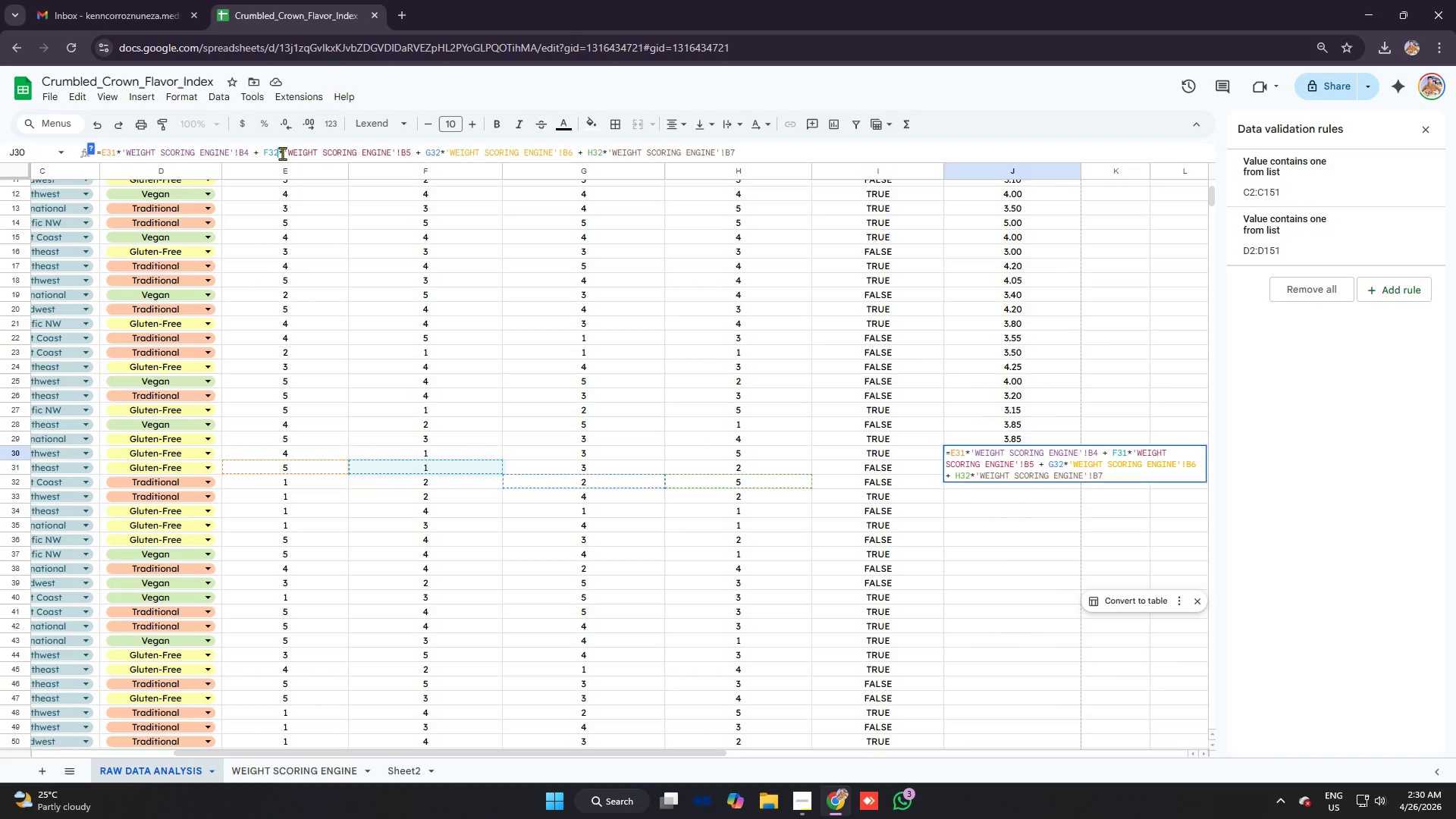 
key(2)
 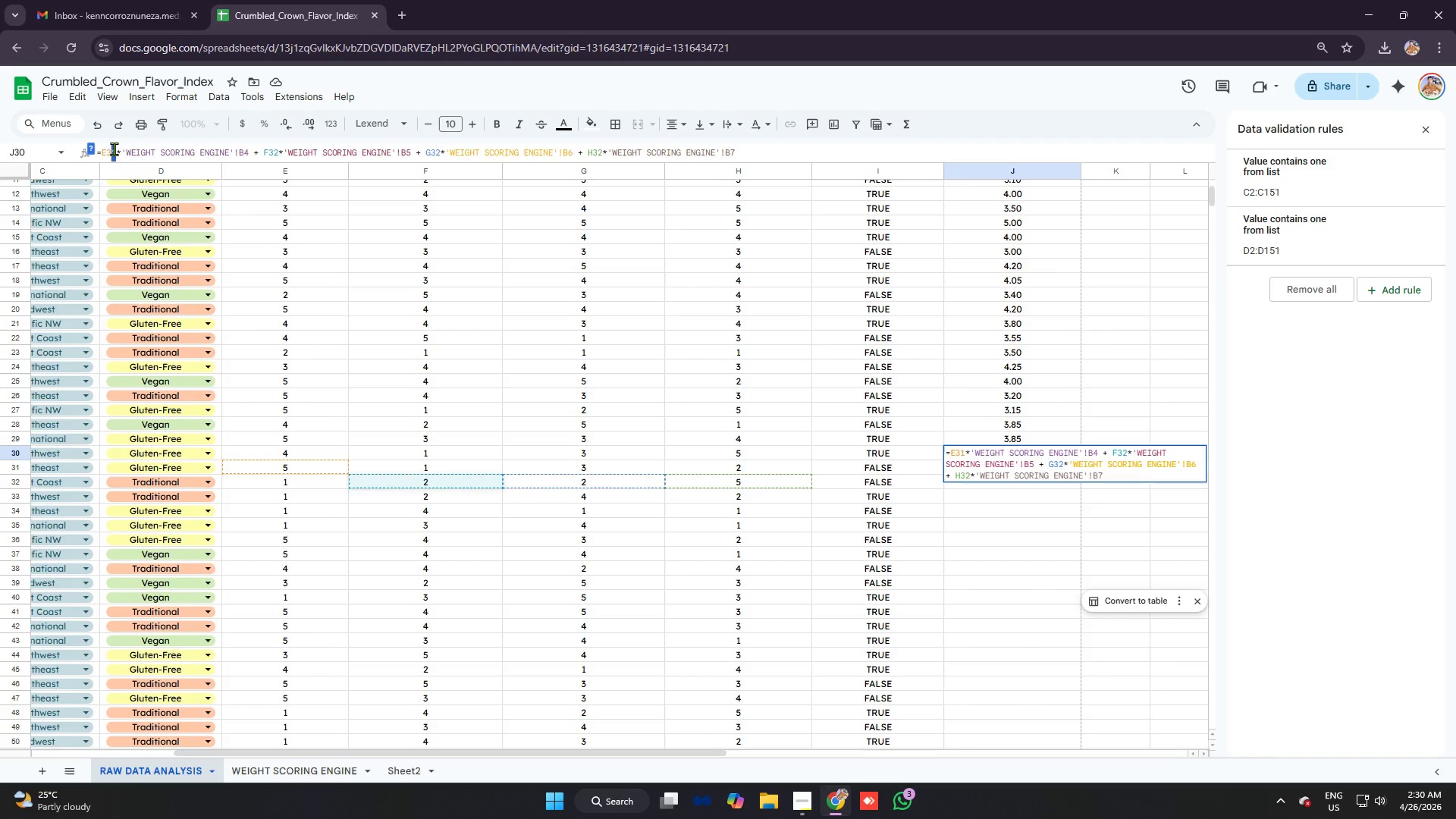 
key(2)
 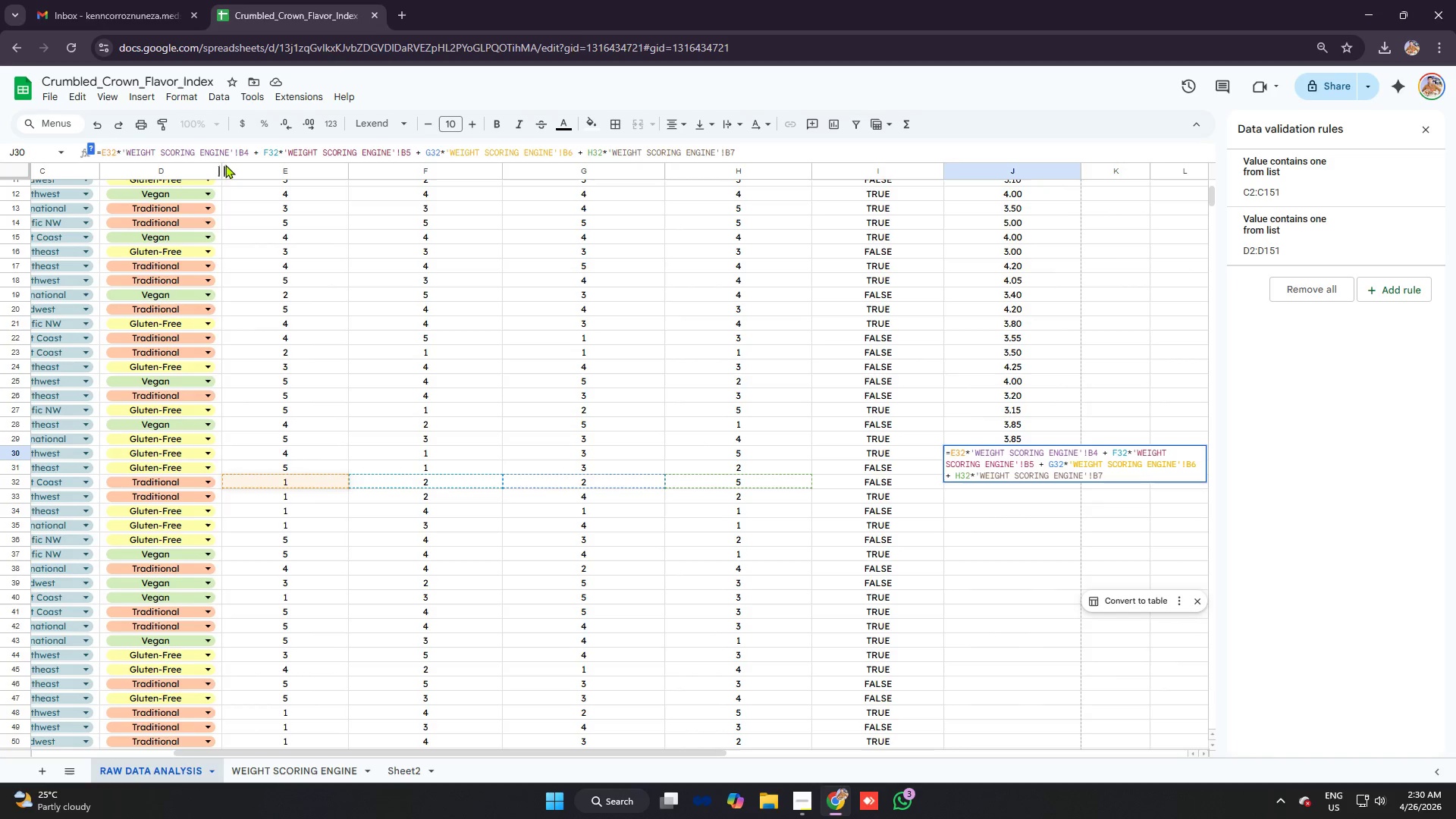 
key(Enter)
 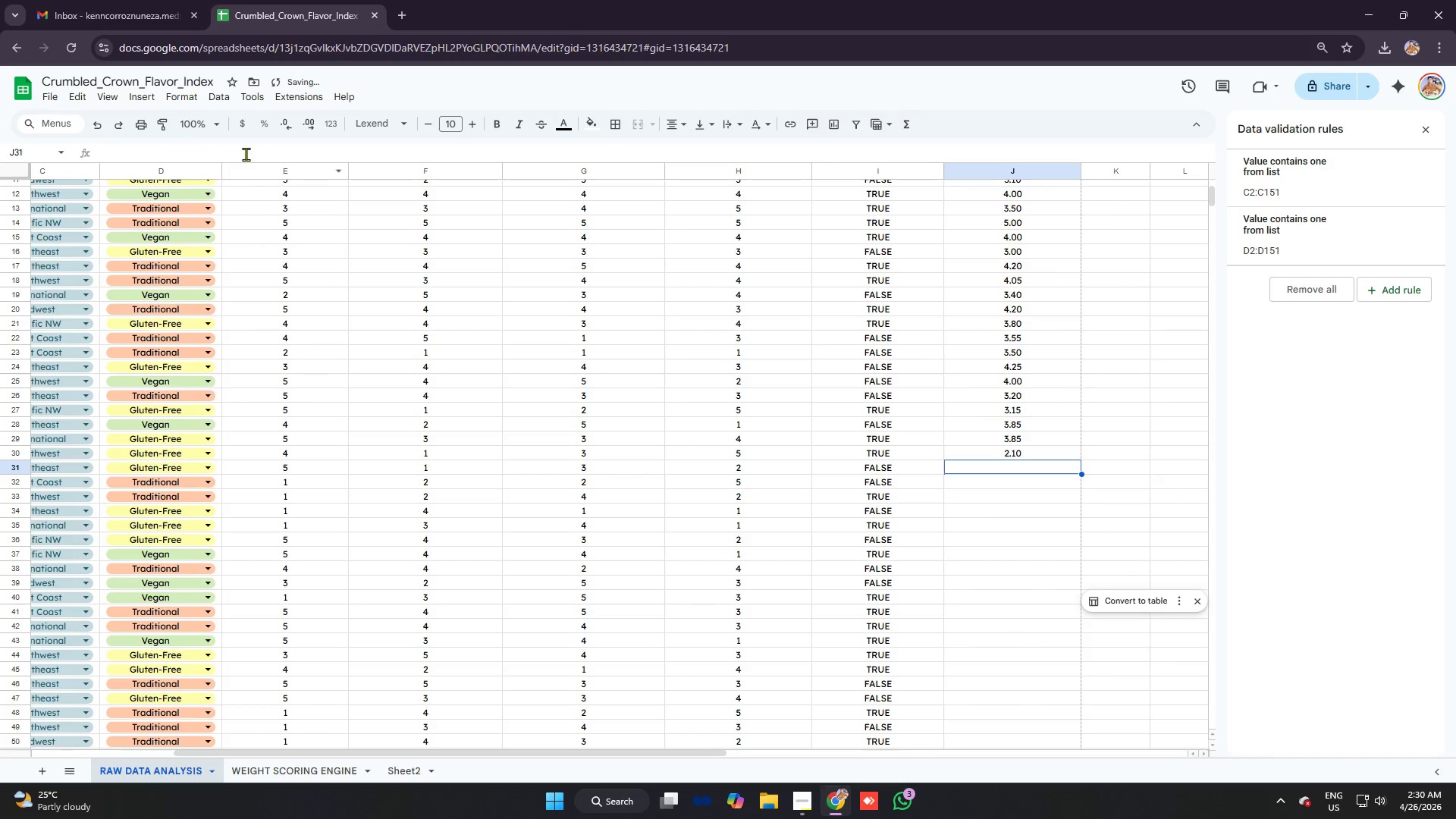 
key(Control+V)
 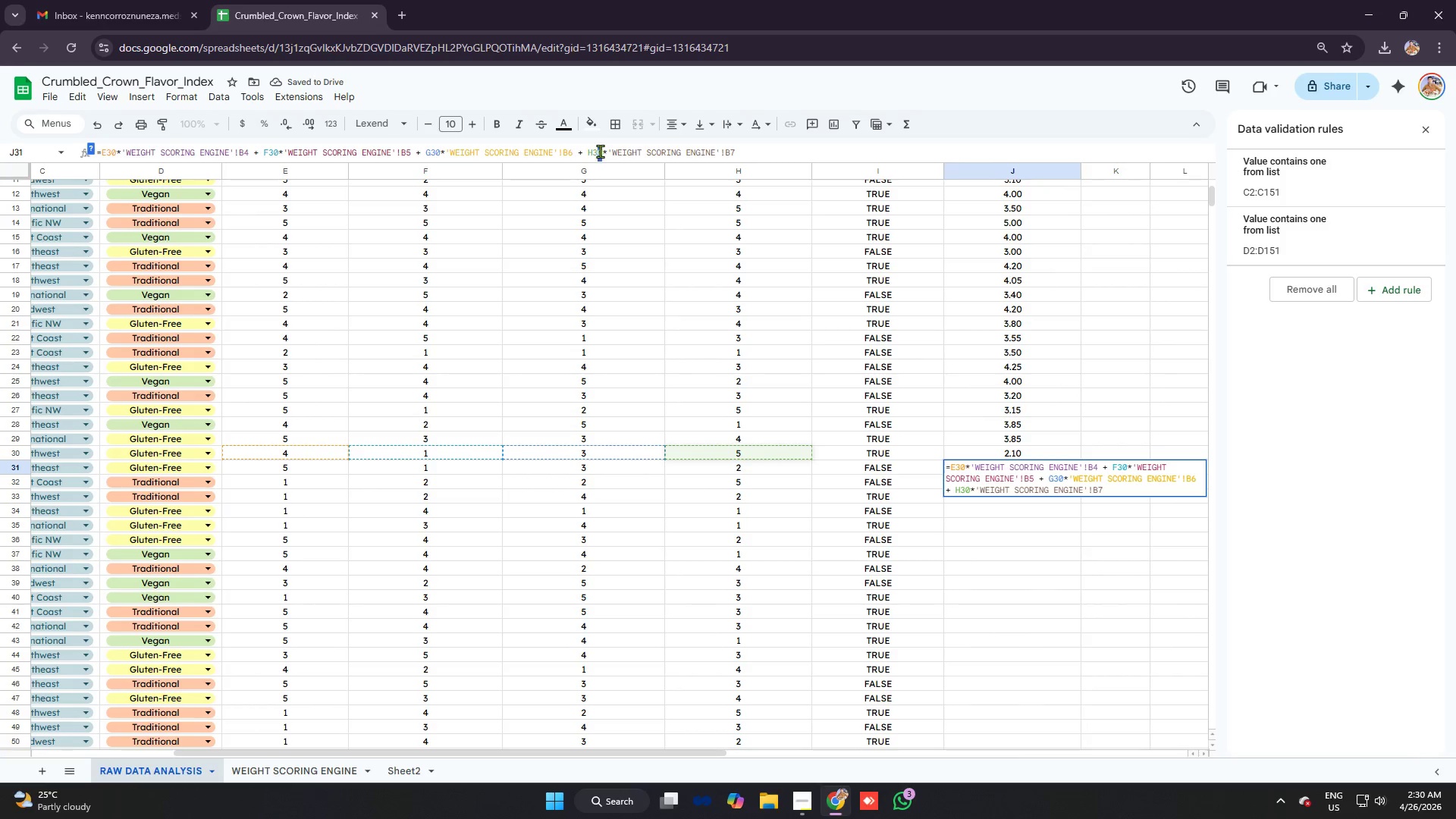 
key(3)
 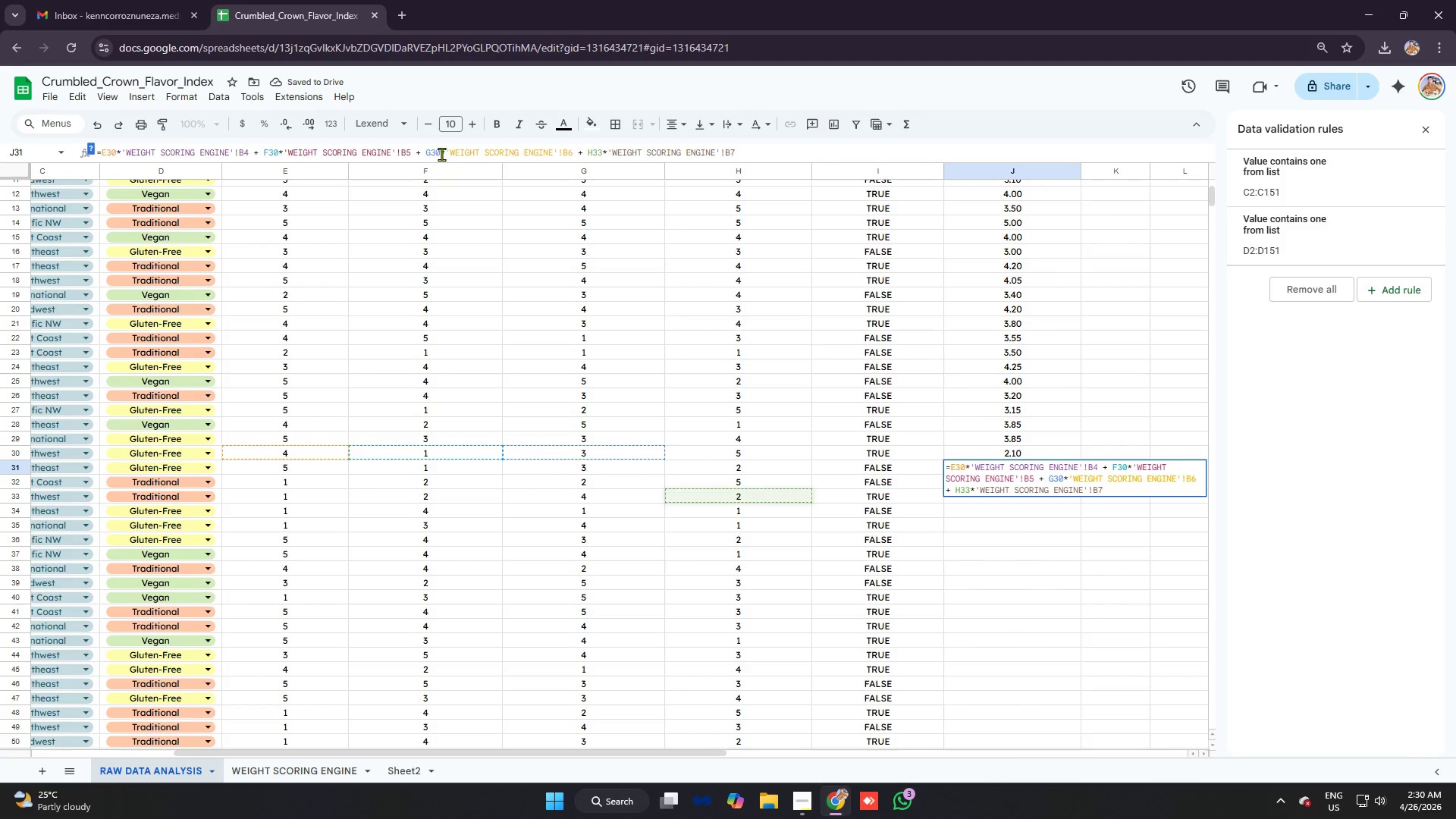 
left_click_drag(start_coordinate=[441, 154], to_coordinate=[438, 154])
 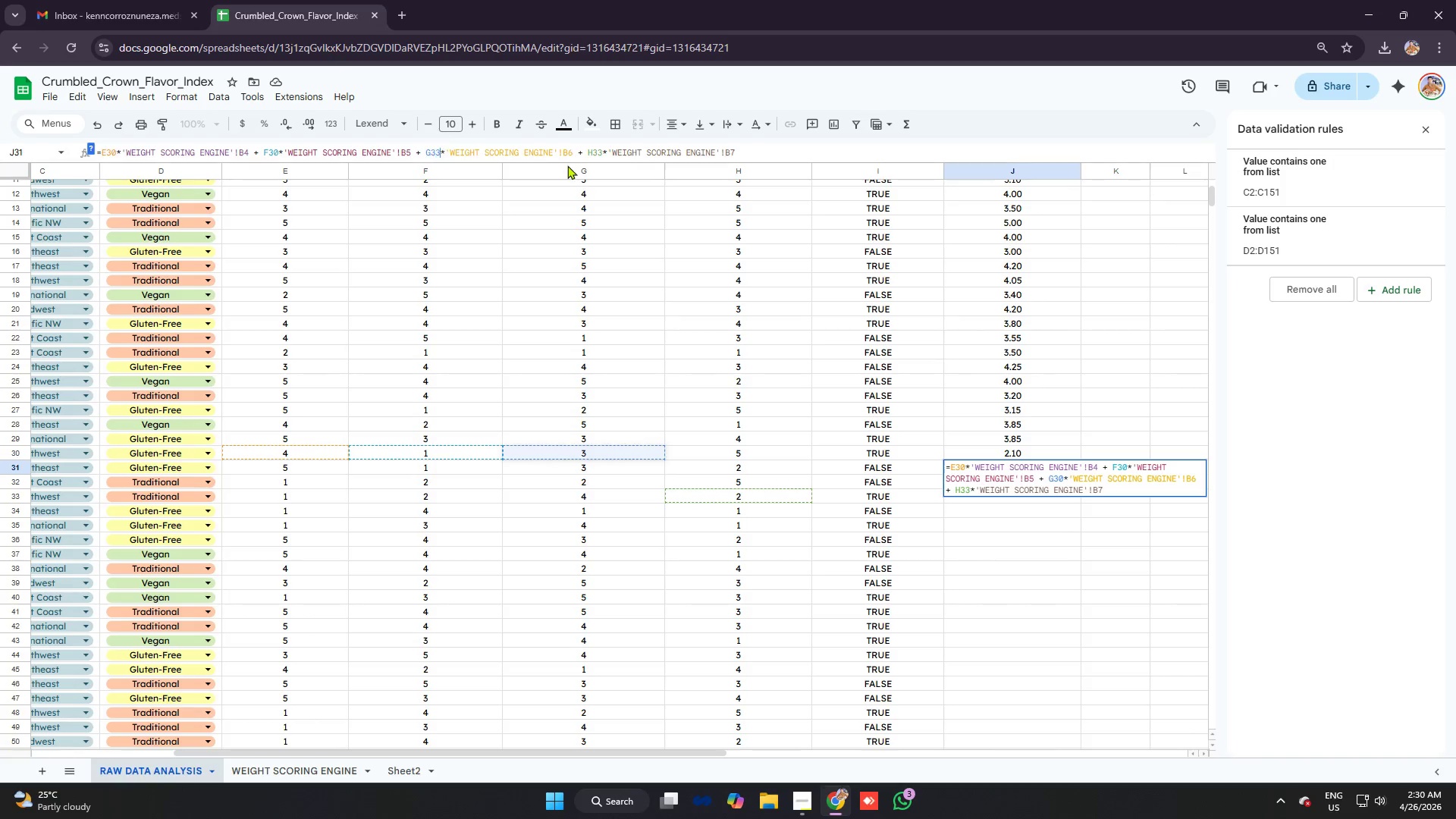 
key(3)
 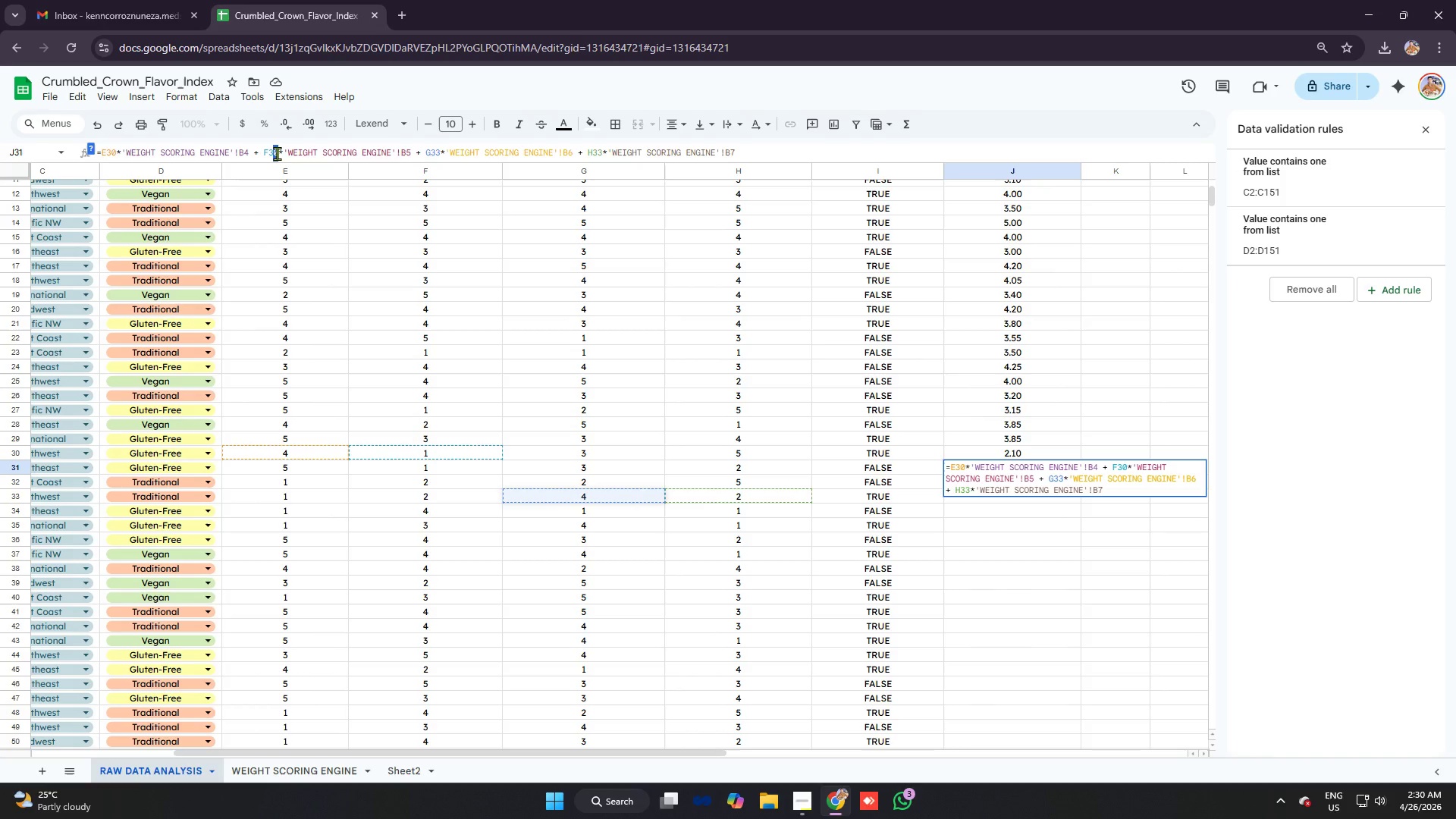 
type(33)
 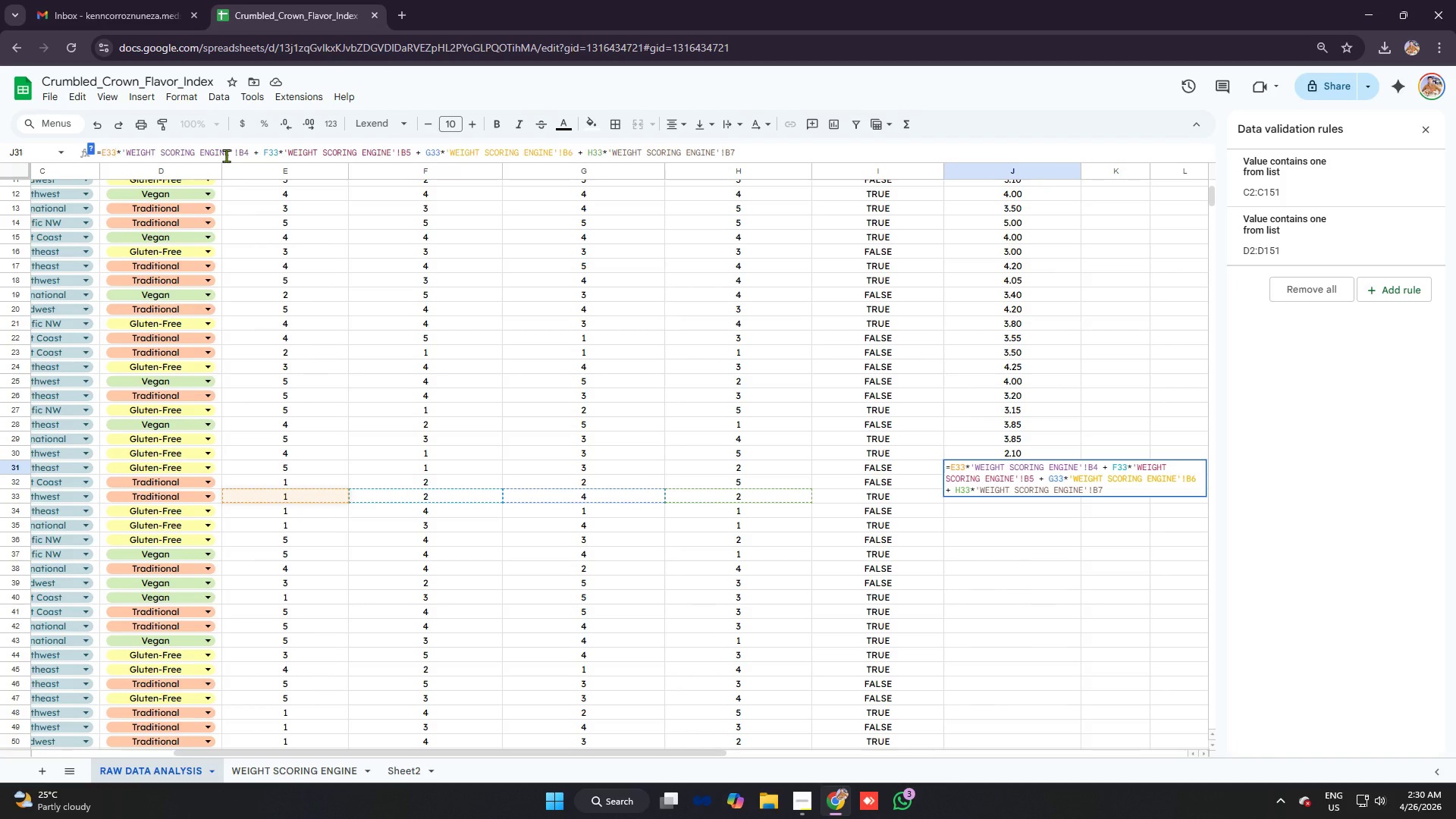 
left_click_drag(start_coordinate=[116, 149], to_coordinate=[111, 149])
 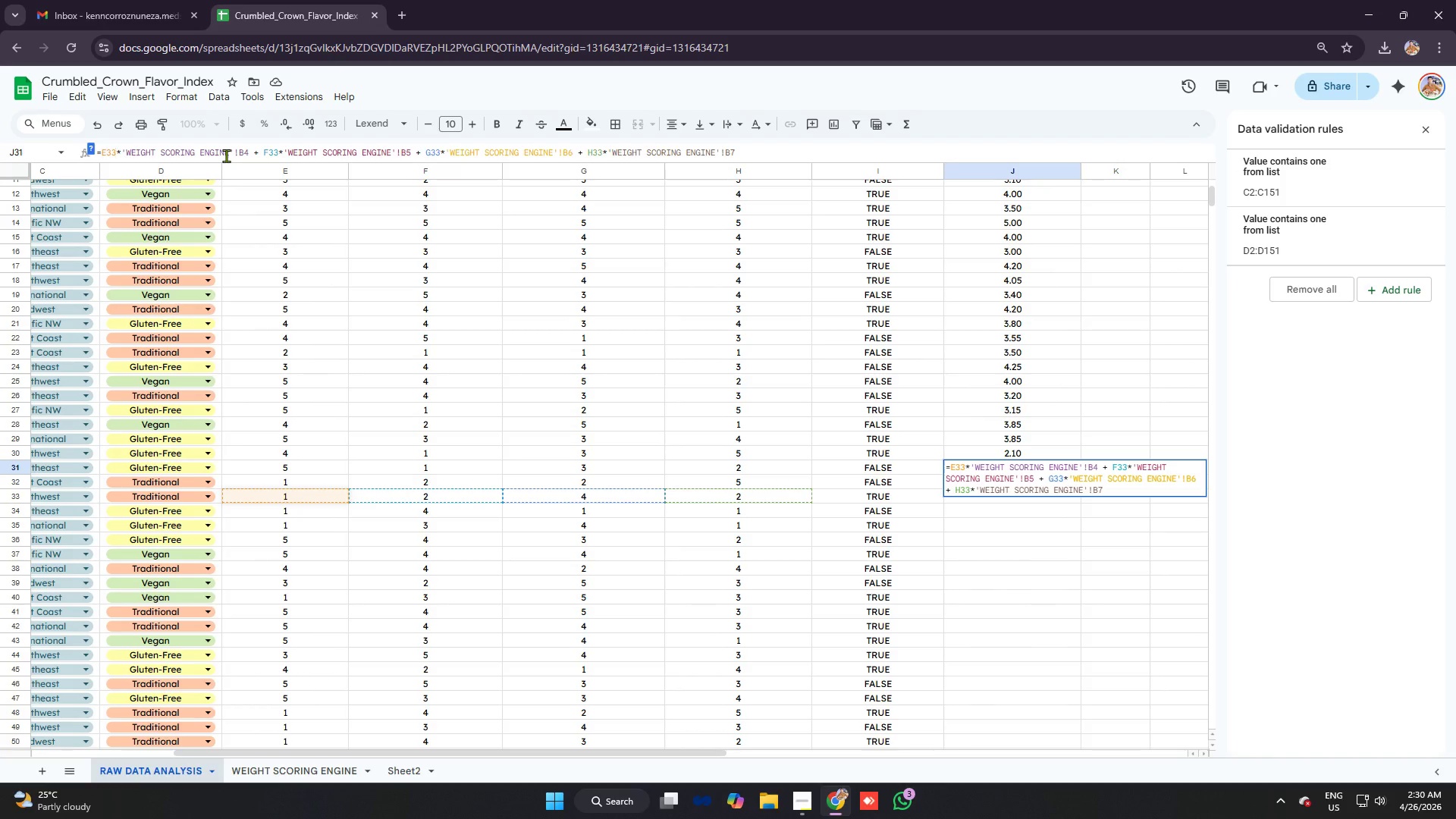 
key(Enter)
 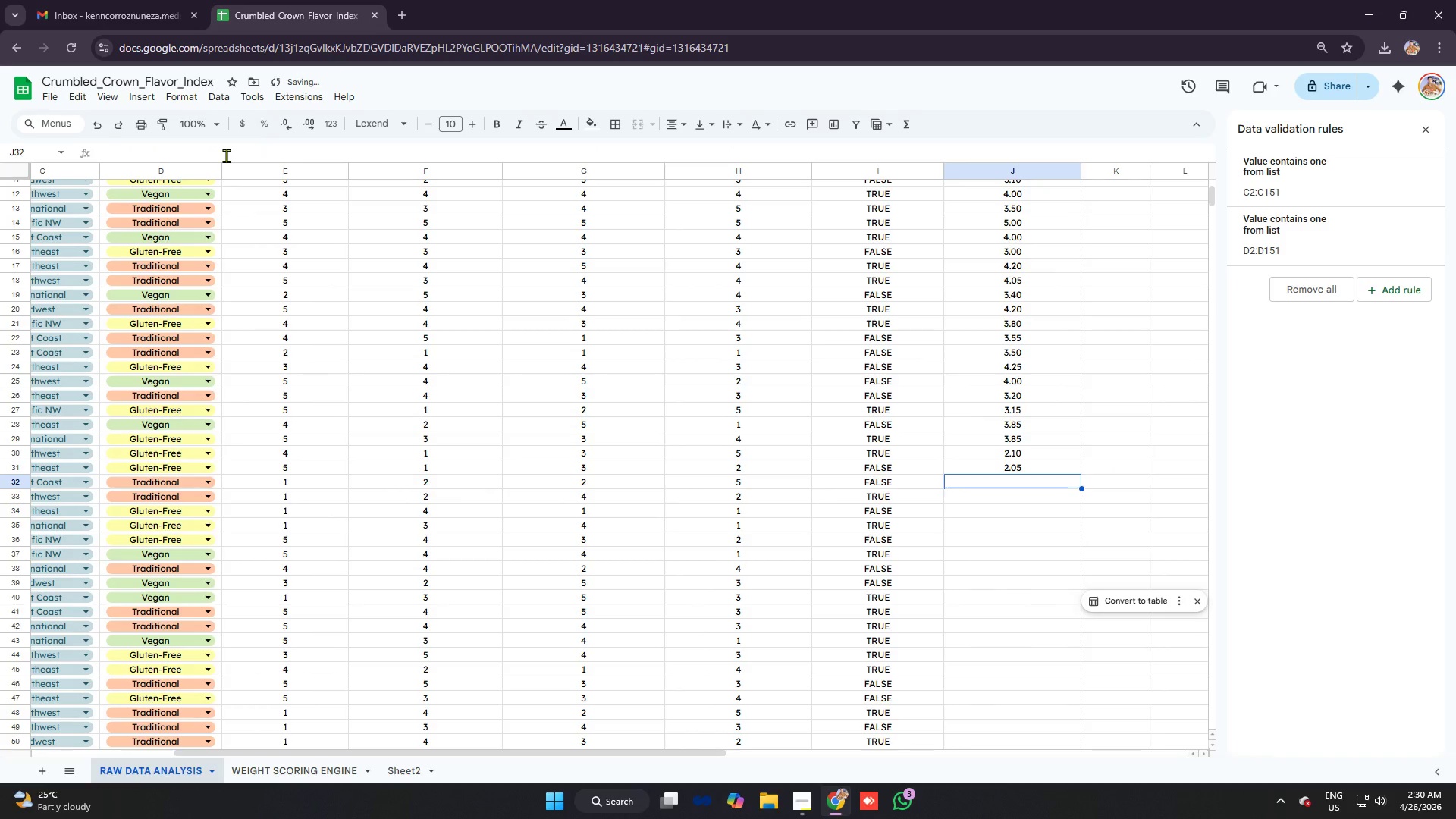 
key(Control+V)
 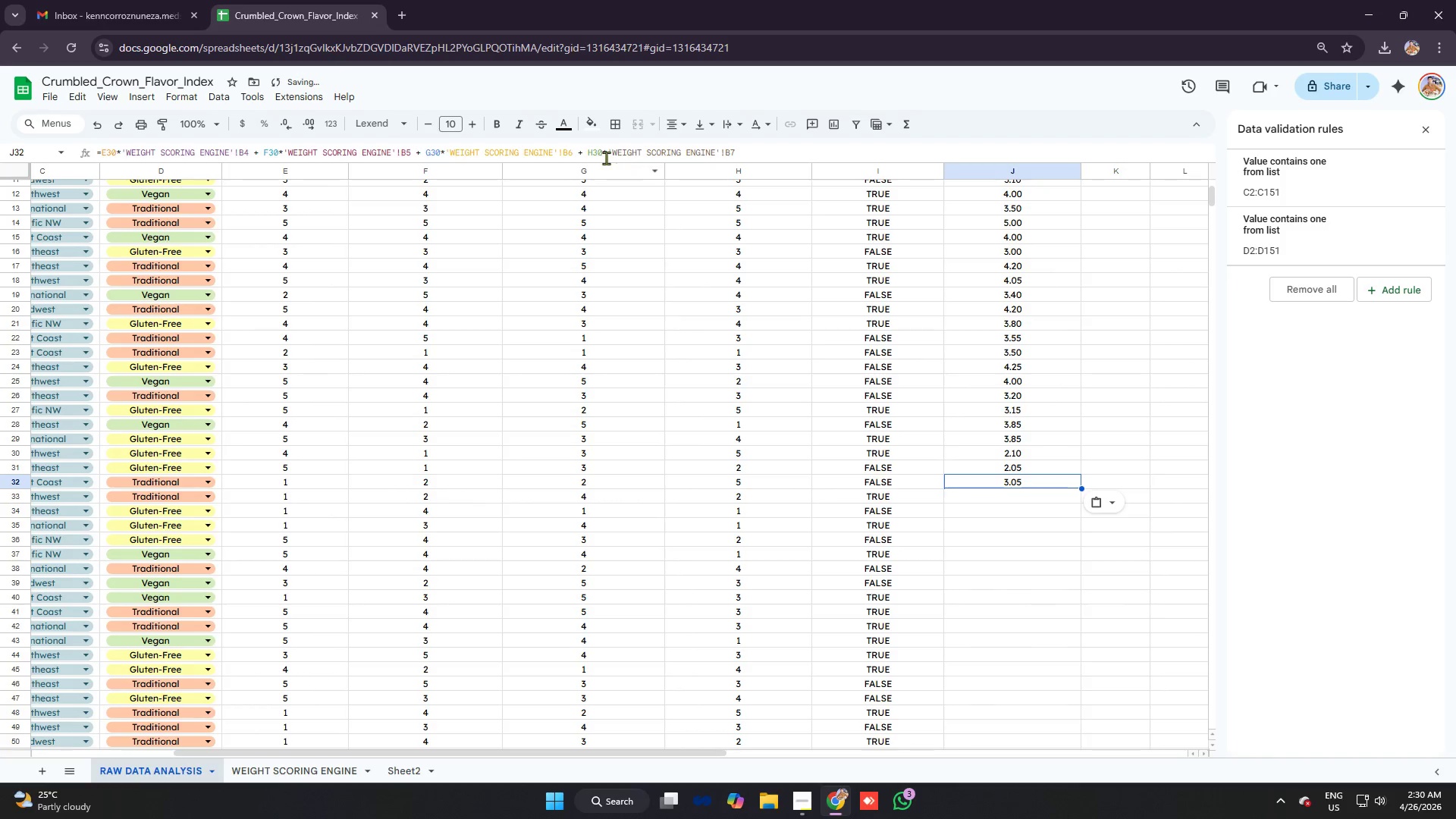 
left_click_drag(start_coordinate=[596, 153], to_coordinate=[603, 154])
 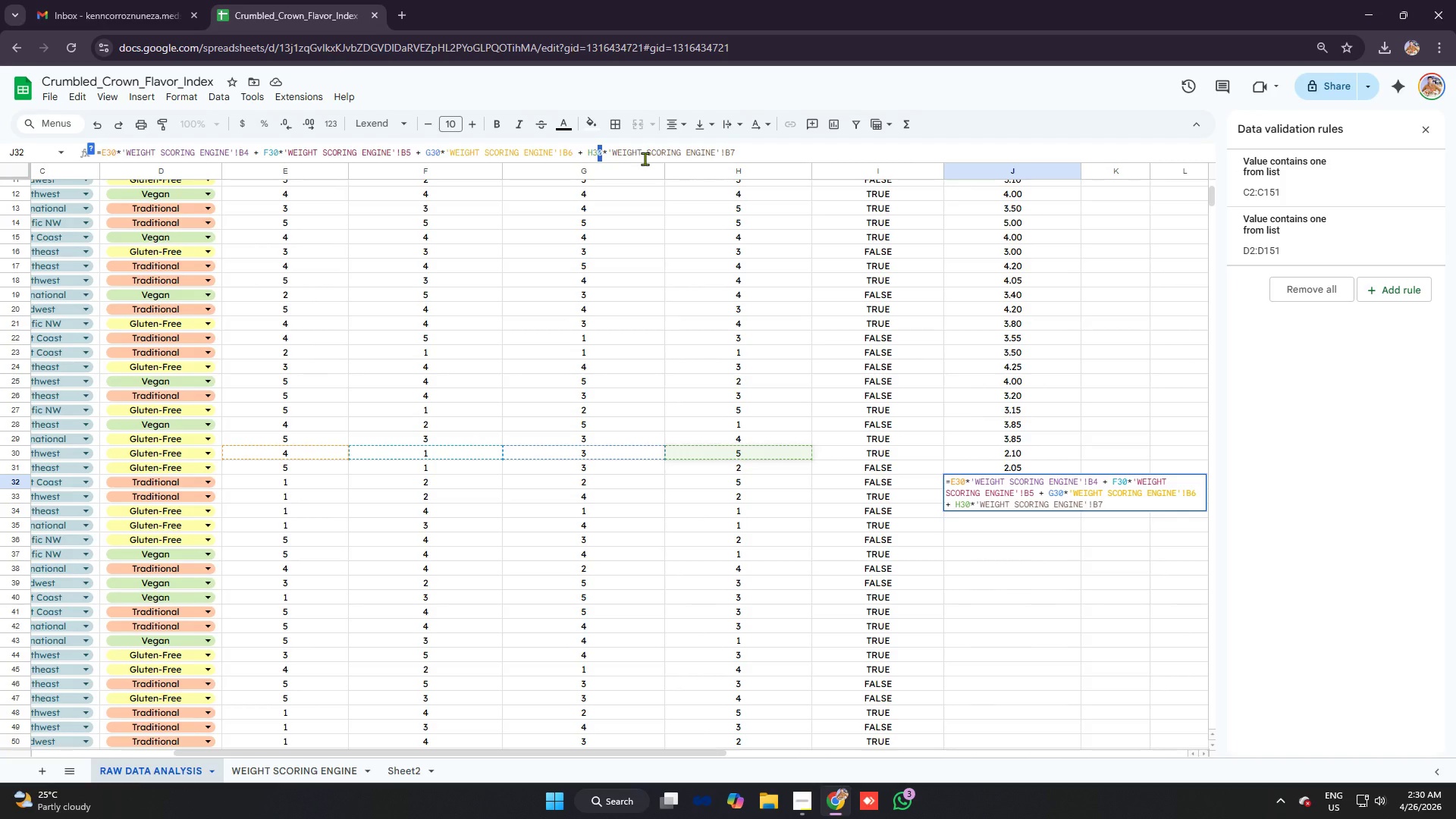 
key(2)
 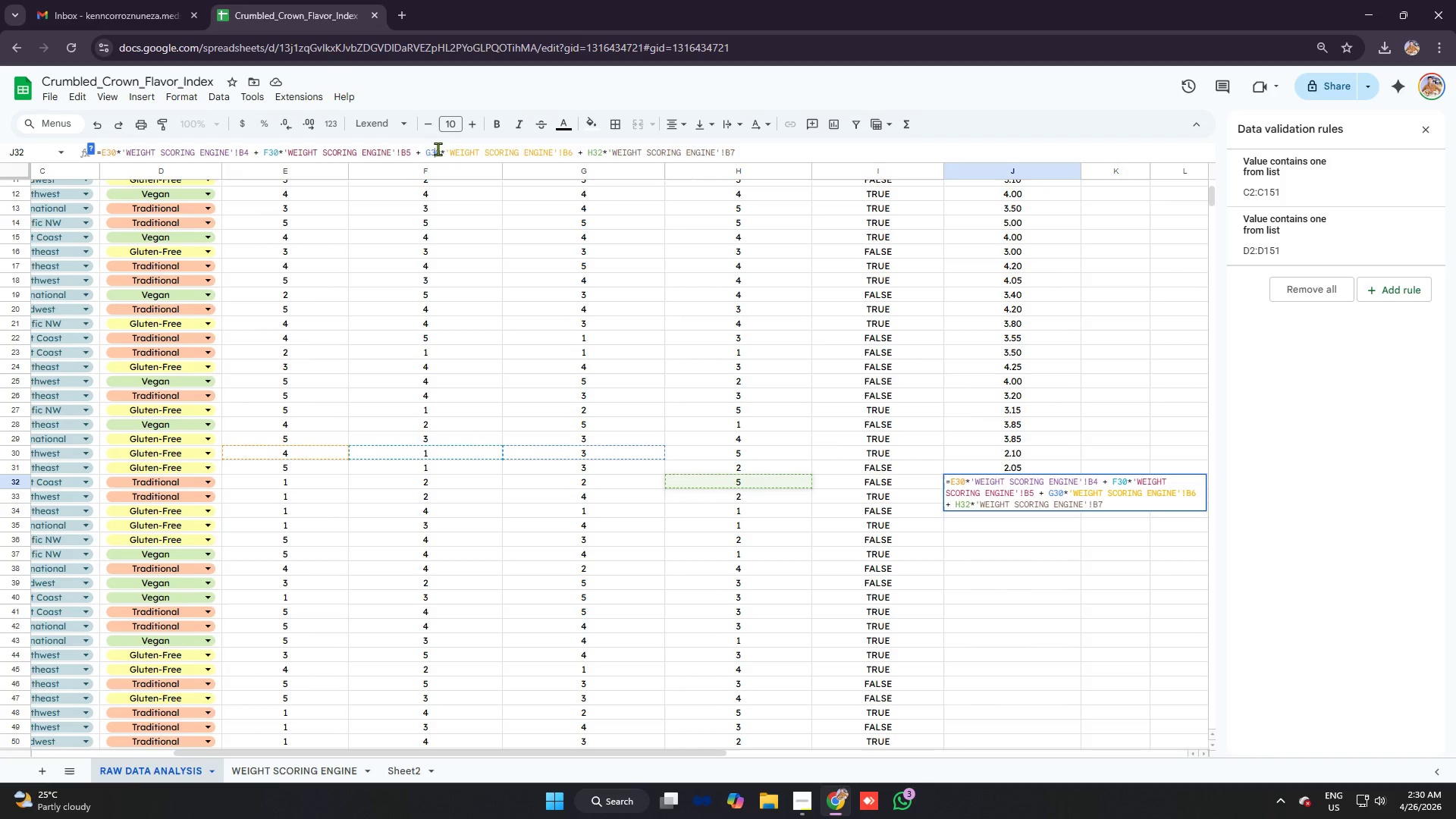 
key(2)
 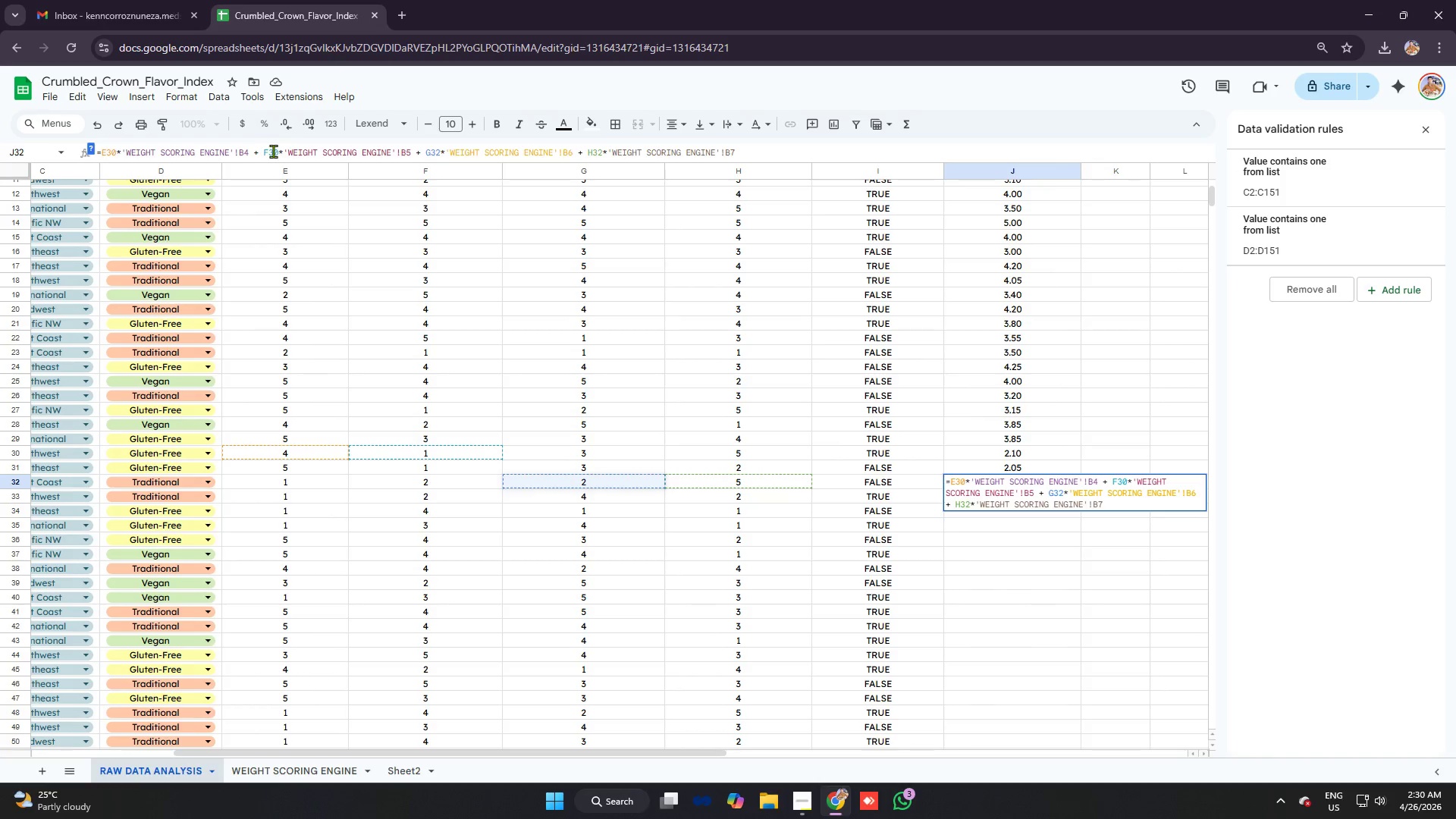 
type(22)
 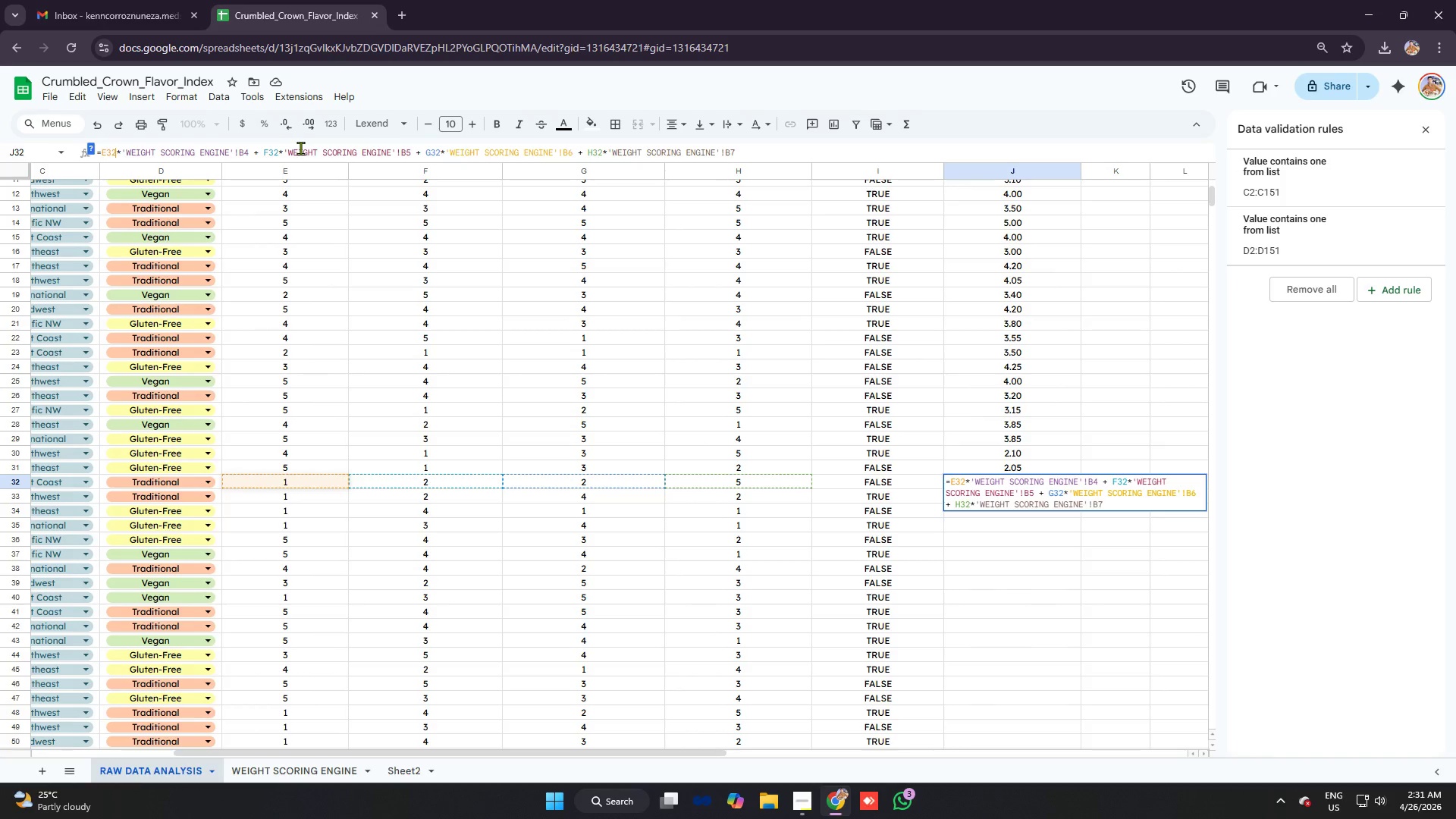 
left_click_drag(start_coordinate=[112, 152], to_coordinate=[116, 152])
 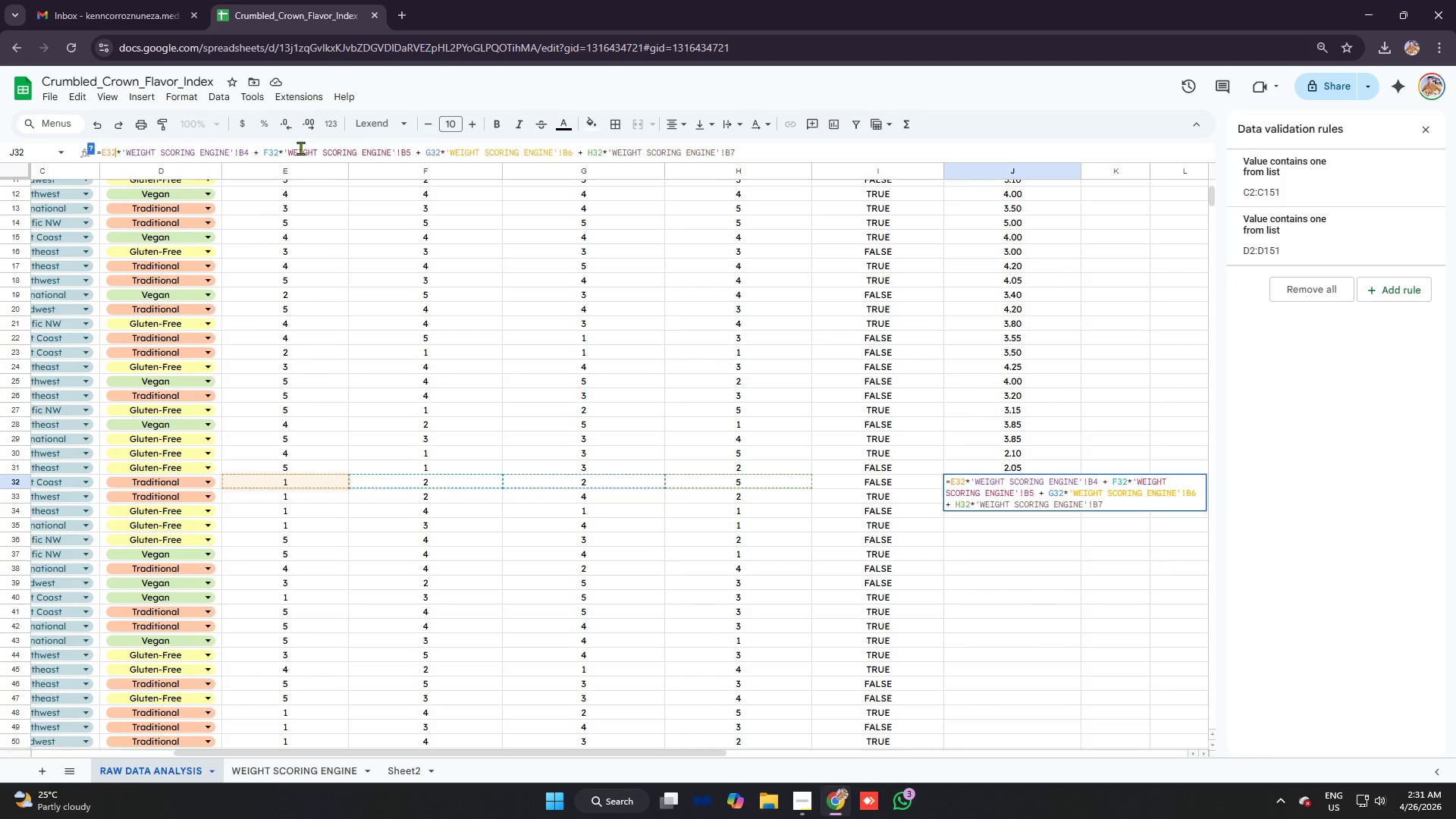 
key(Enter)
 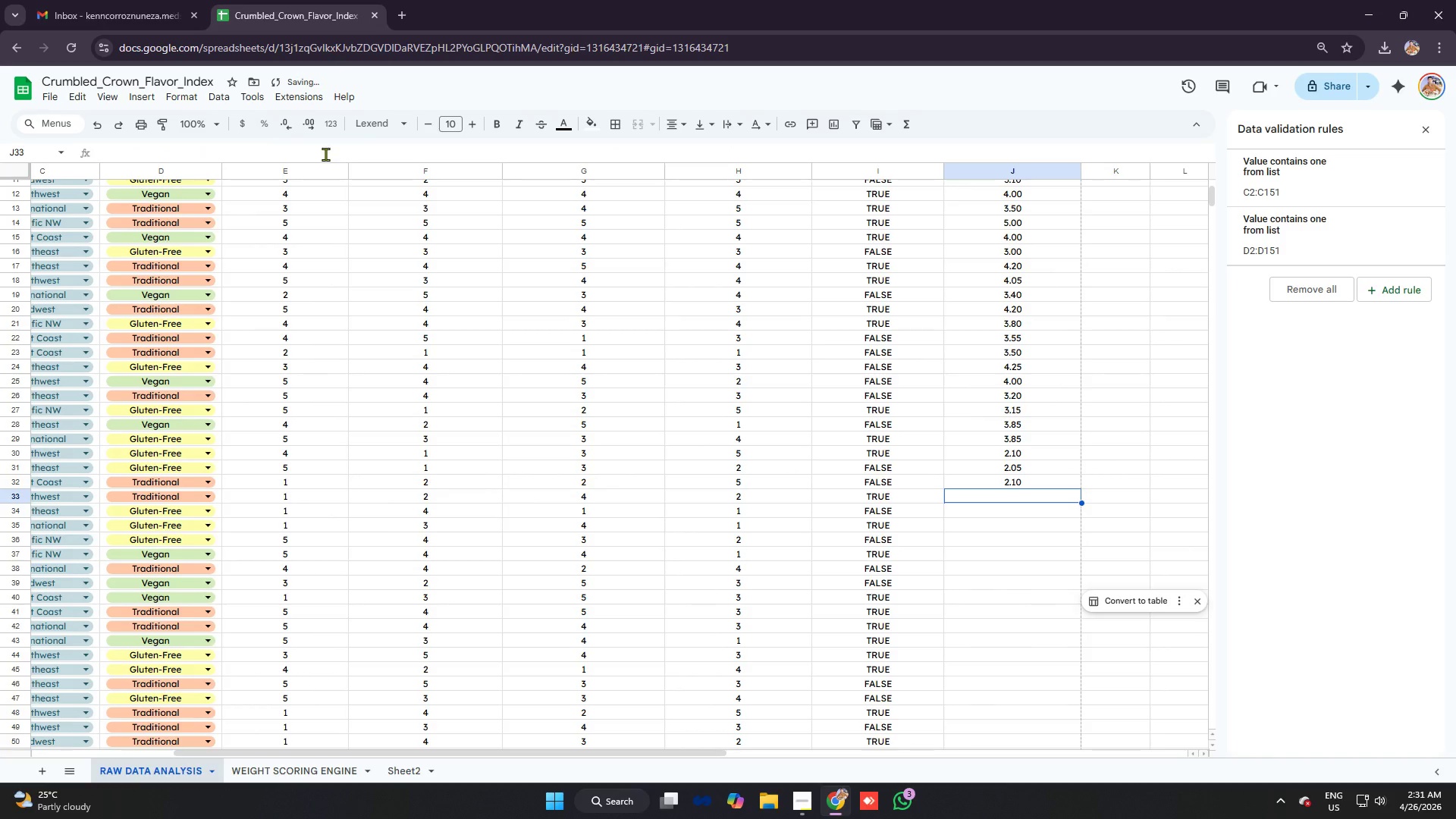 
key(Control+C)
 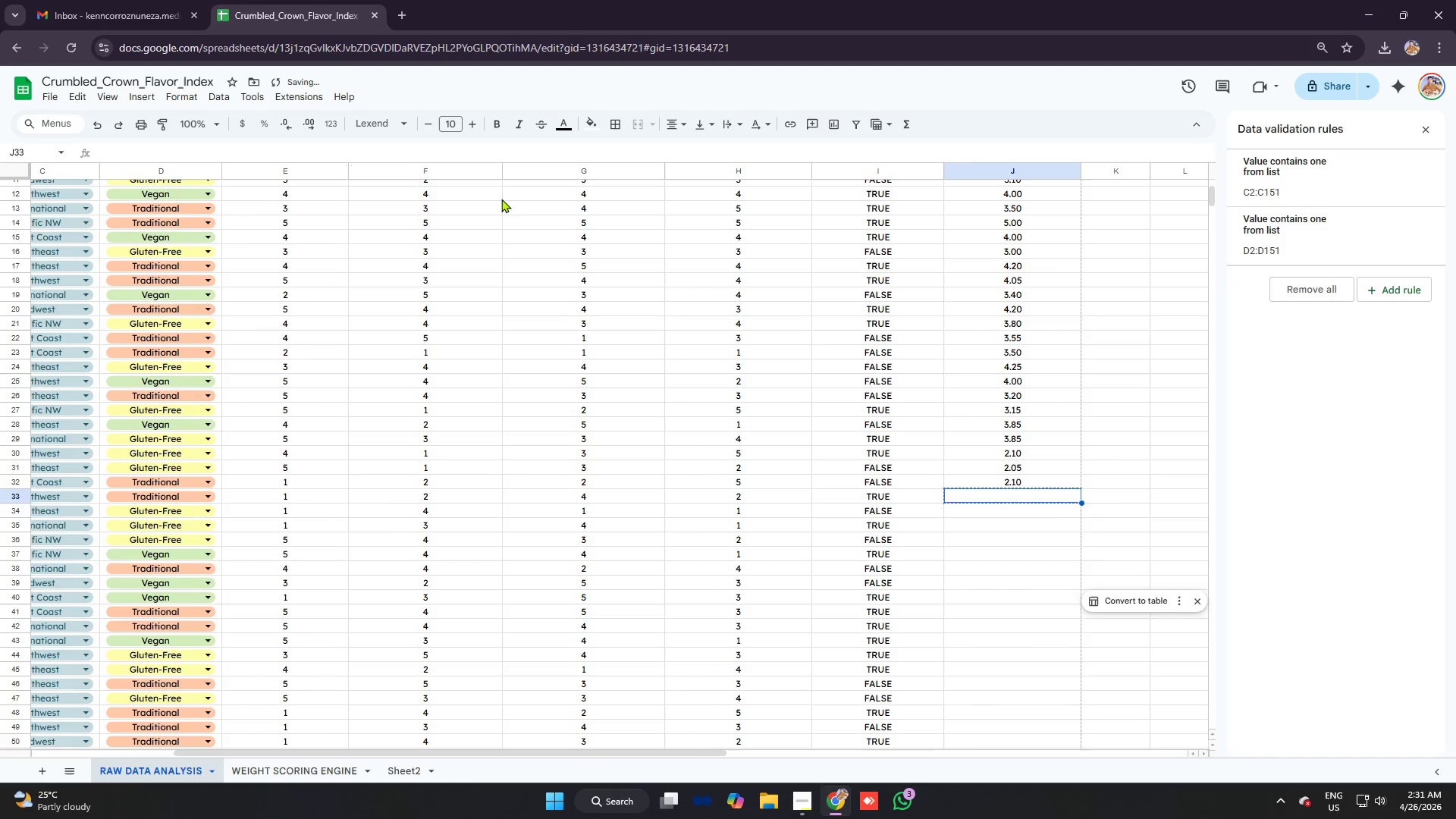 
key(Control+V)
 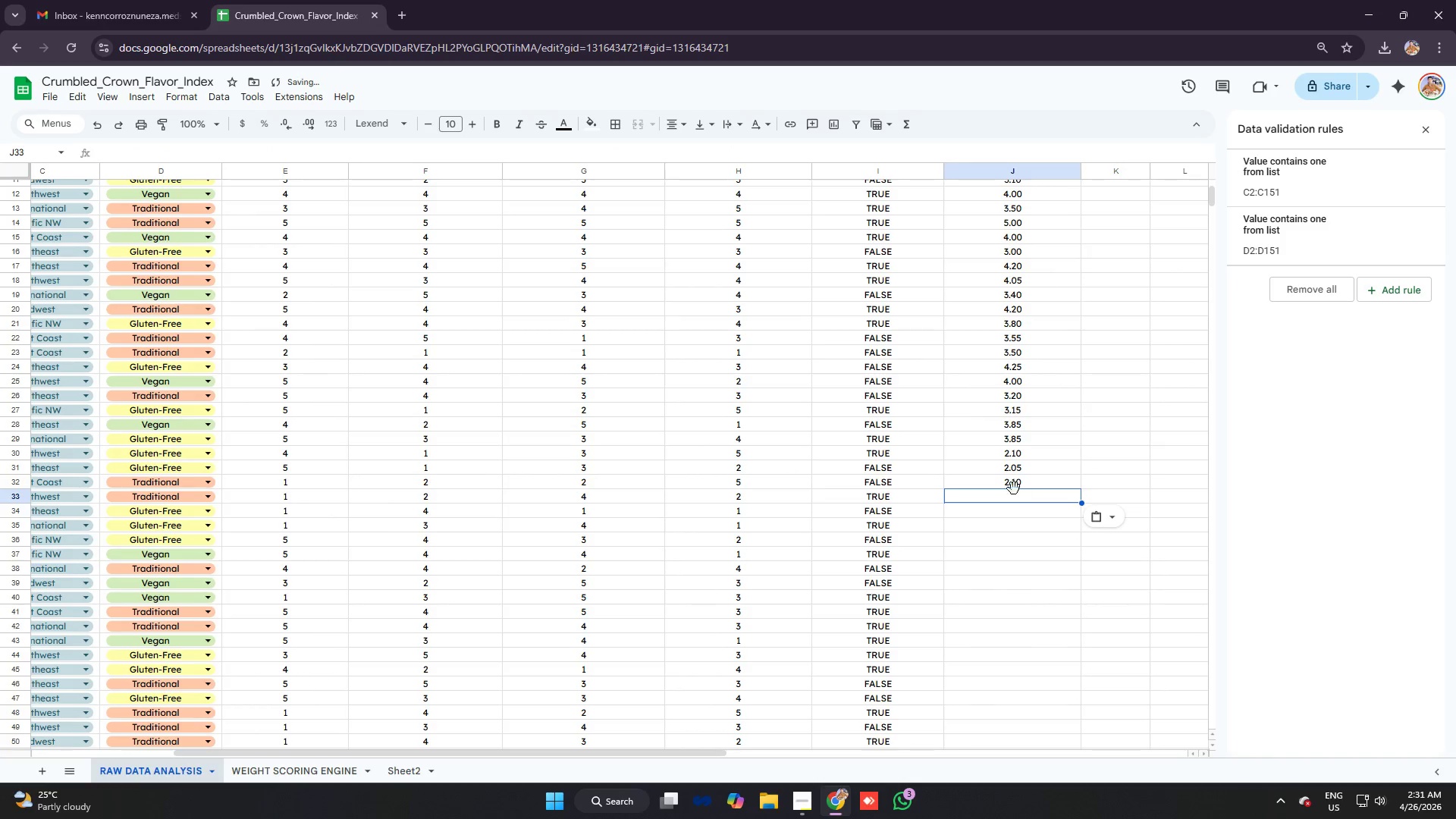 
left_click([1016, 484])
 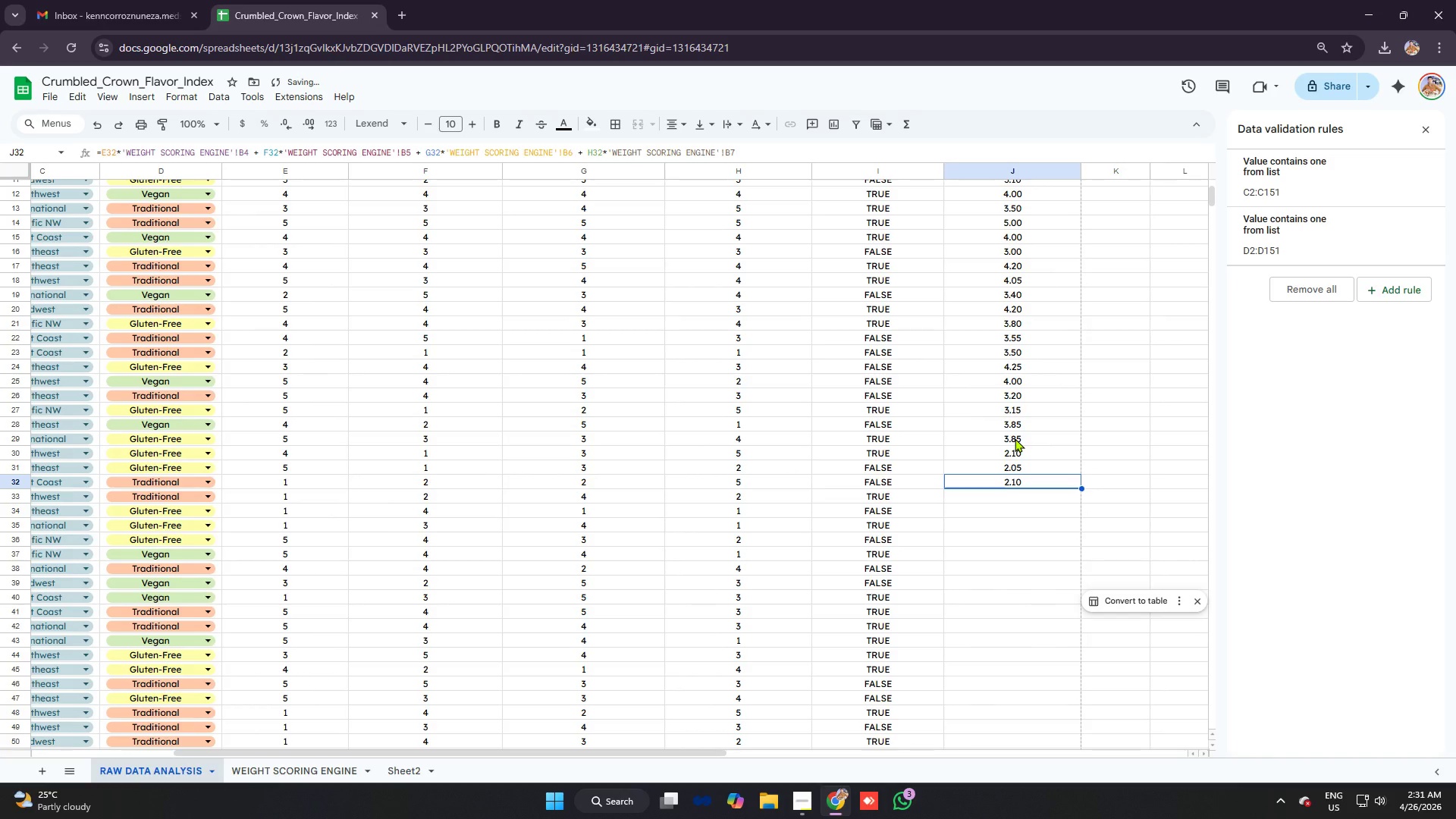 
left_click([1015, 438])
 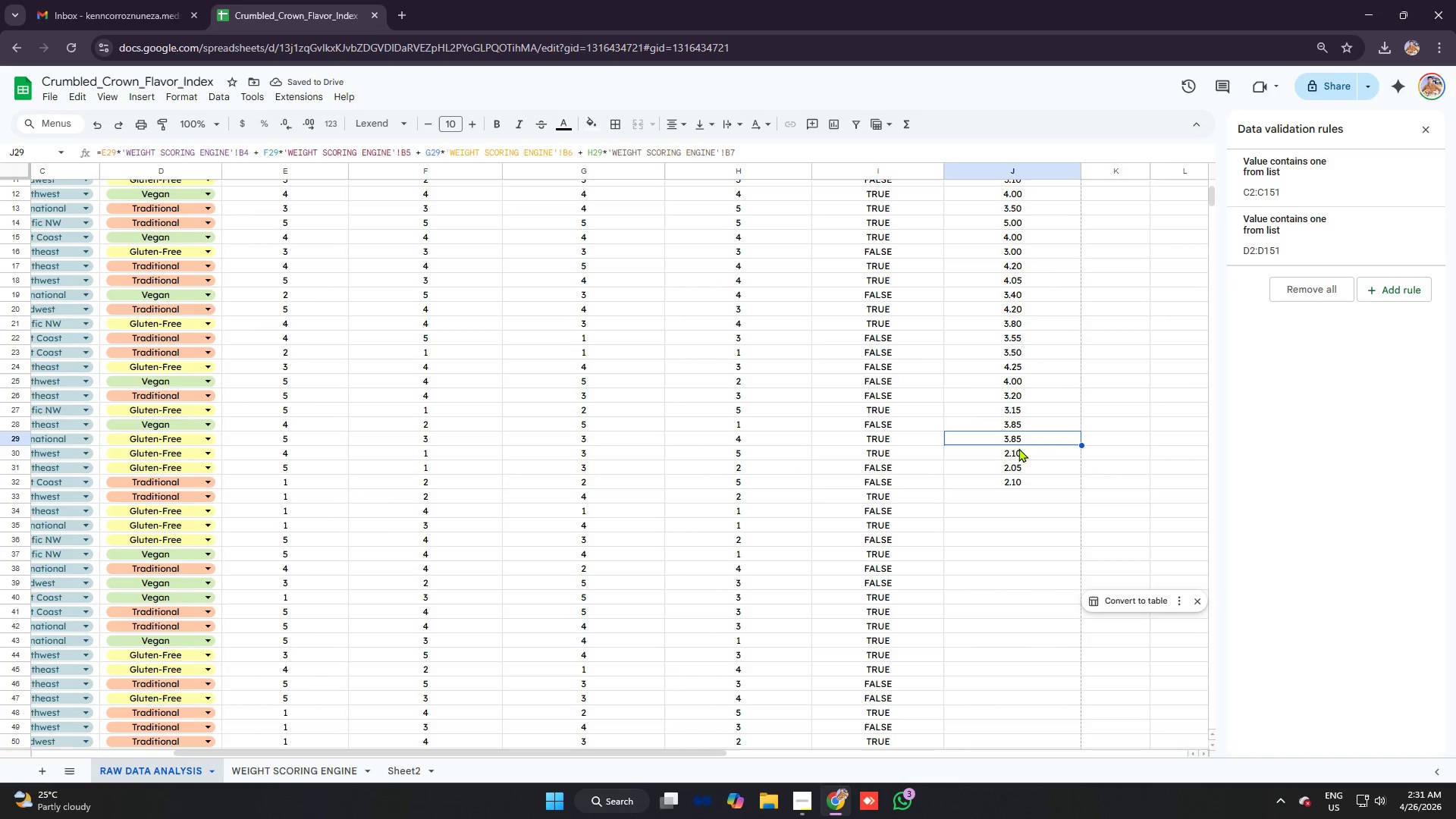 
left_click([1018, 451])
 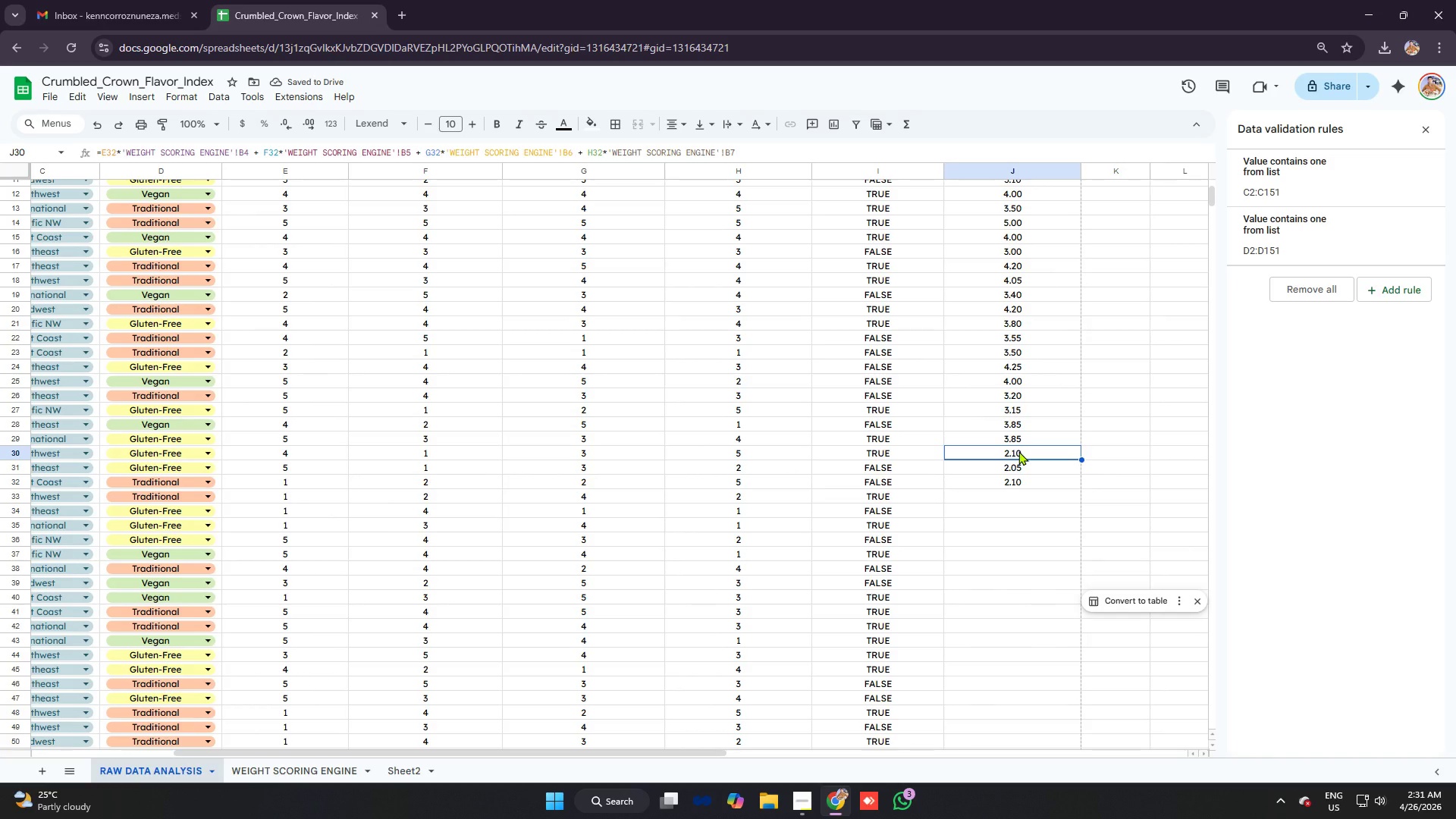 
hold_key(key=ControlLeft, duration=0.33)
 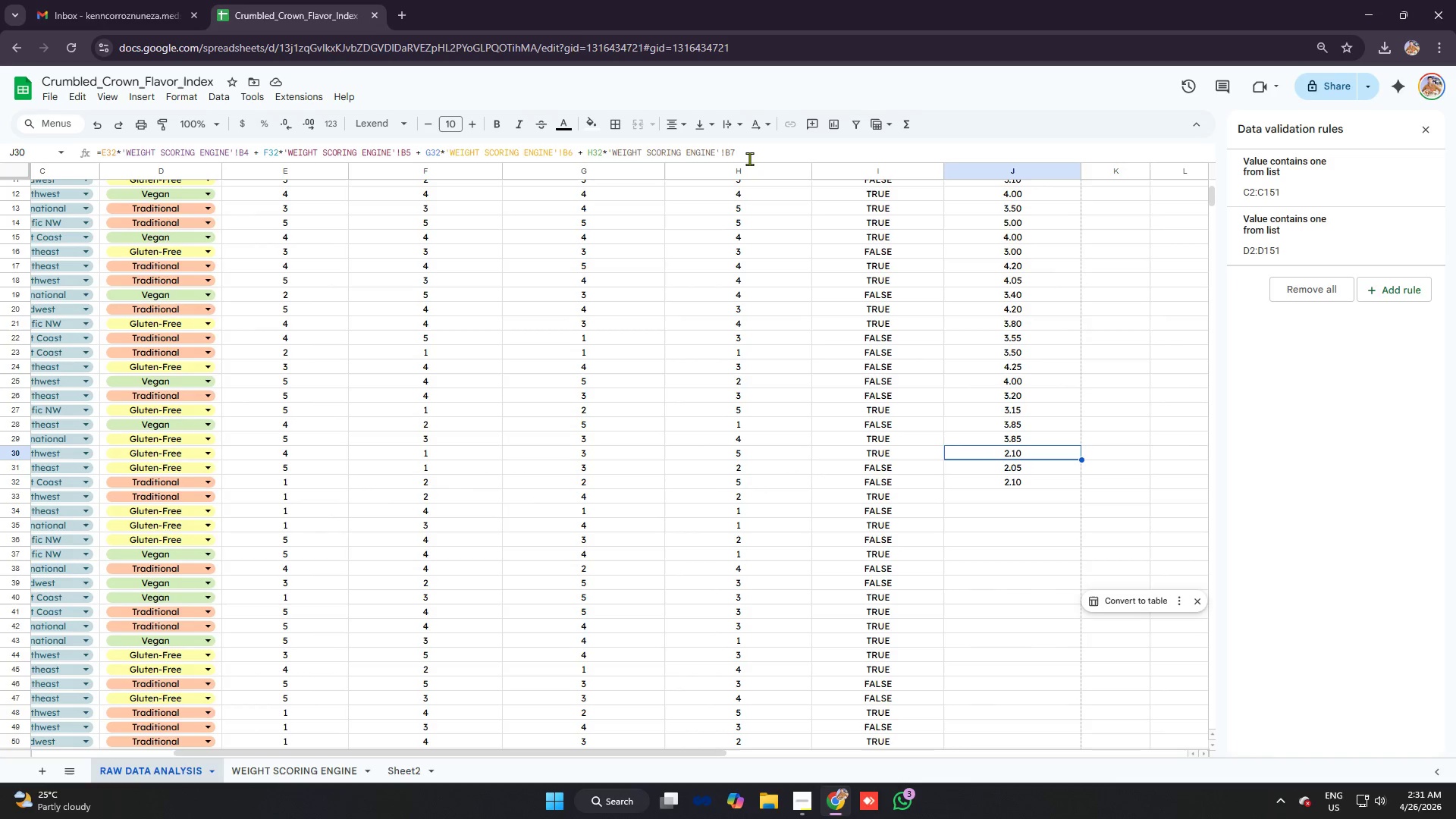 
left_click([751, 158])
 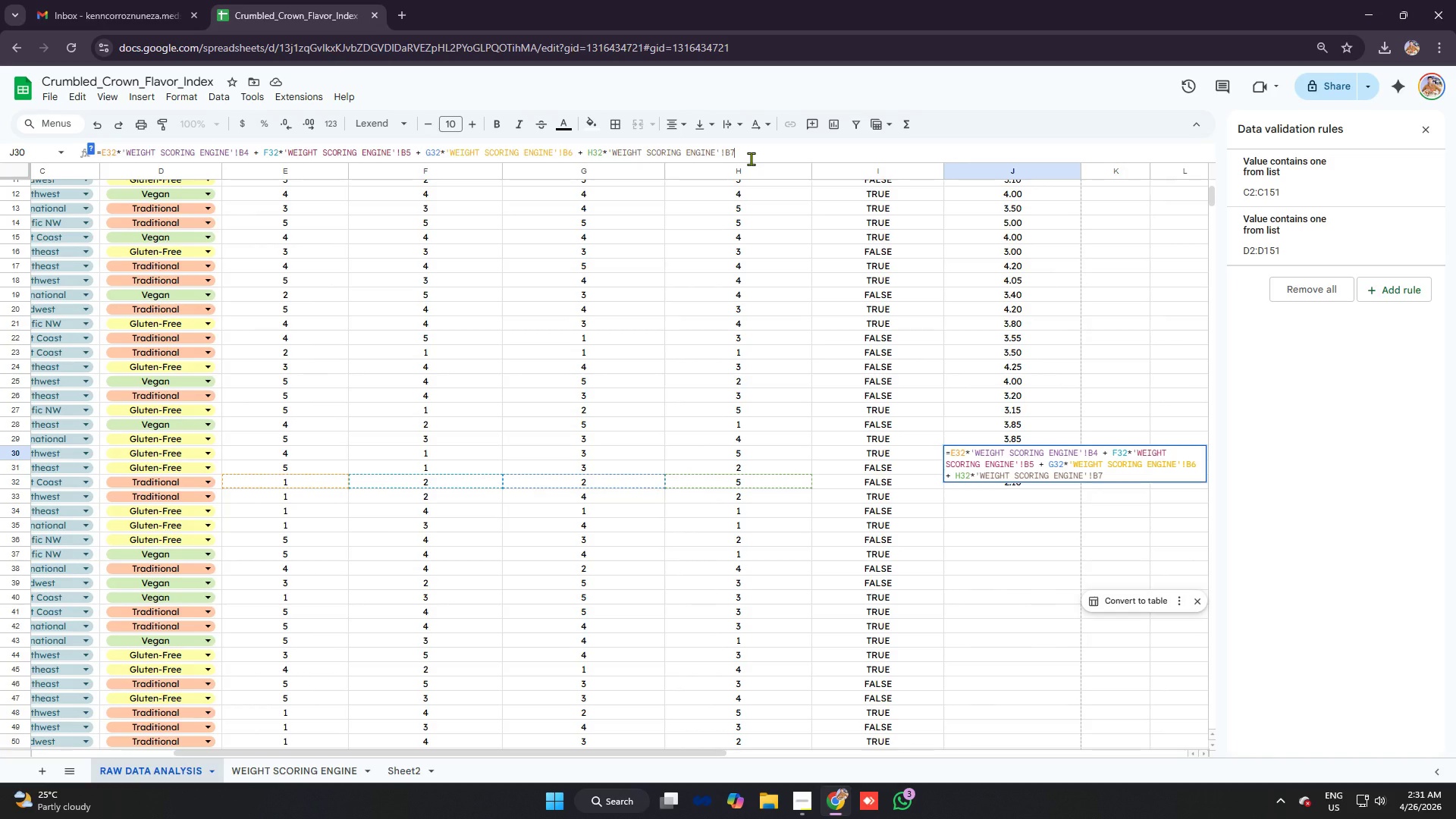 
key(Control+A)
 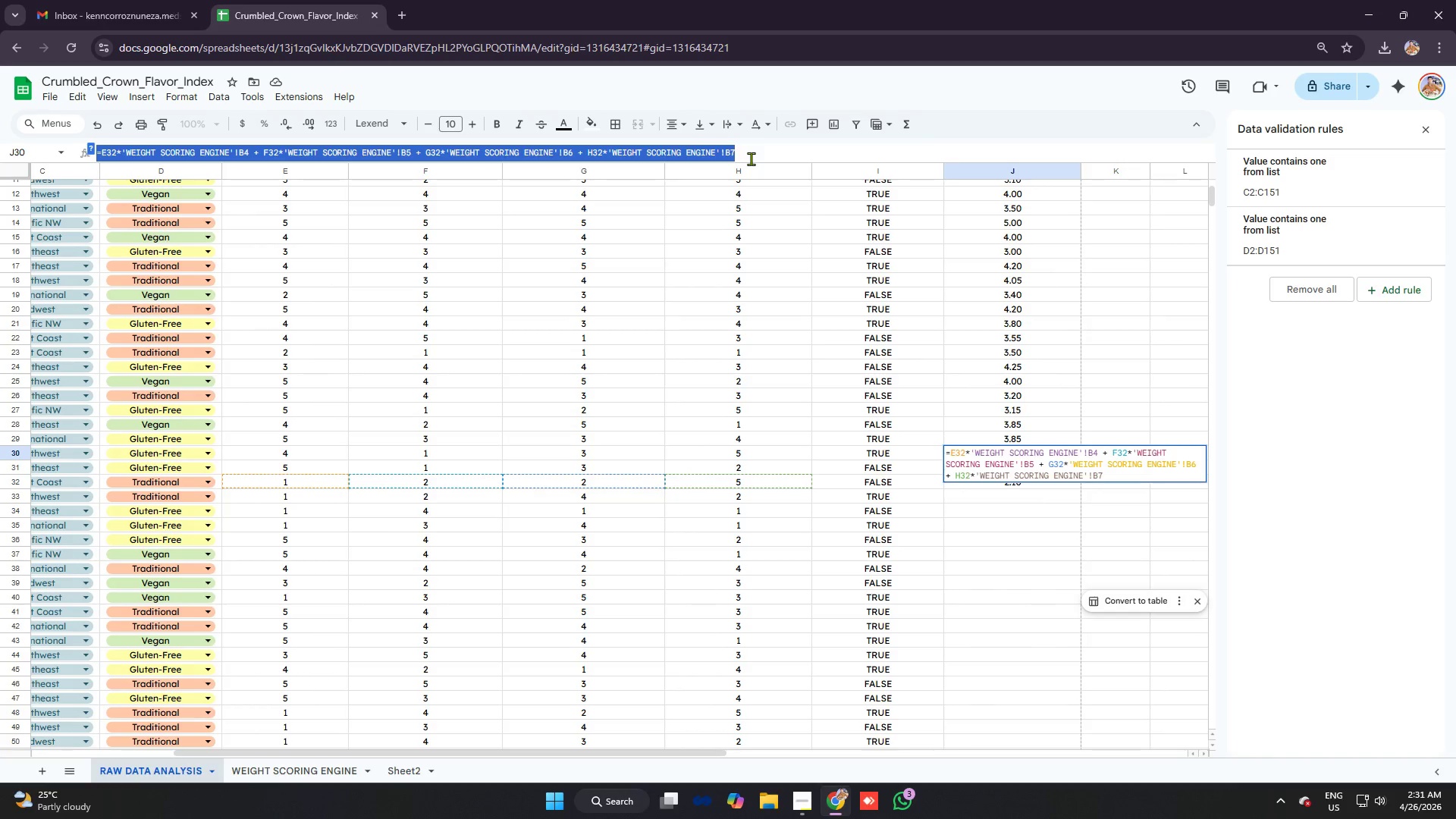 
key(Control+C)
 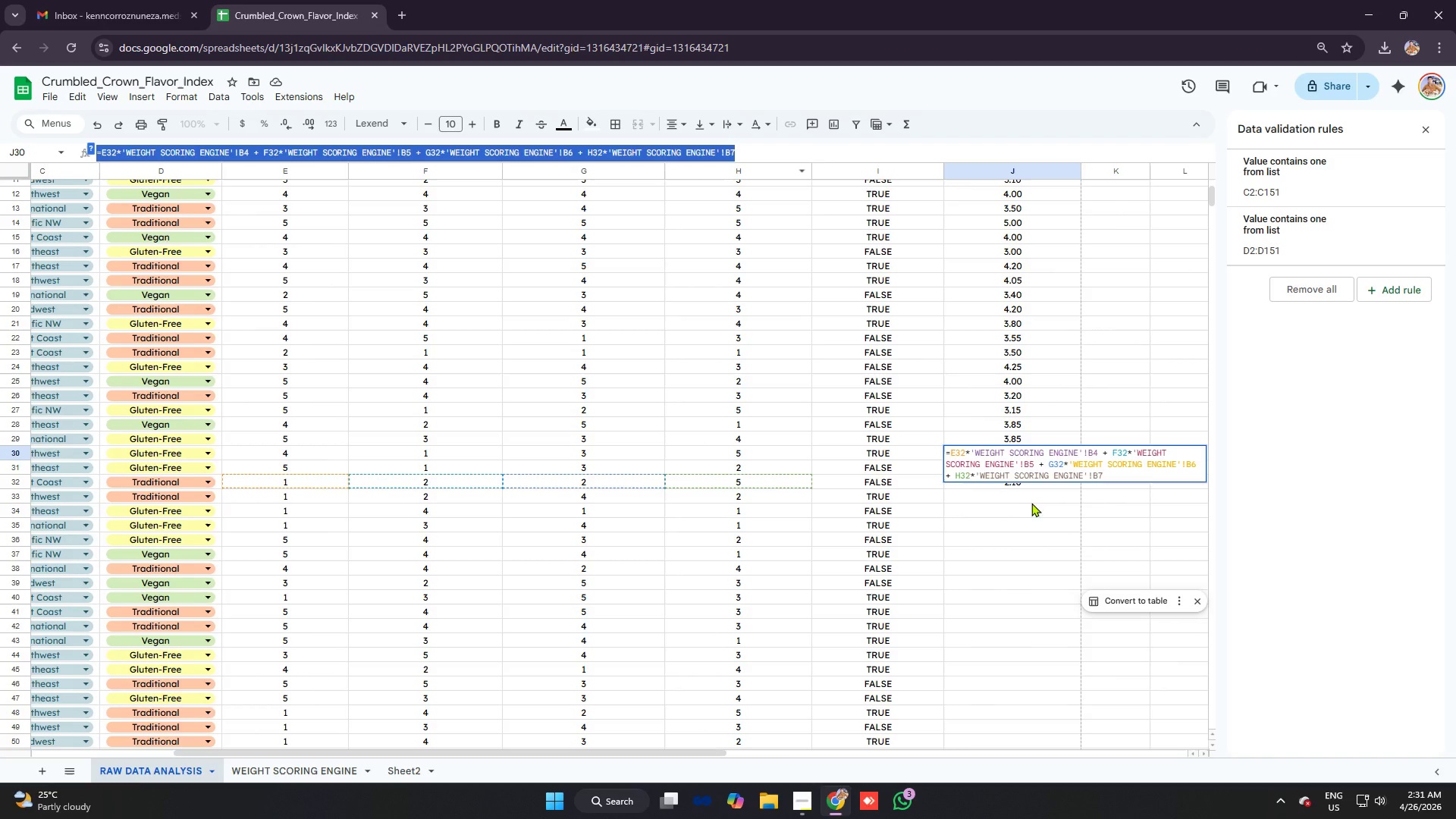 
left_click([1025, 497])
 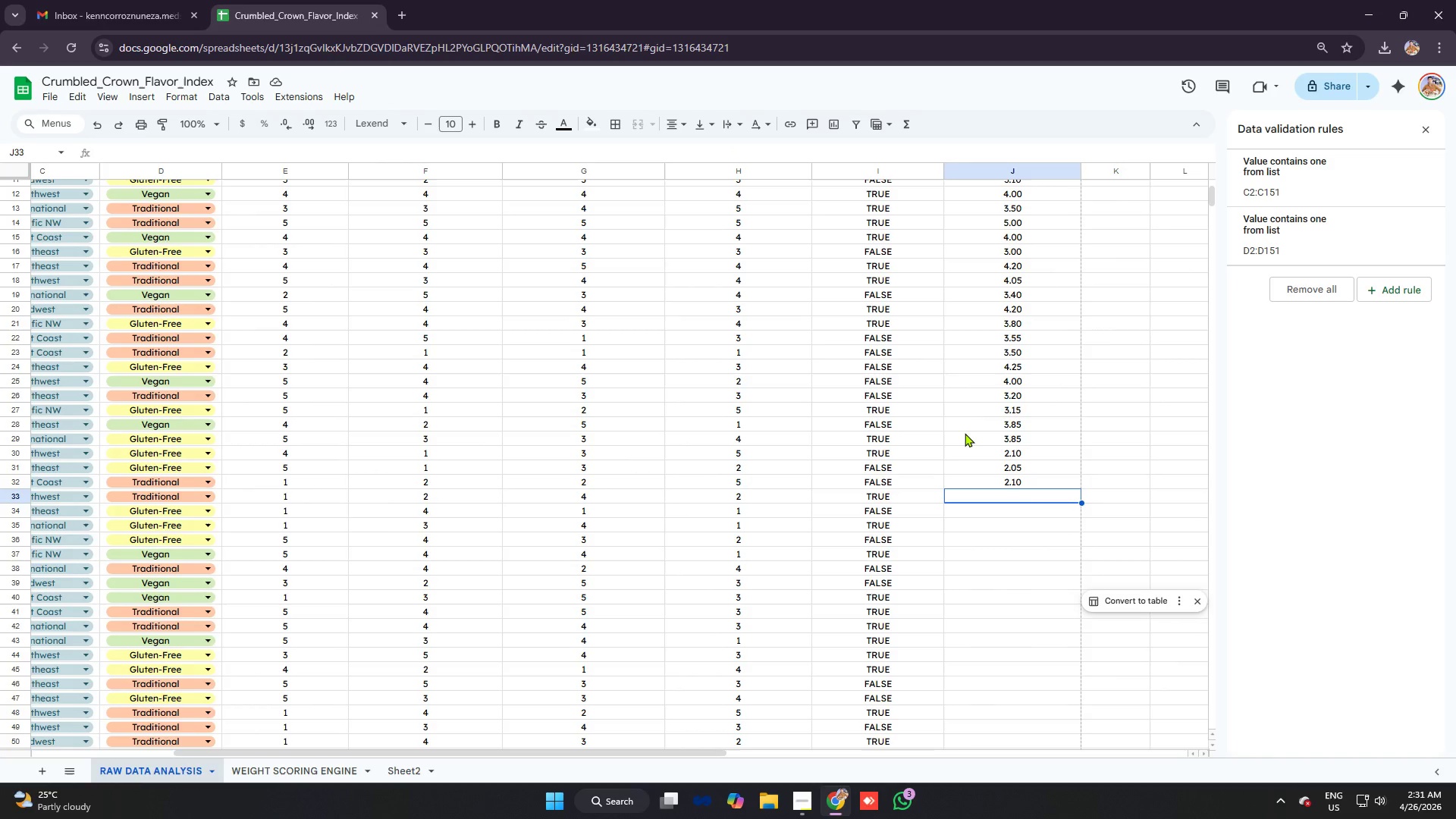 
key(Control+V)
 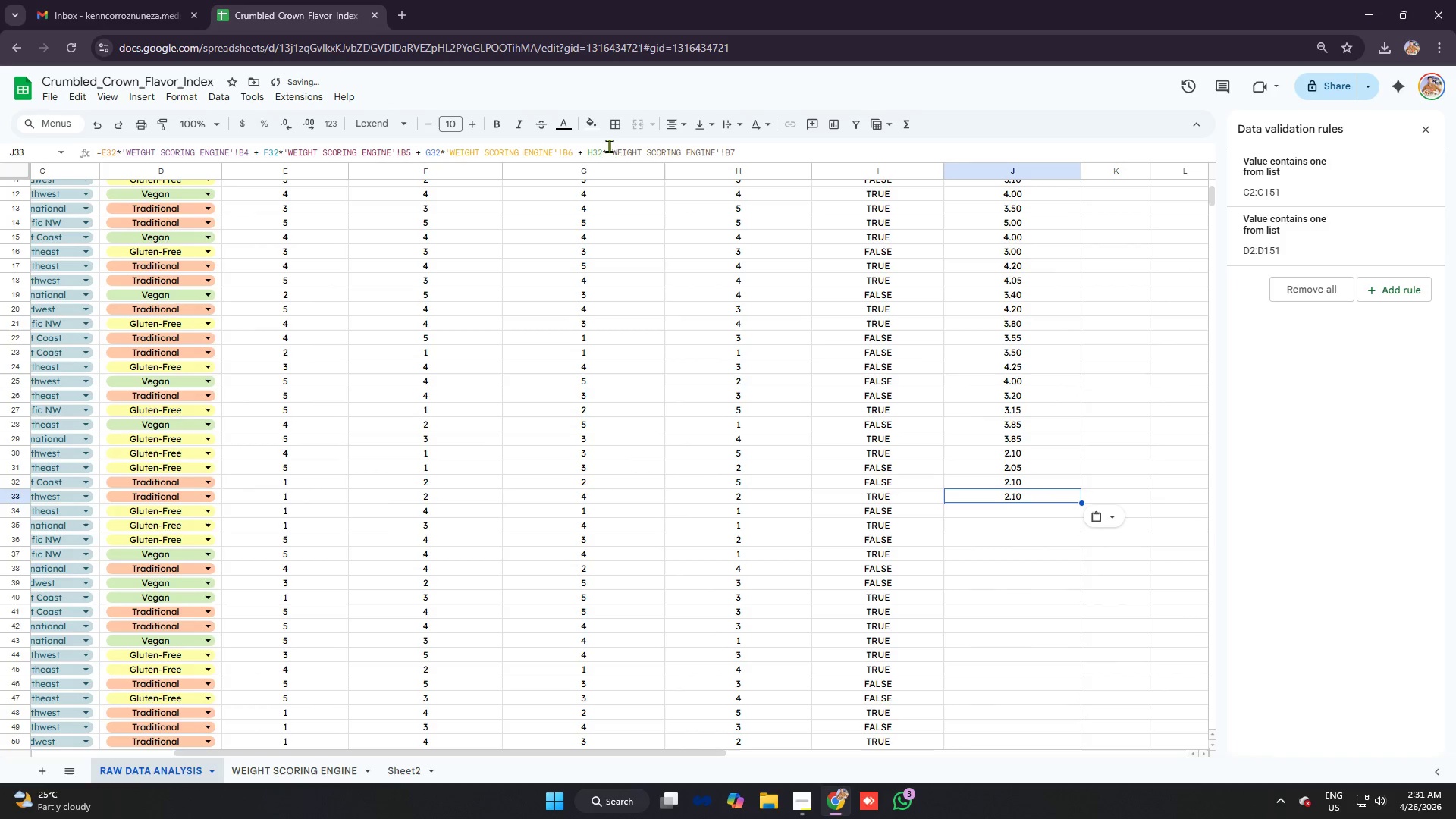 
left_click_drag(start_coordinate=[603, 149], to_coordinate=[599, 149])
 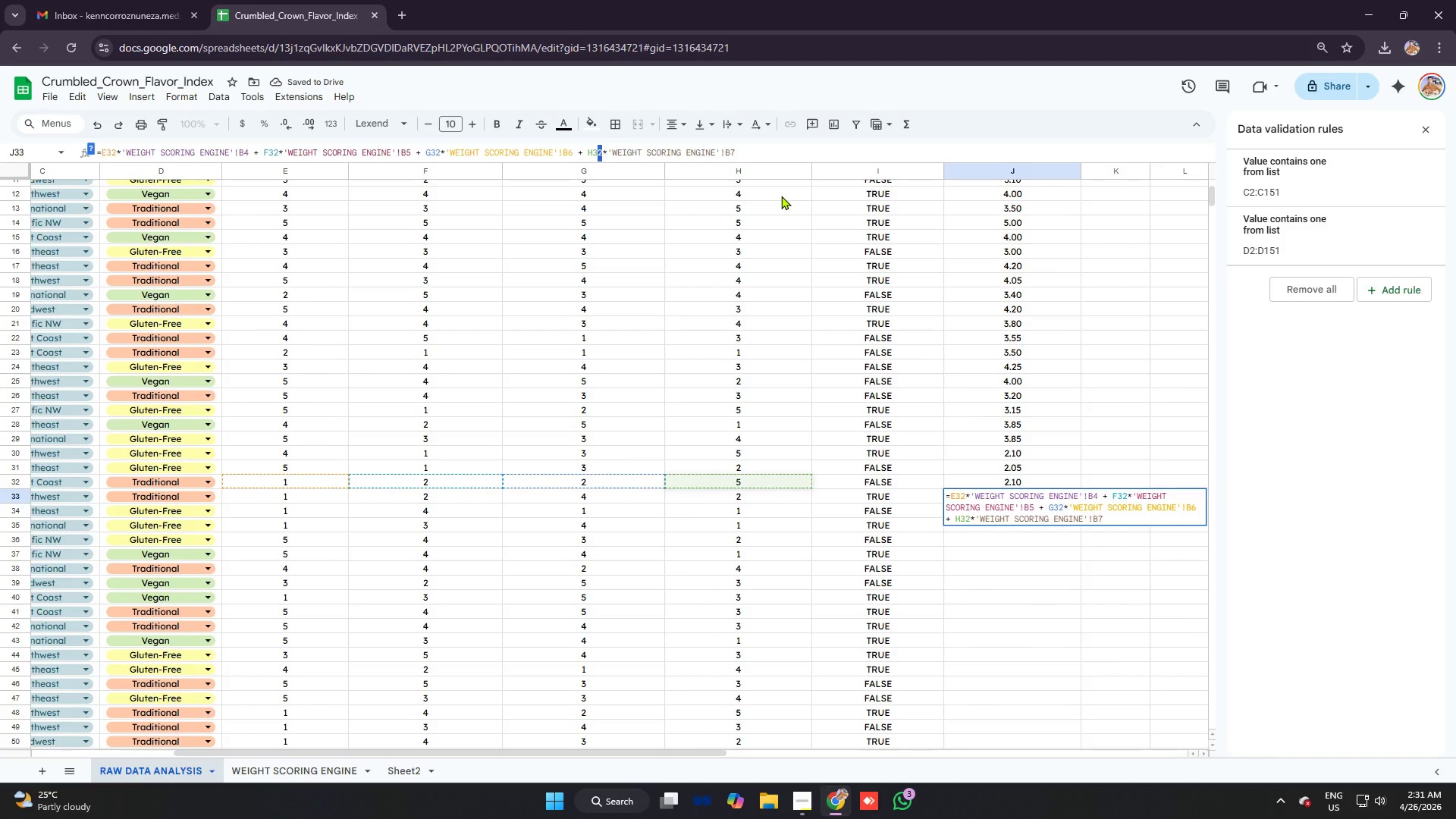 
key(3)
 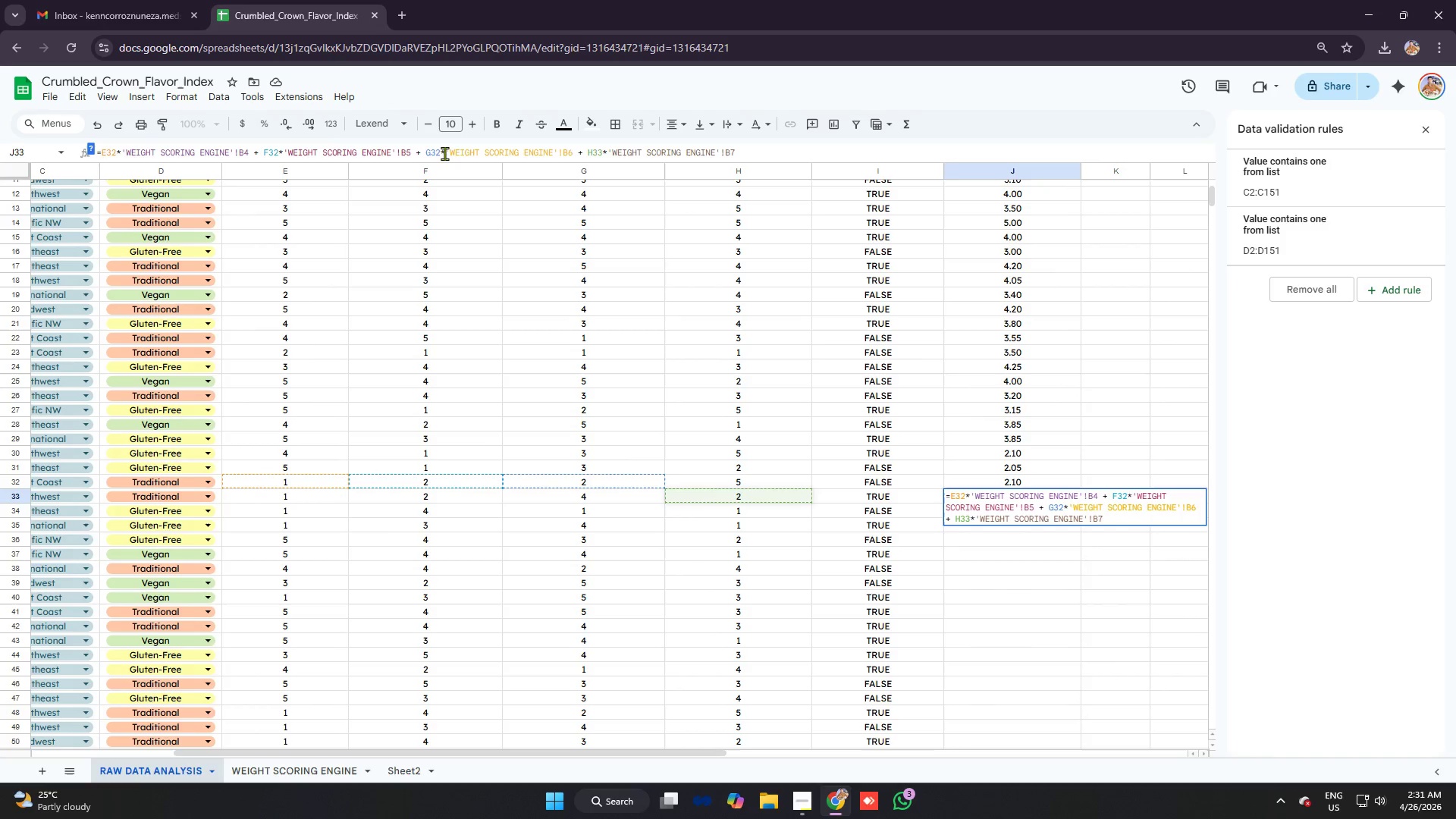 
left_click([437, 152])
 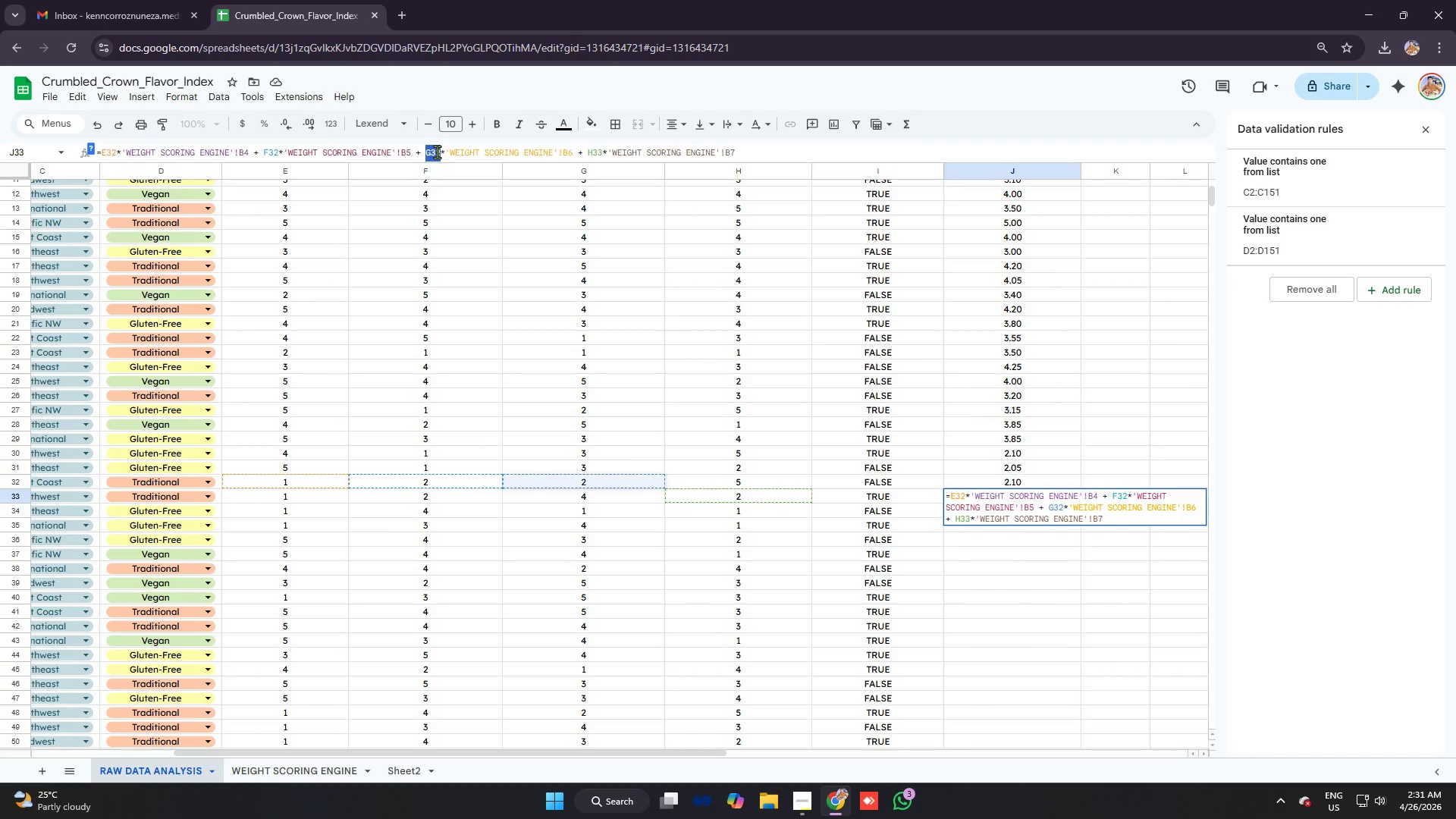 
double_click([437, 152])
 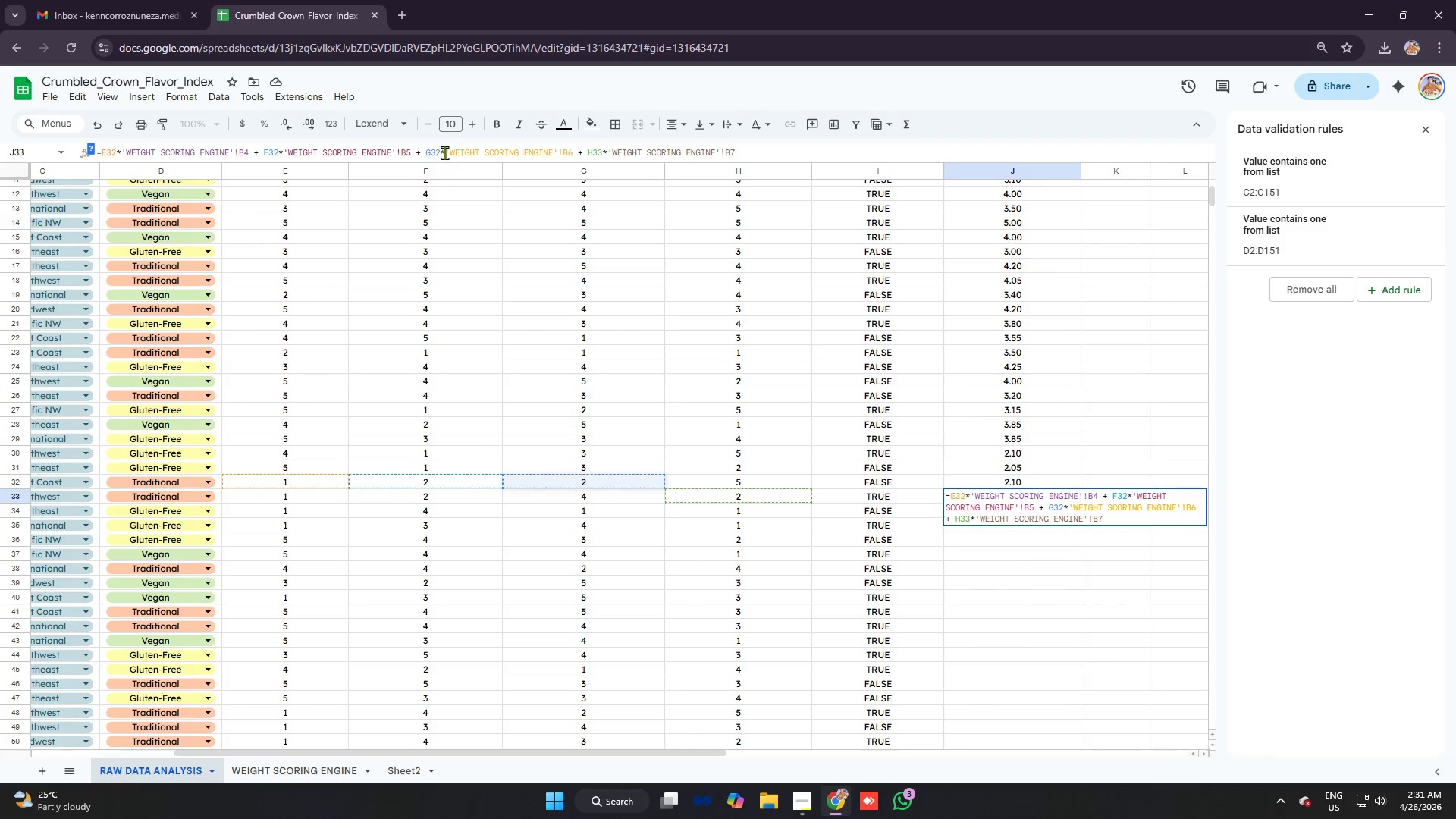 
left_click([444, 152])
 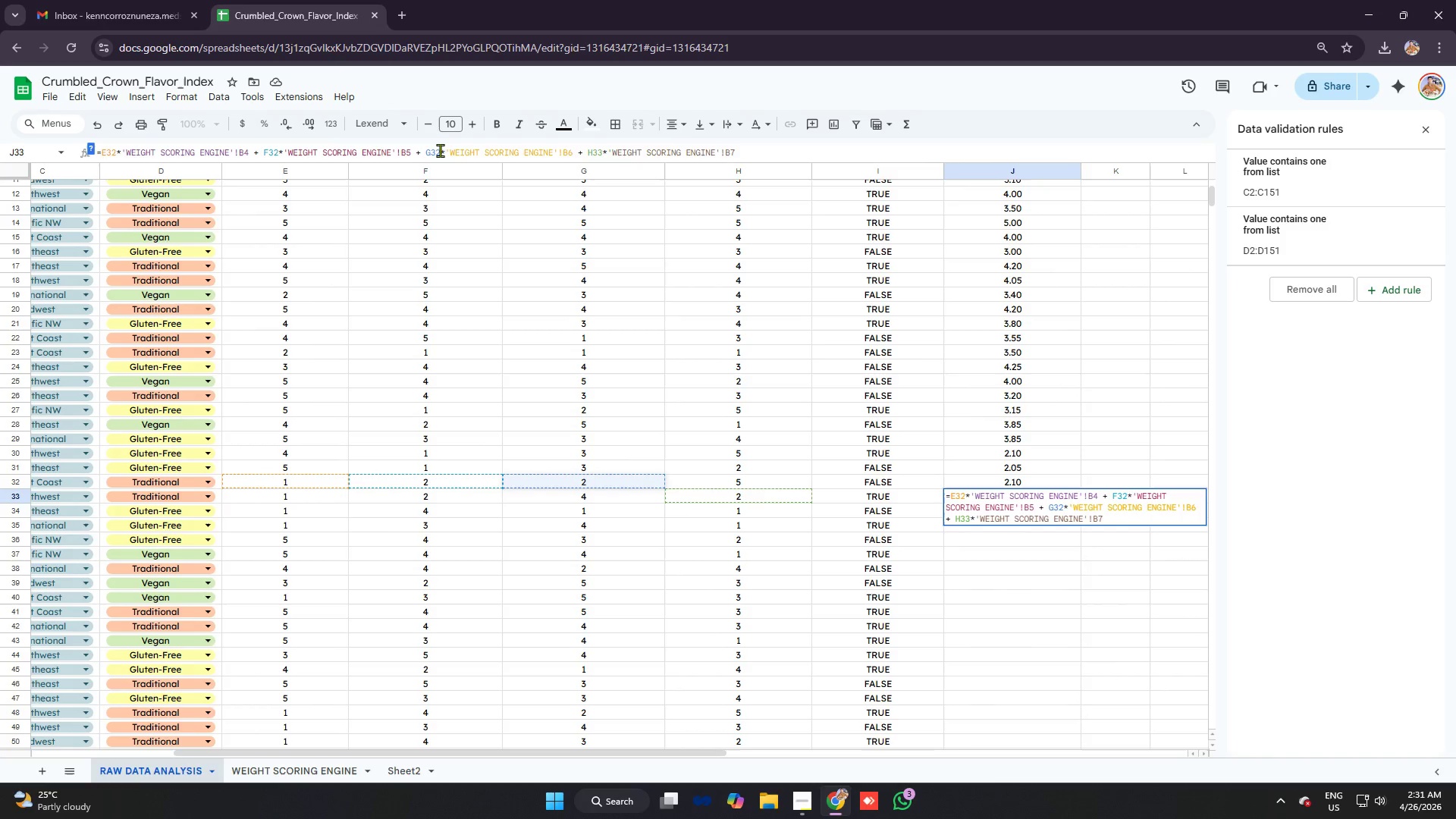 
left_click_drag(start_coordinate=[440, 150], to_coordinate=[435, 150])
 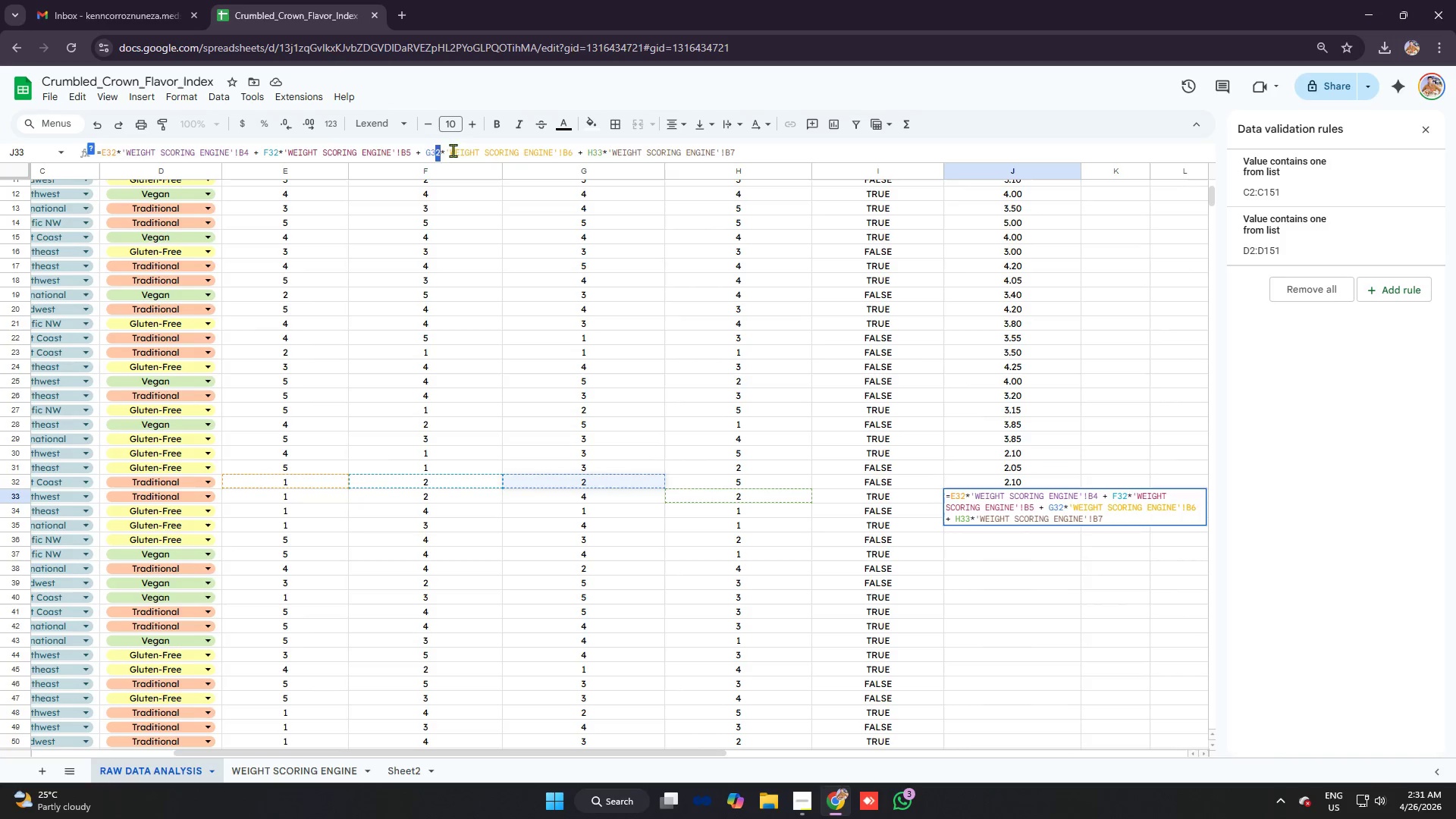 
key(3)
 